 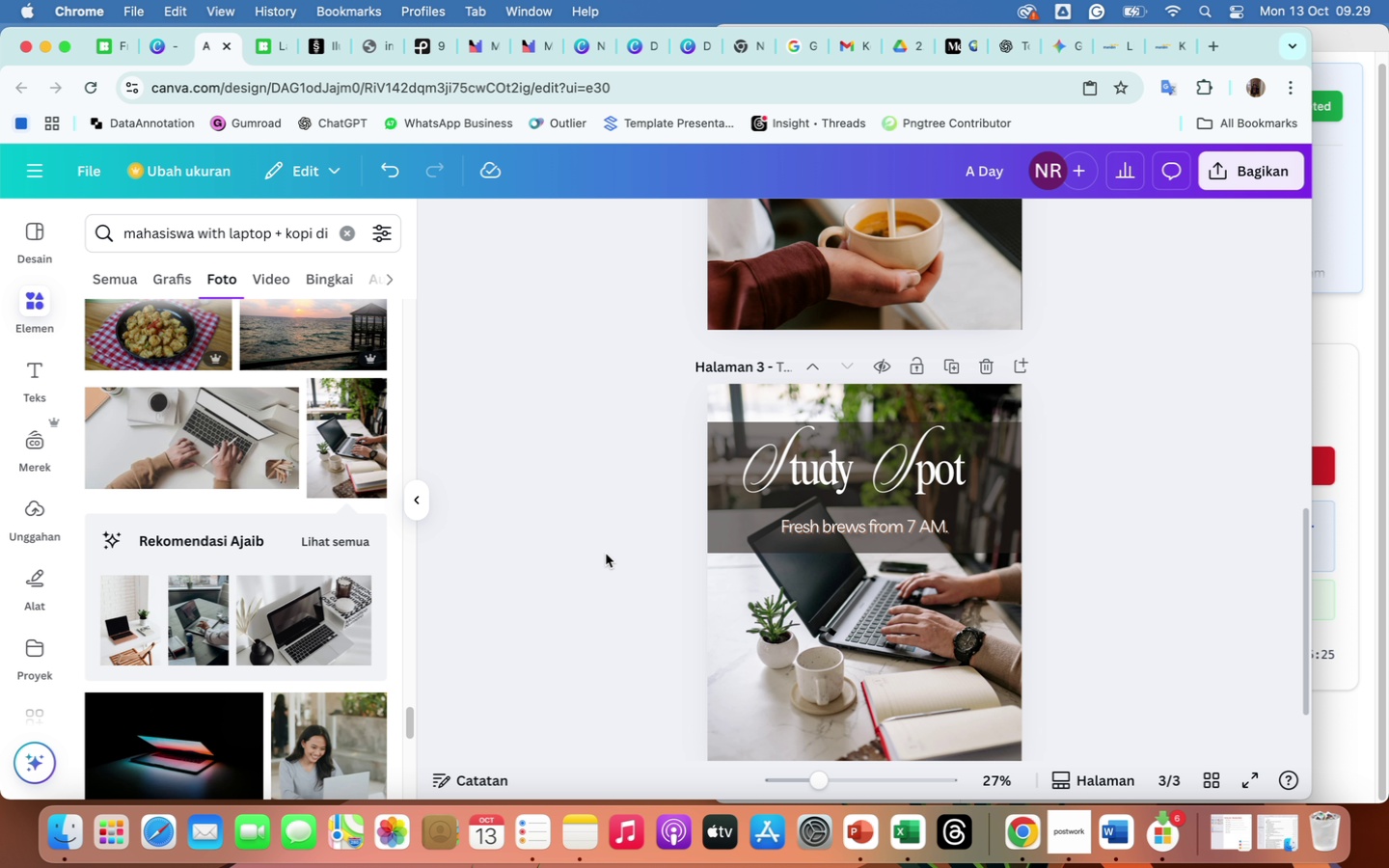 
double_click([844, 527])
 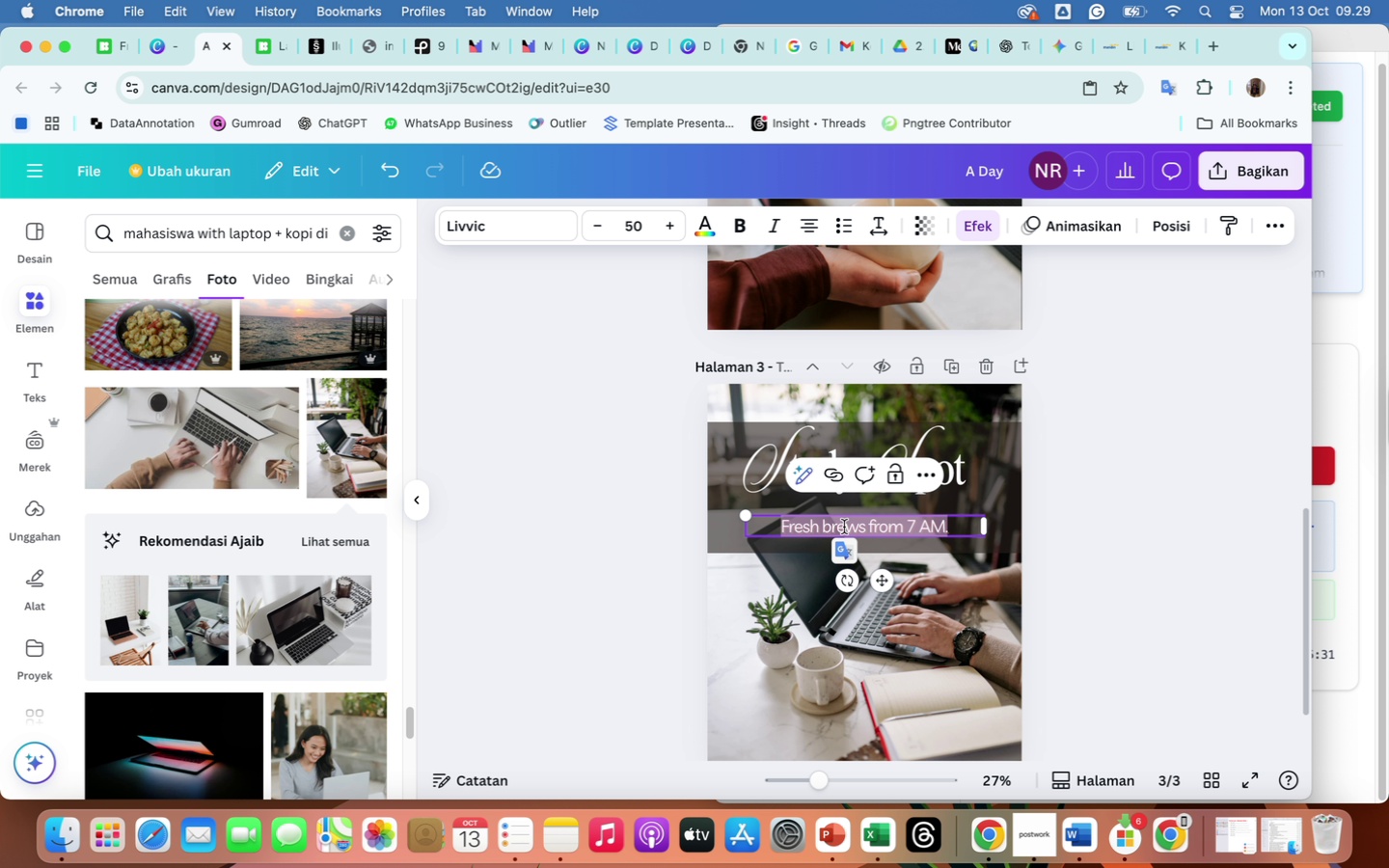 
type(Cozy ci)
key(Backspace)
type(orner)
 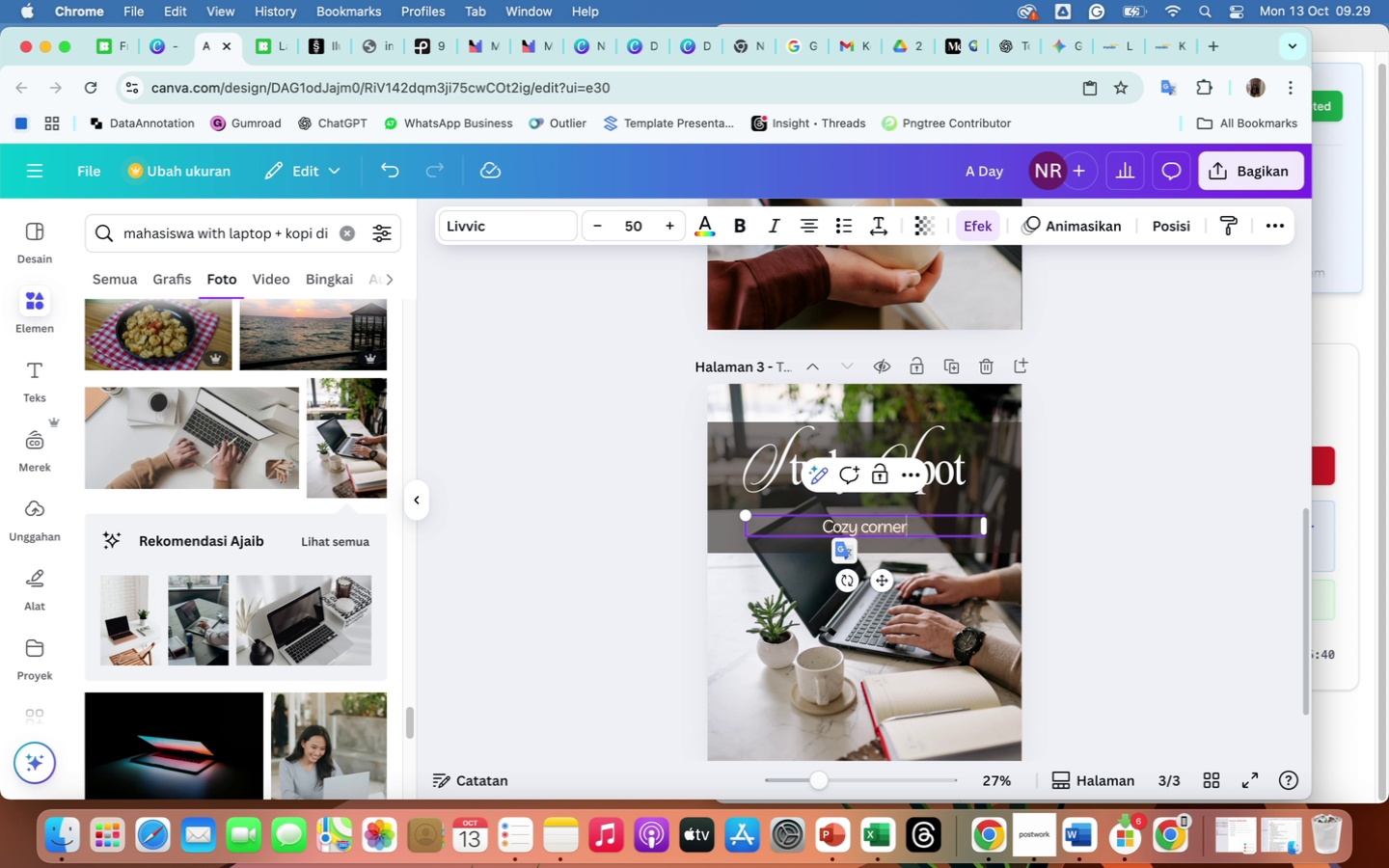 
type(s, fast WiF)
 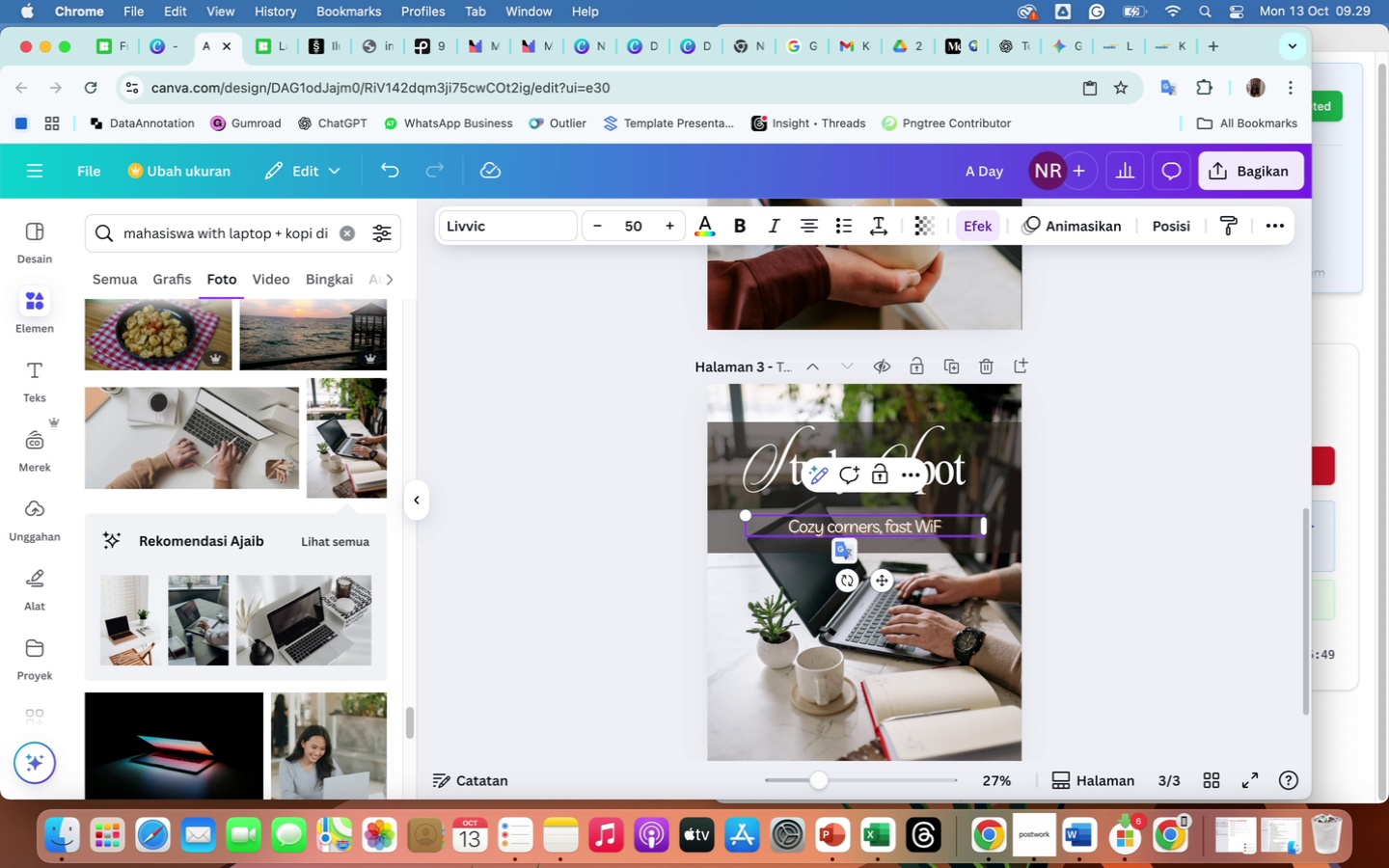 
key(Backspace)
type(-Fi, quiet nooks)
 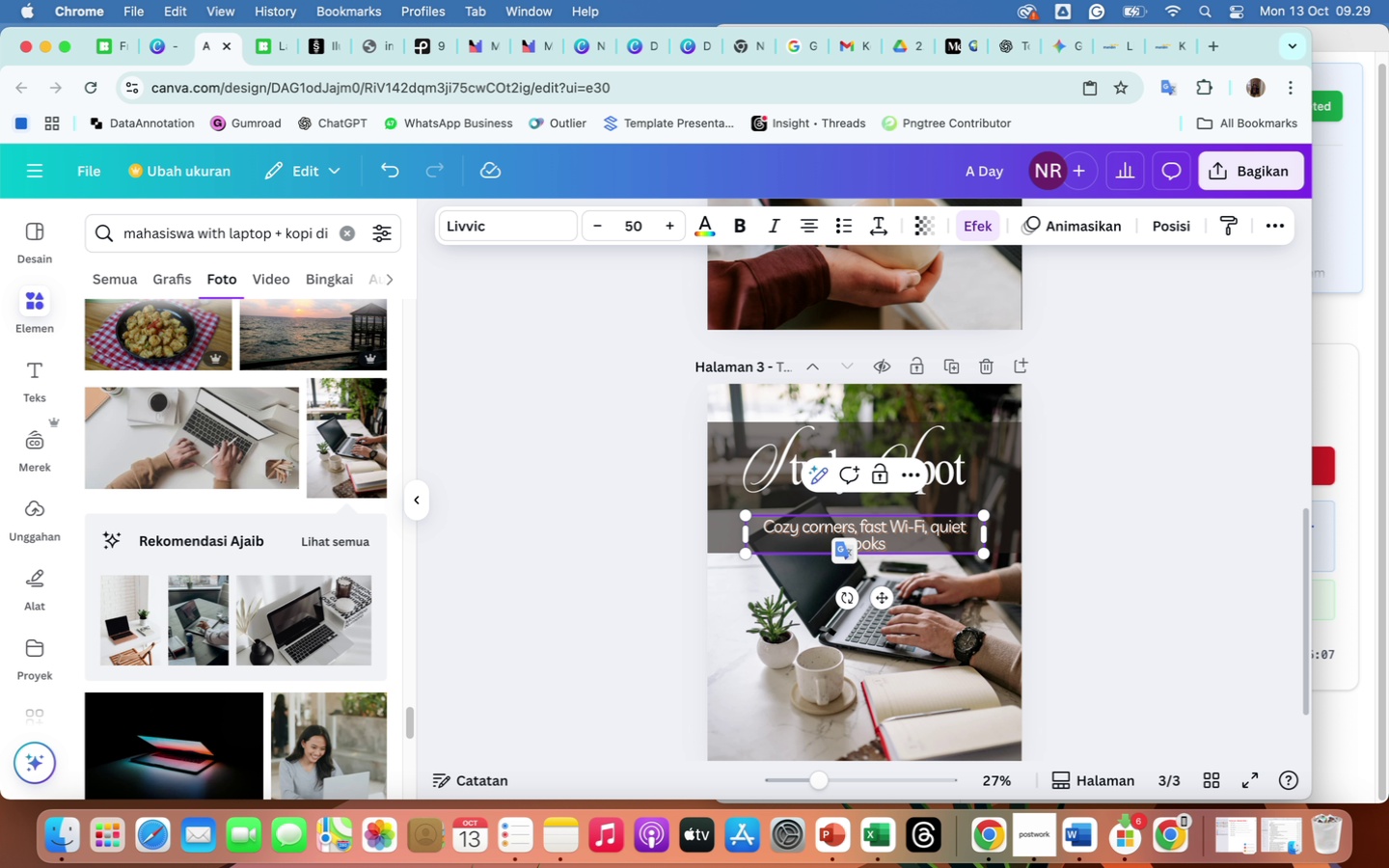 
left_click([1091, 598])
 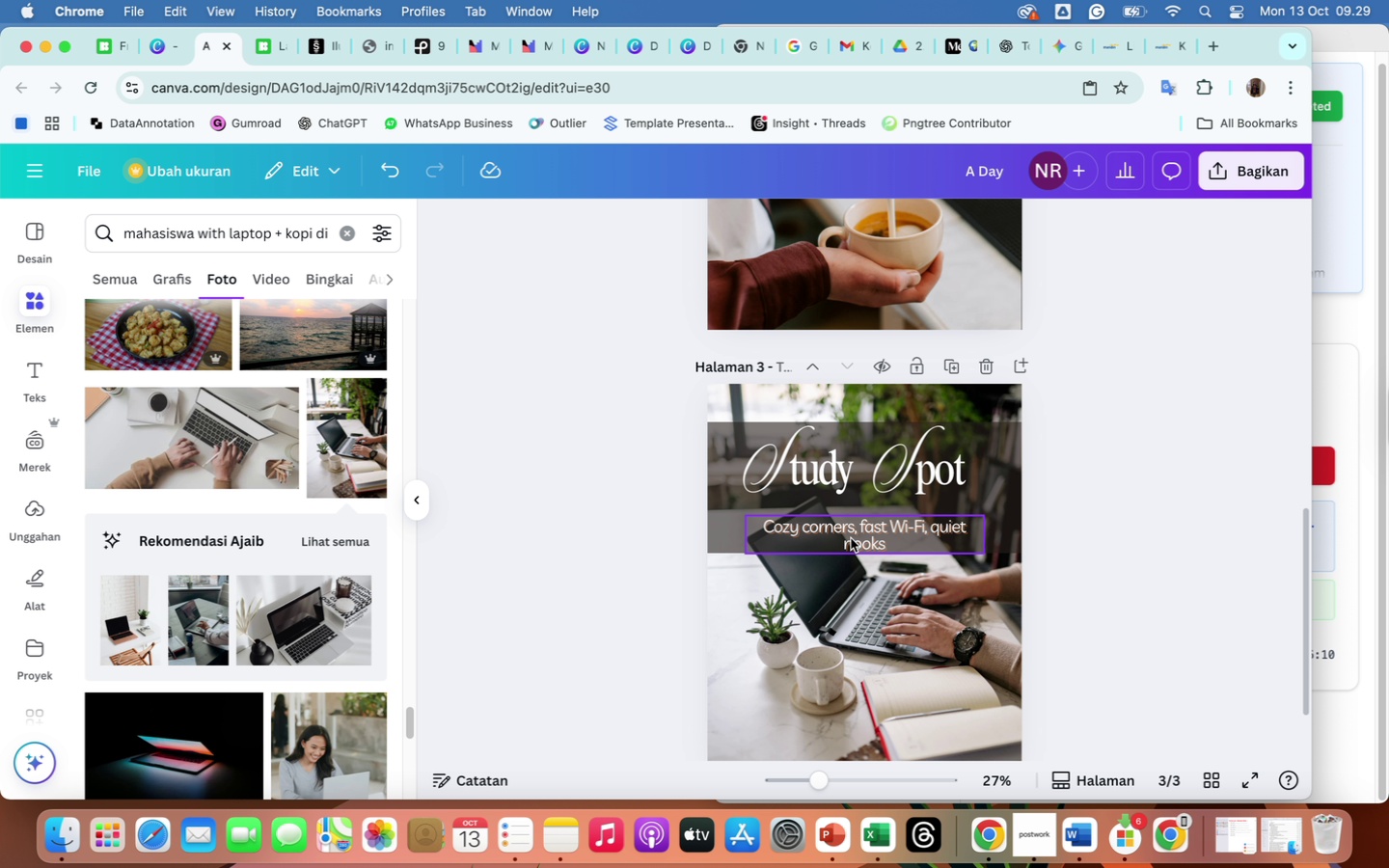 
left_click([851, 538])
 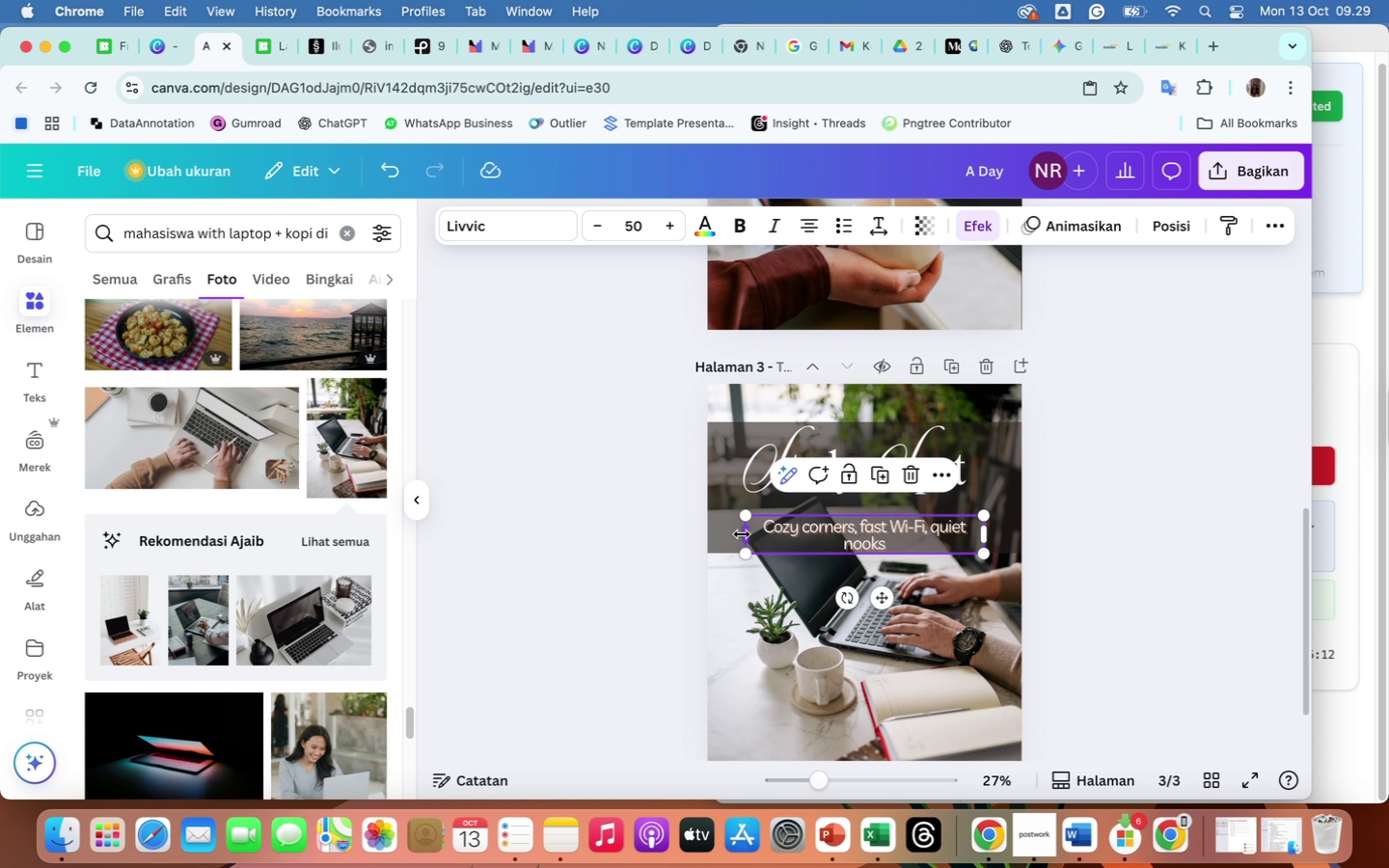 
left_click_drag(start_coordinate=[742, 534], to_coordinate=[725, 532])
 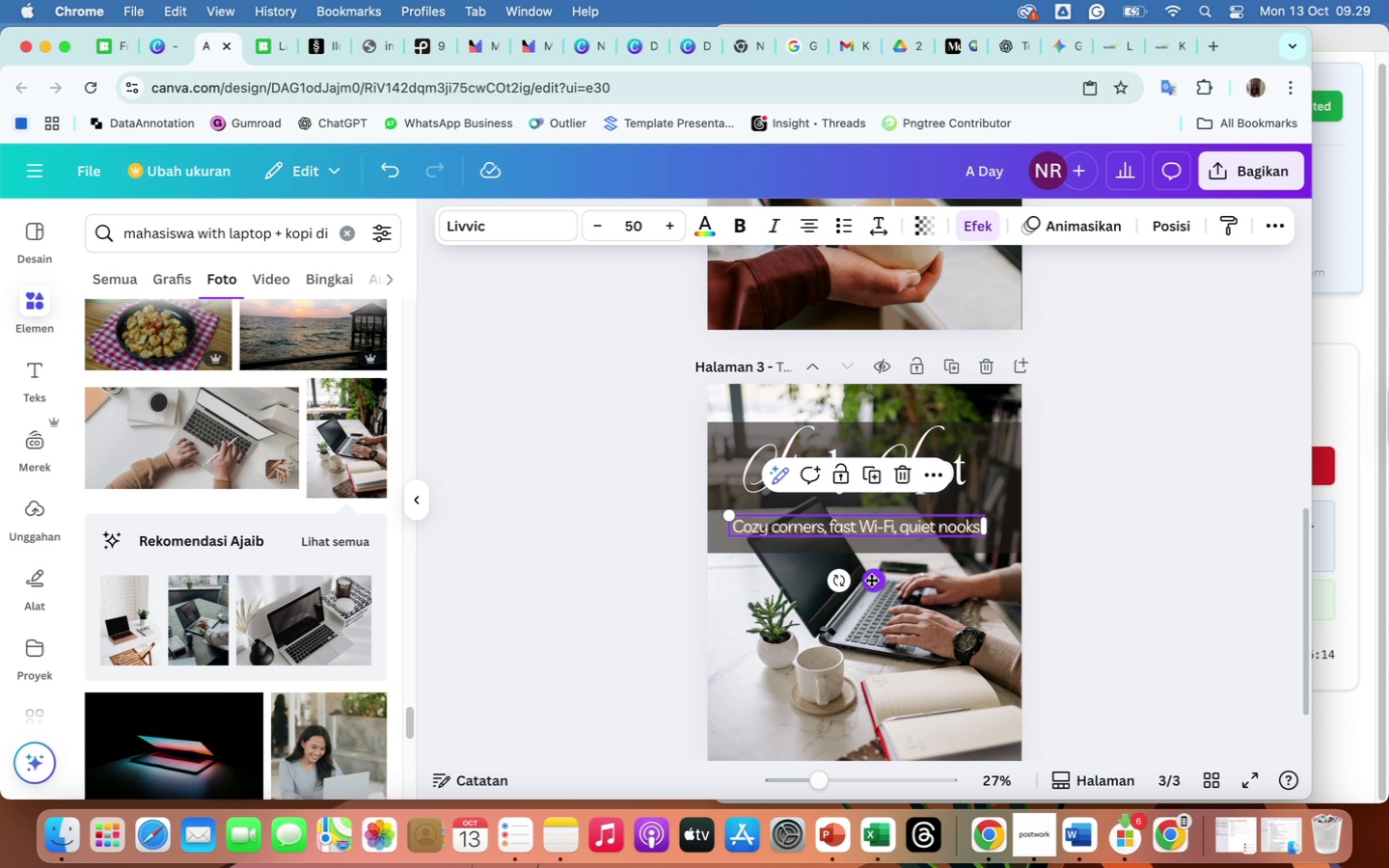 
left_click_drag(start_coordinate=[871, 580], to_coordinate=[879, 562])
 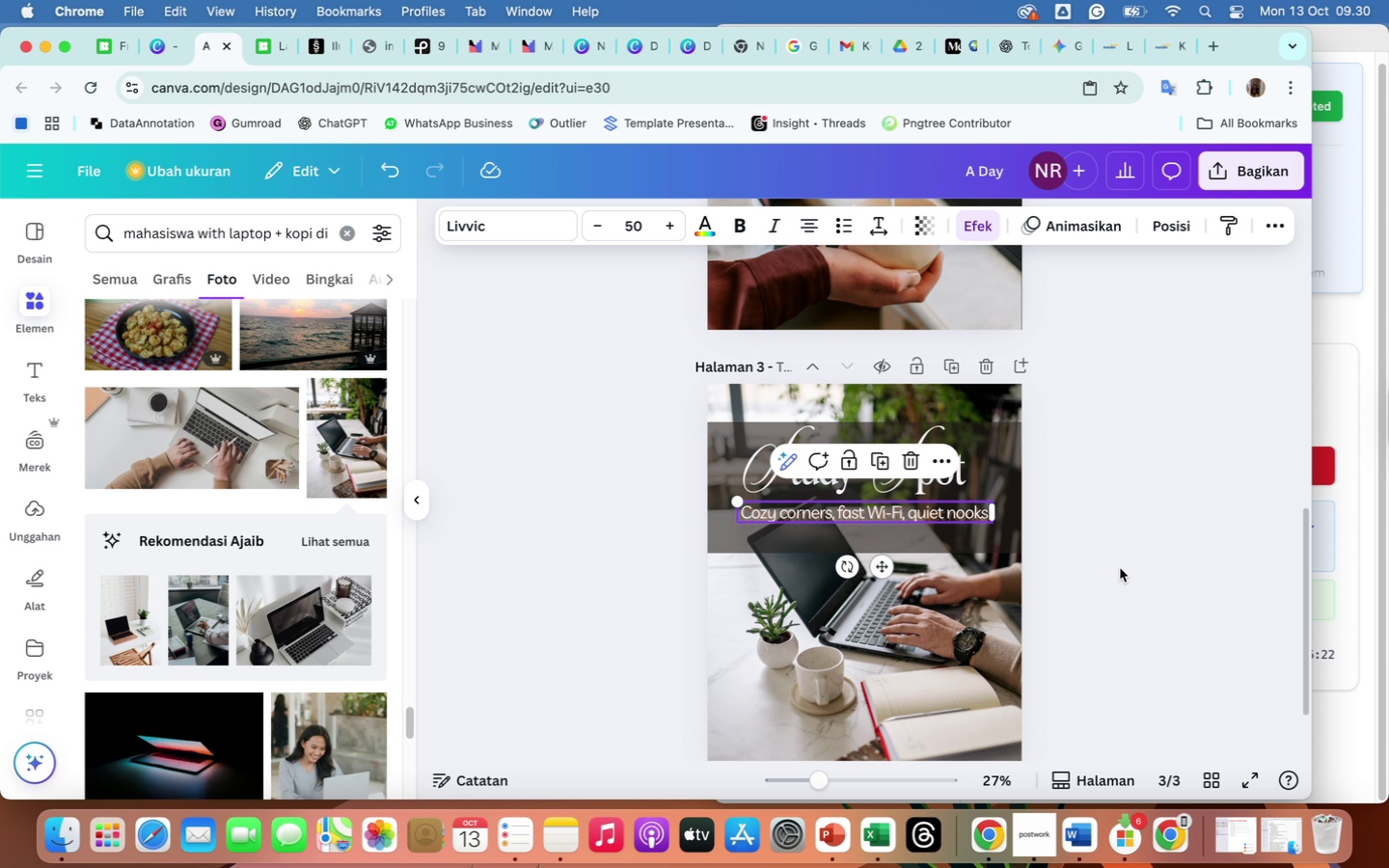 
left_click([1120, 568])
 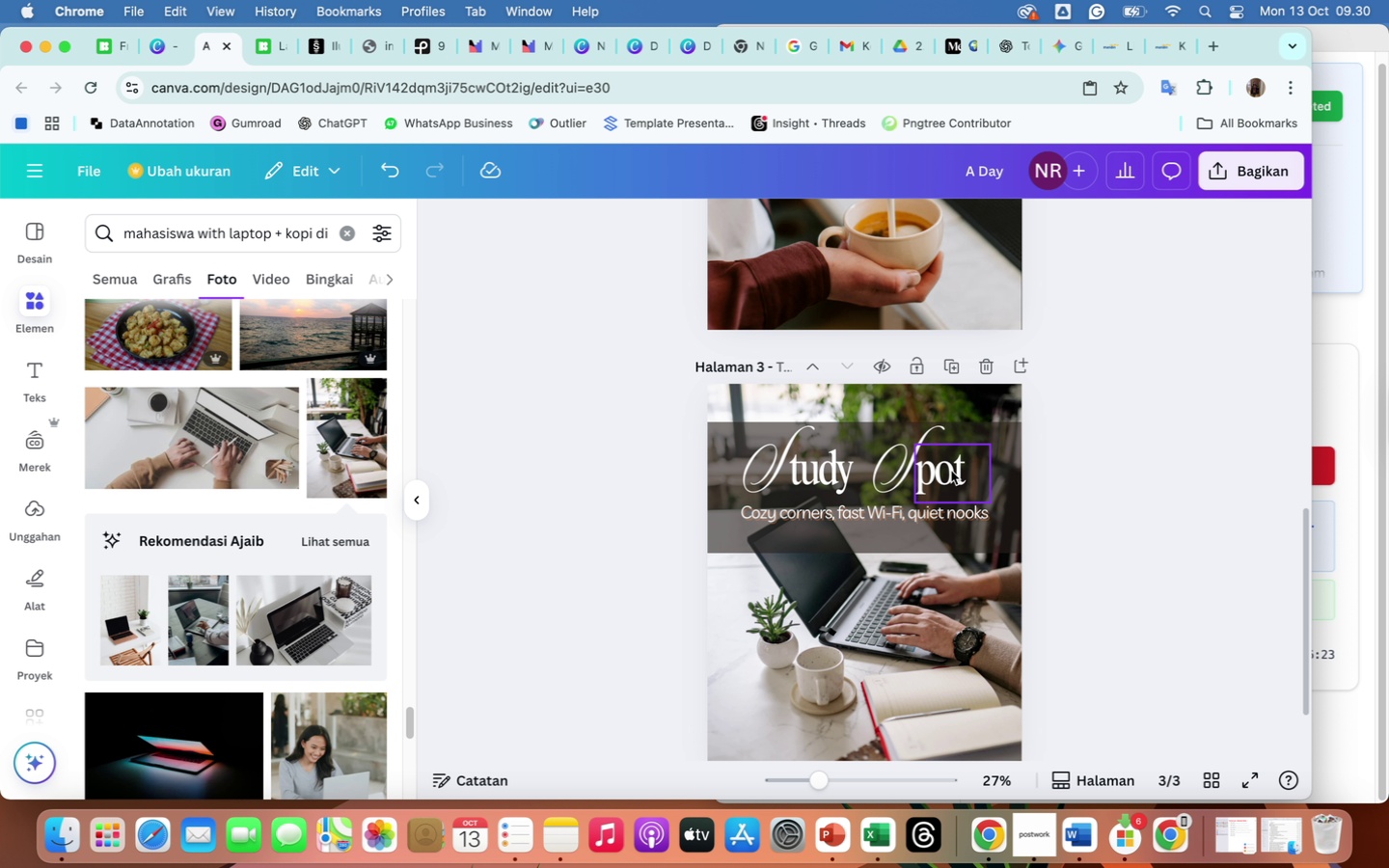 
left_click([951, 471])
 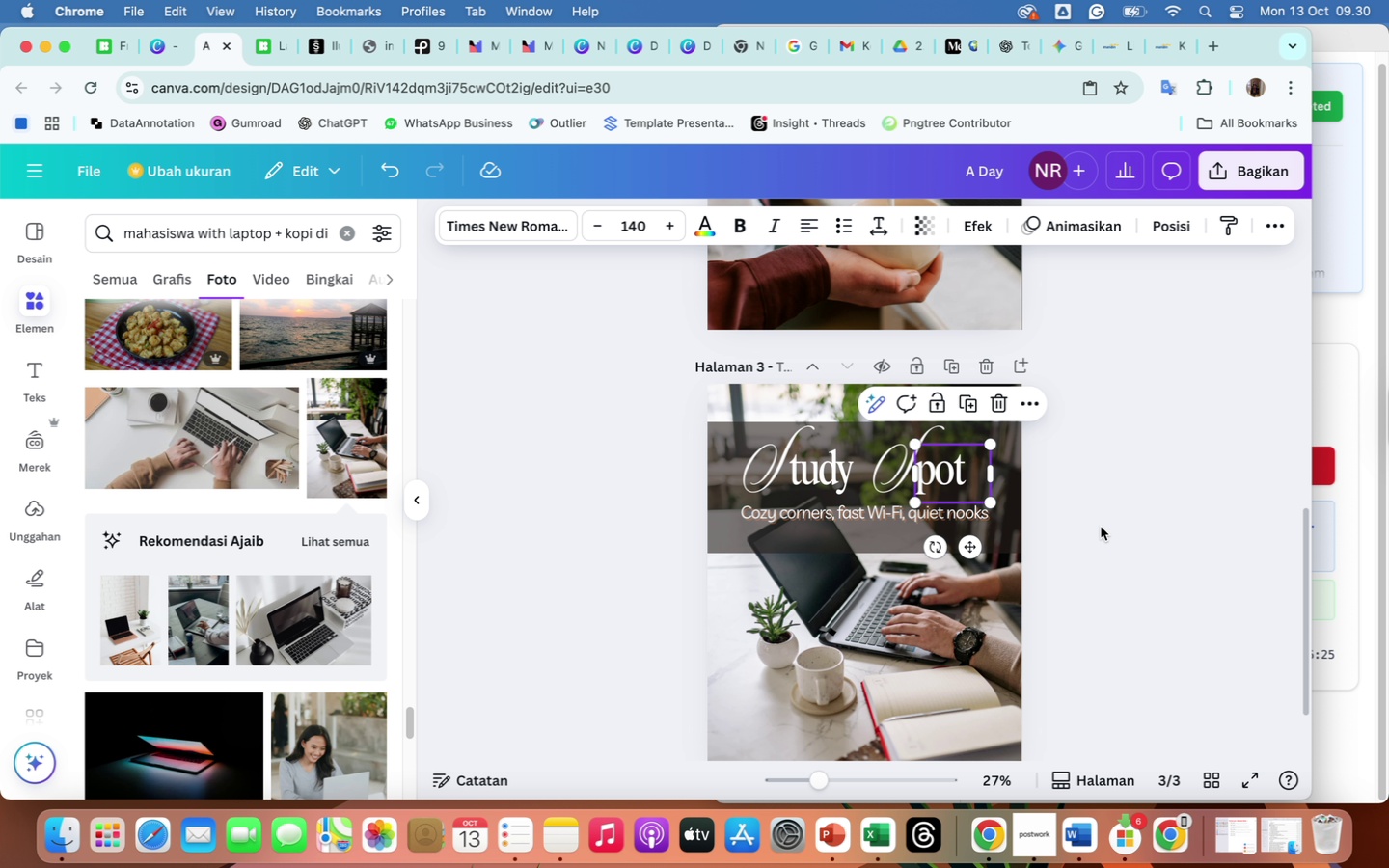 
left_click([1114, 527])
 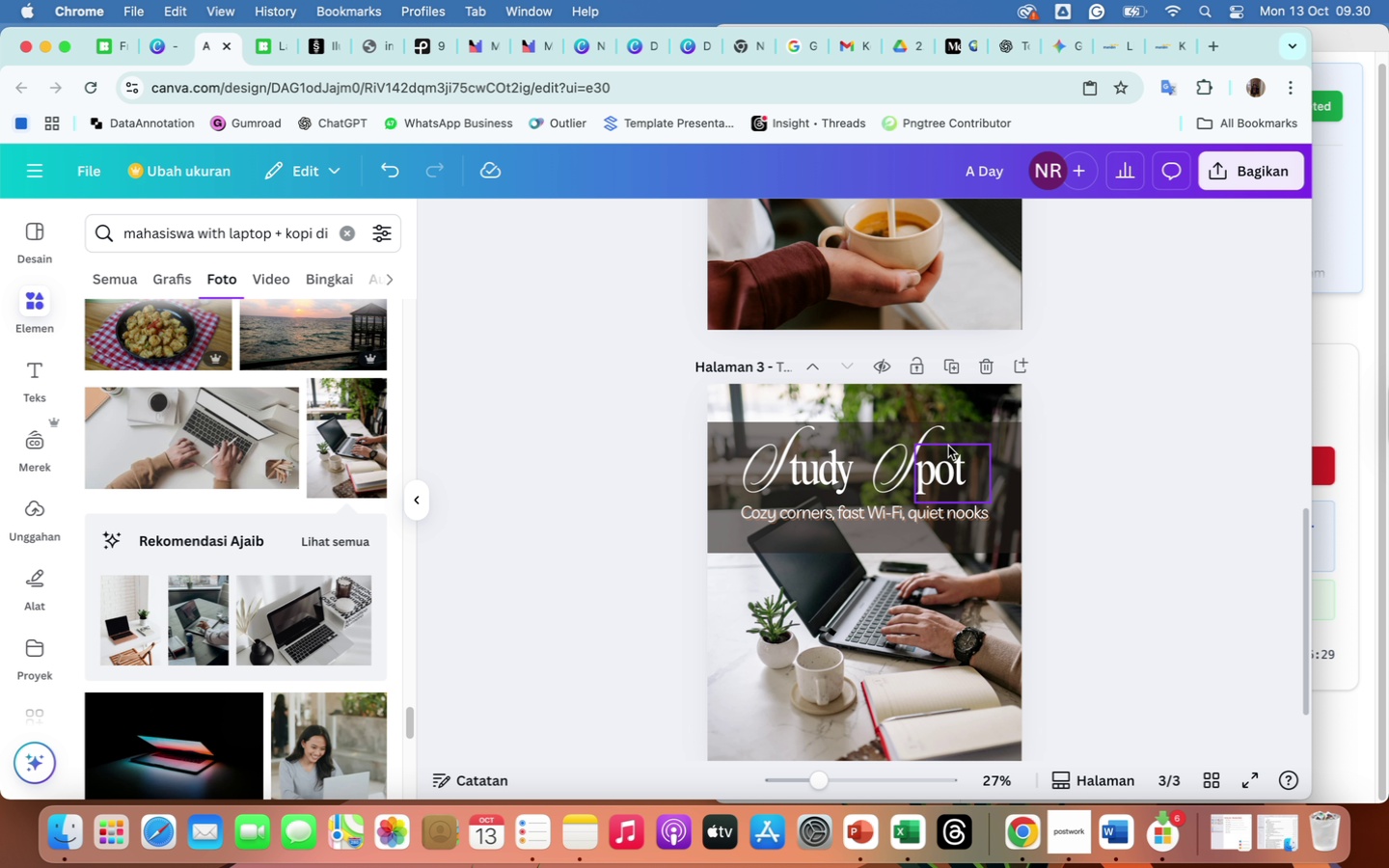 
left_click([941, 434])
 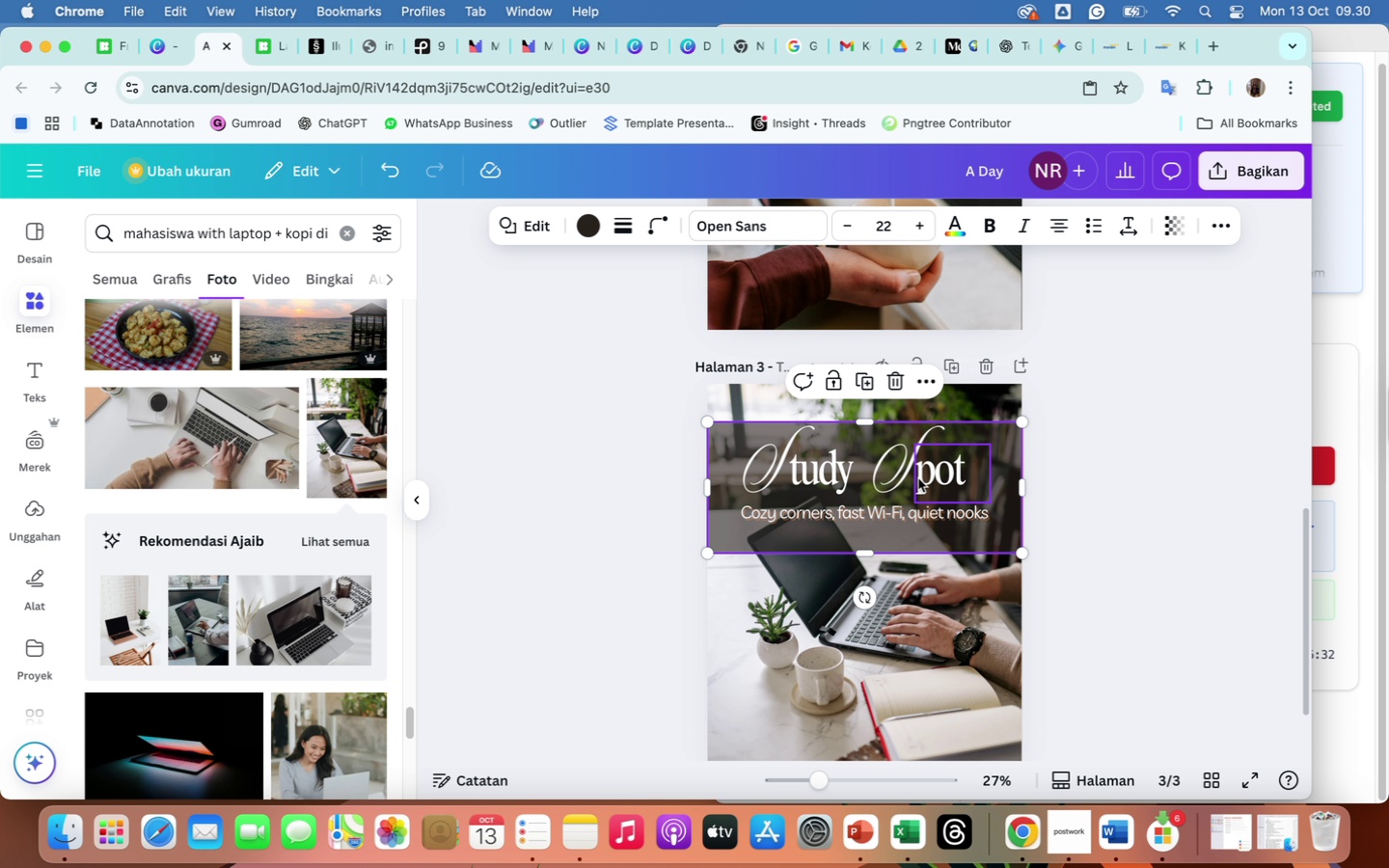 
left_click([898, 475])
 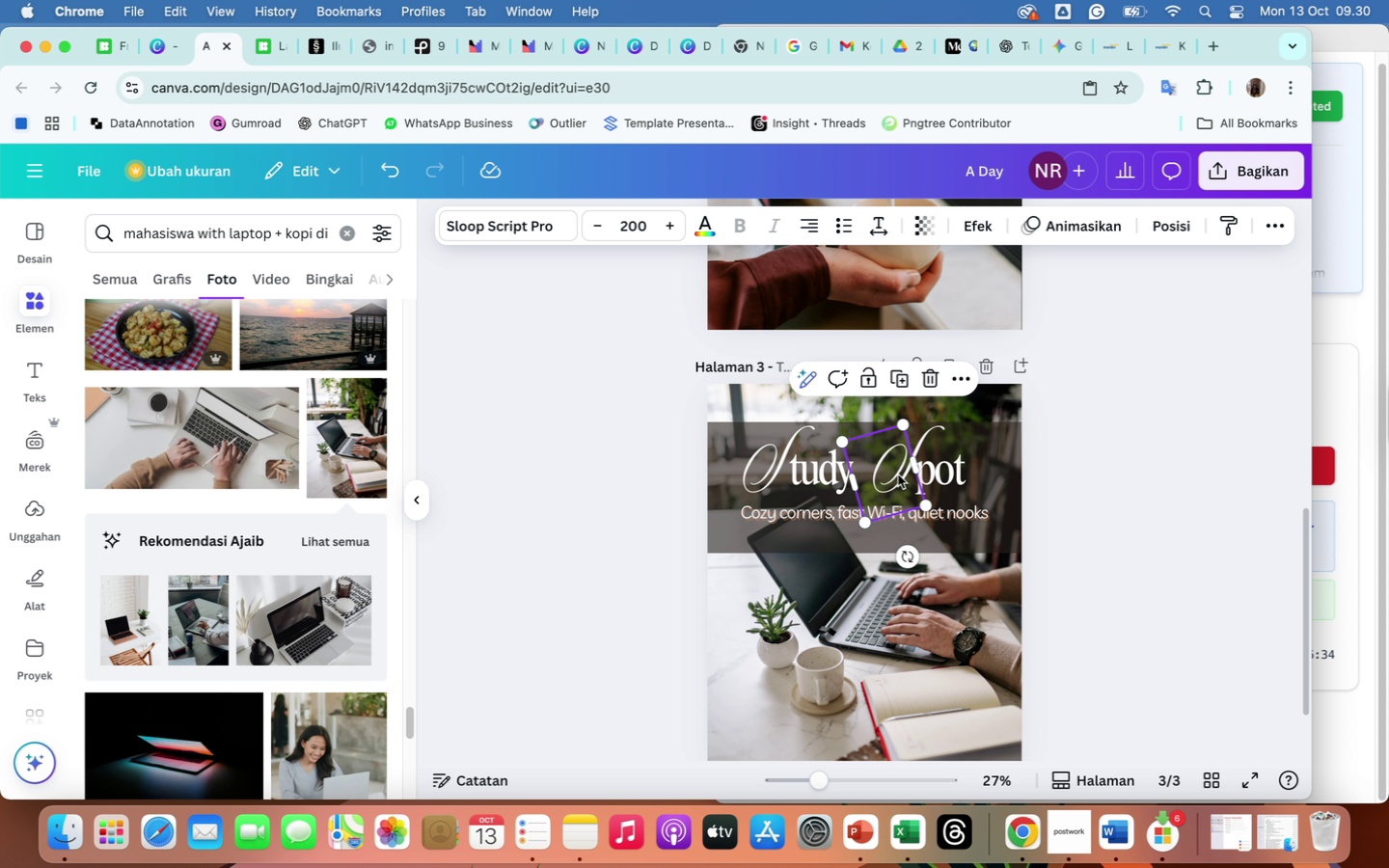 
key(Backspace)
 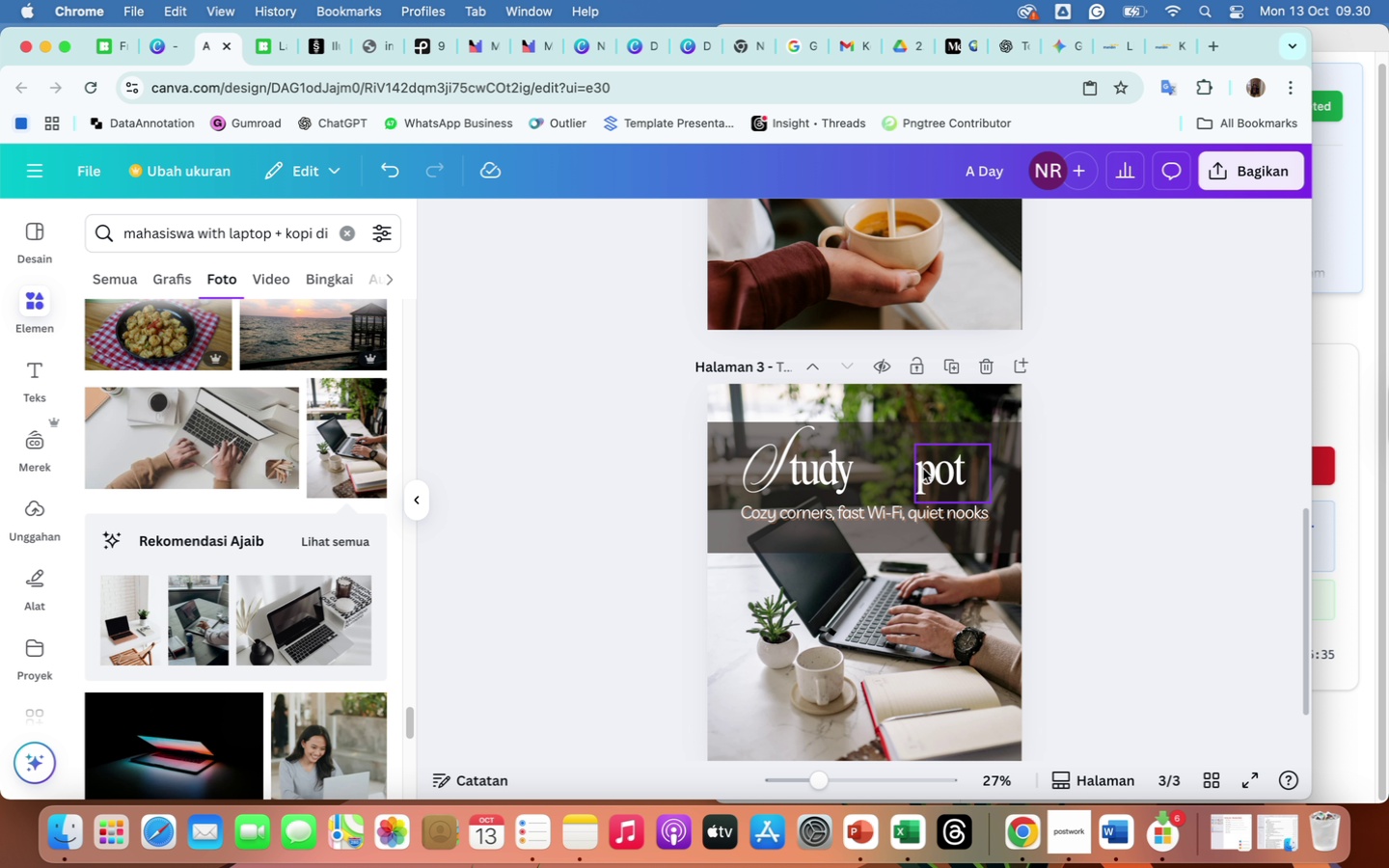 
double_click([923, 469])
 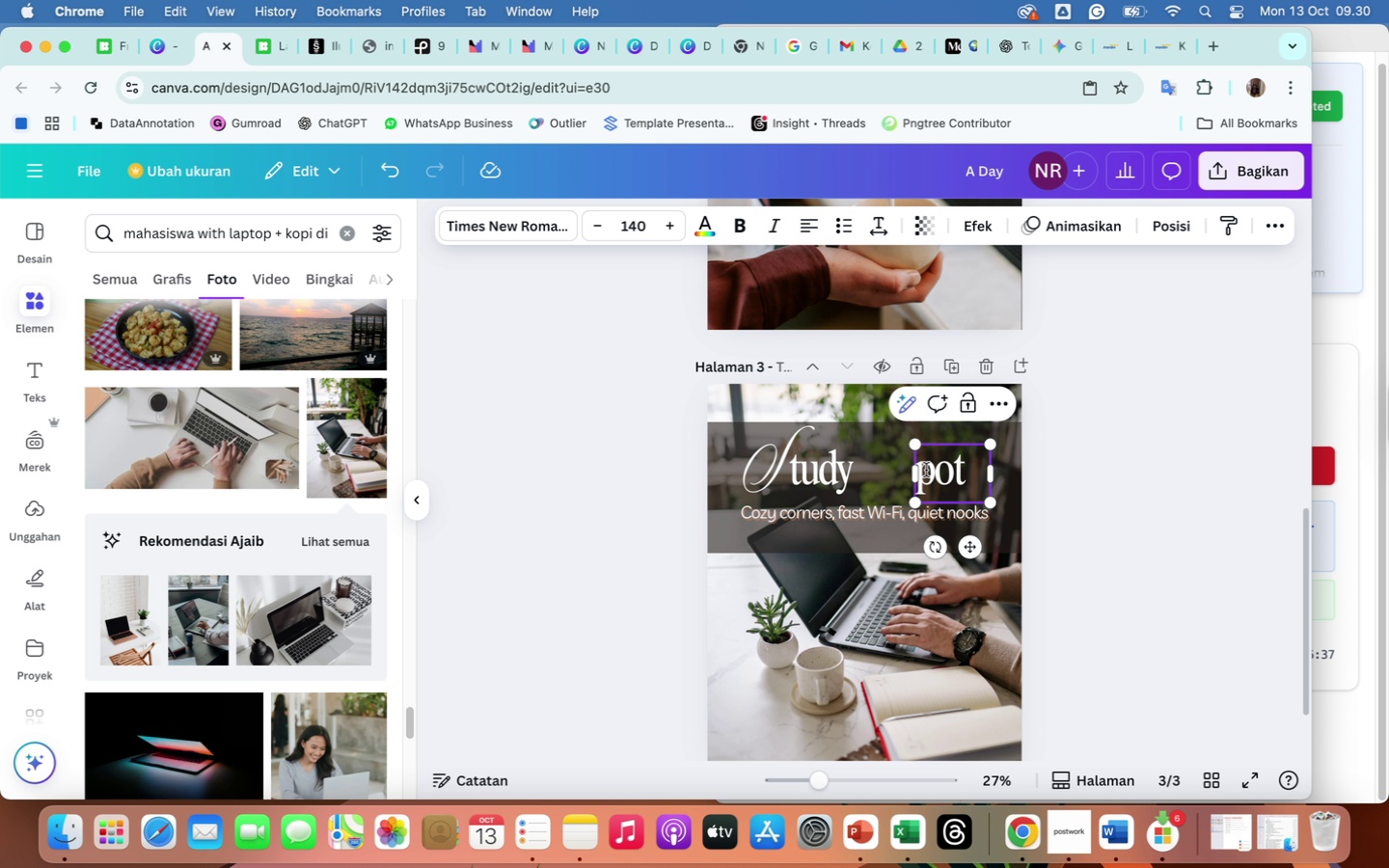 
key(Shift+S)
 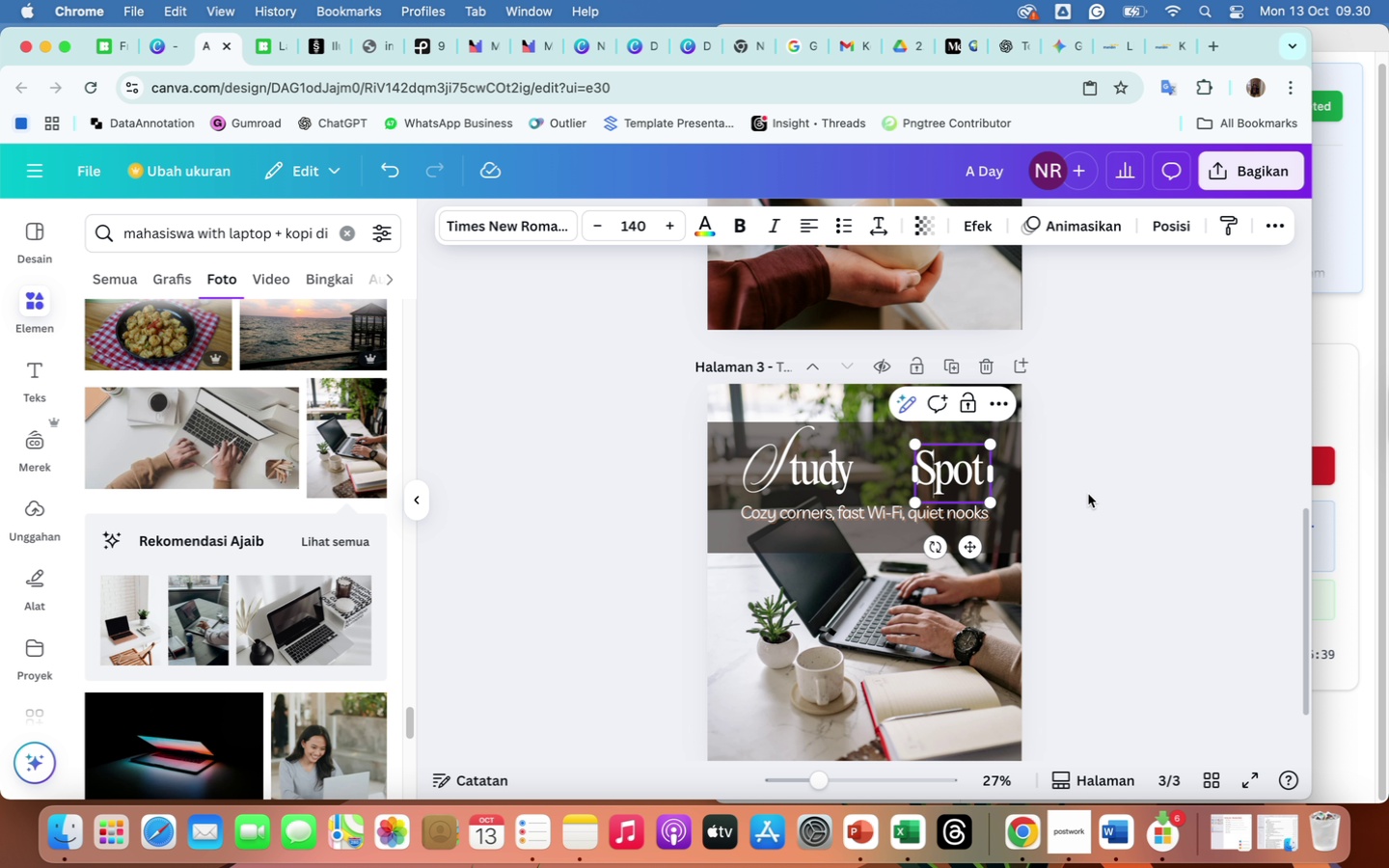 
left_click([1095, 498])
 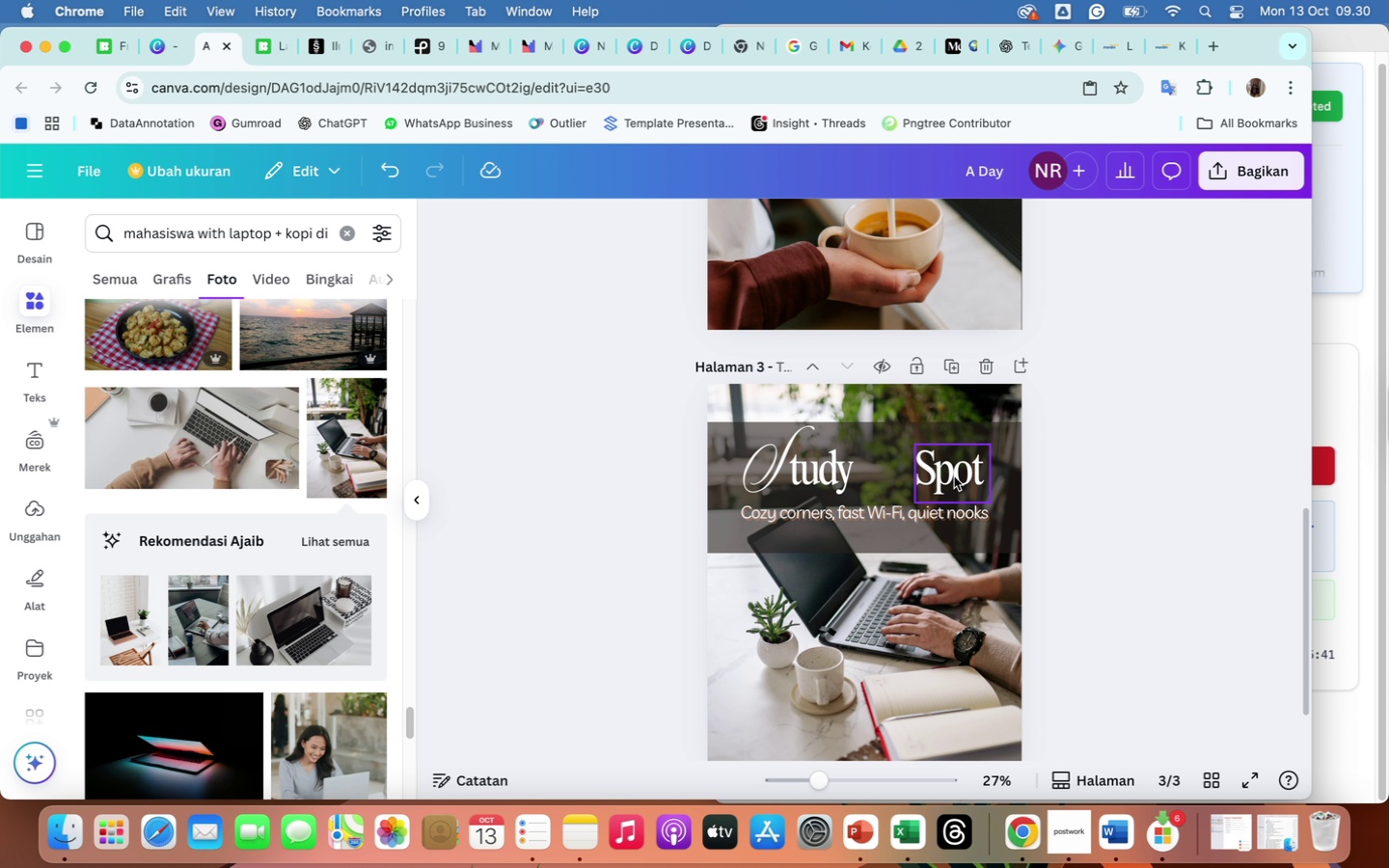 
left_click([954, 476])
 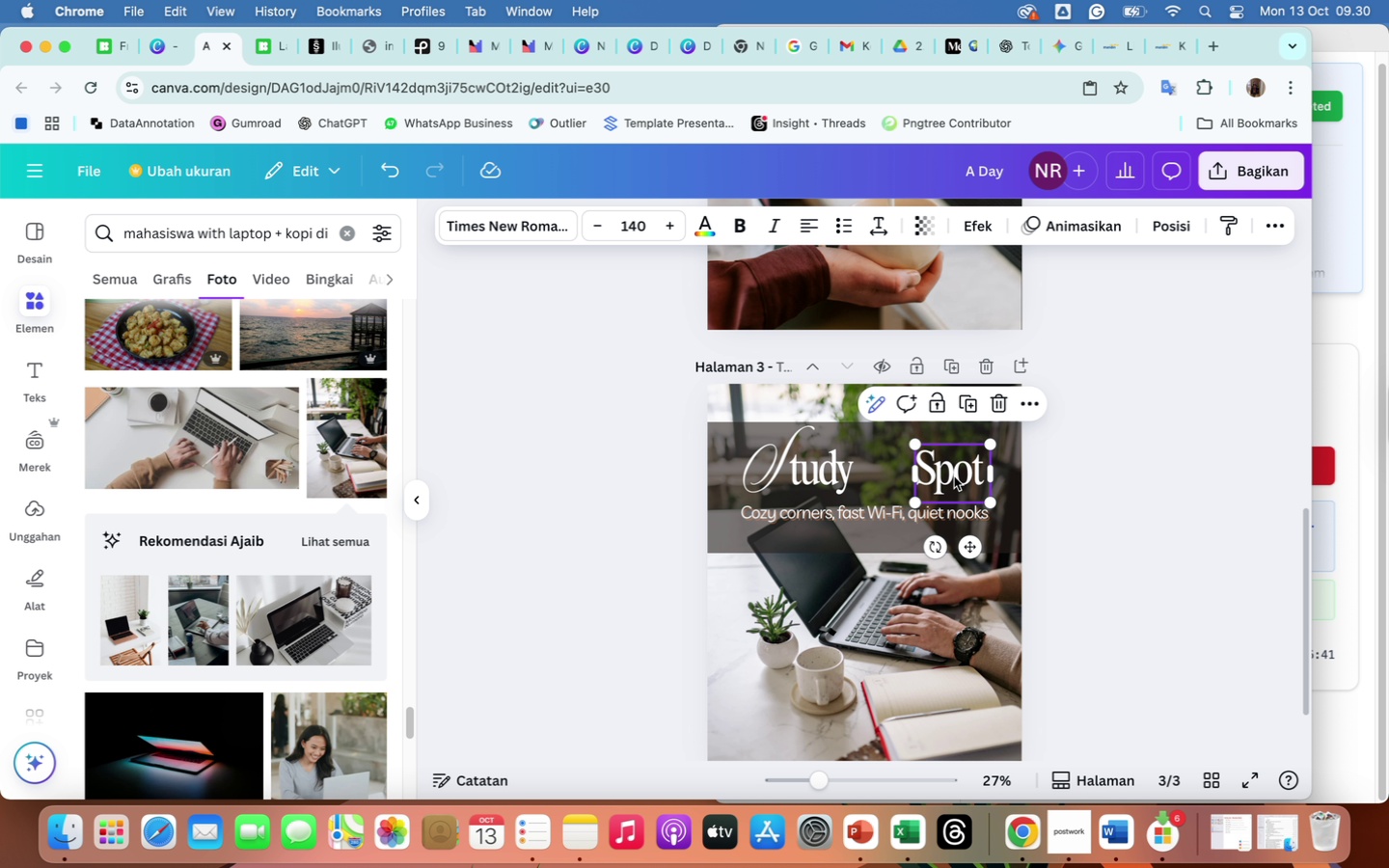 
left_click_drag(start_coordinate=[954, 476], to_coordinate=[907, 478])
 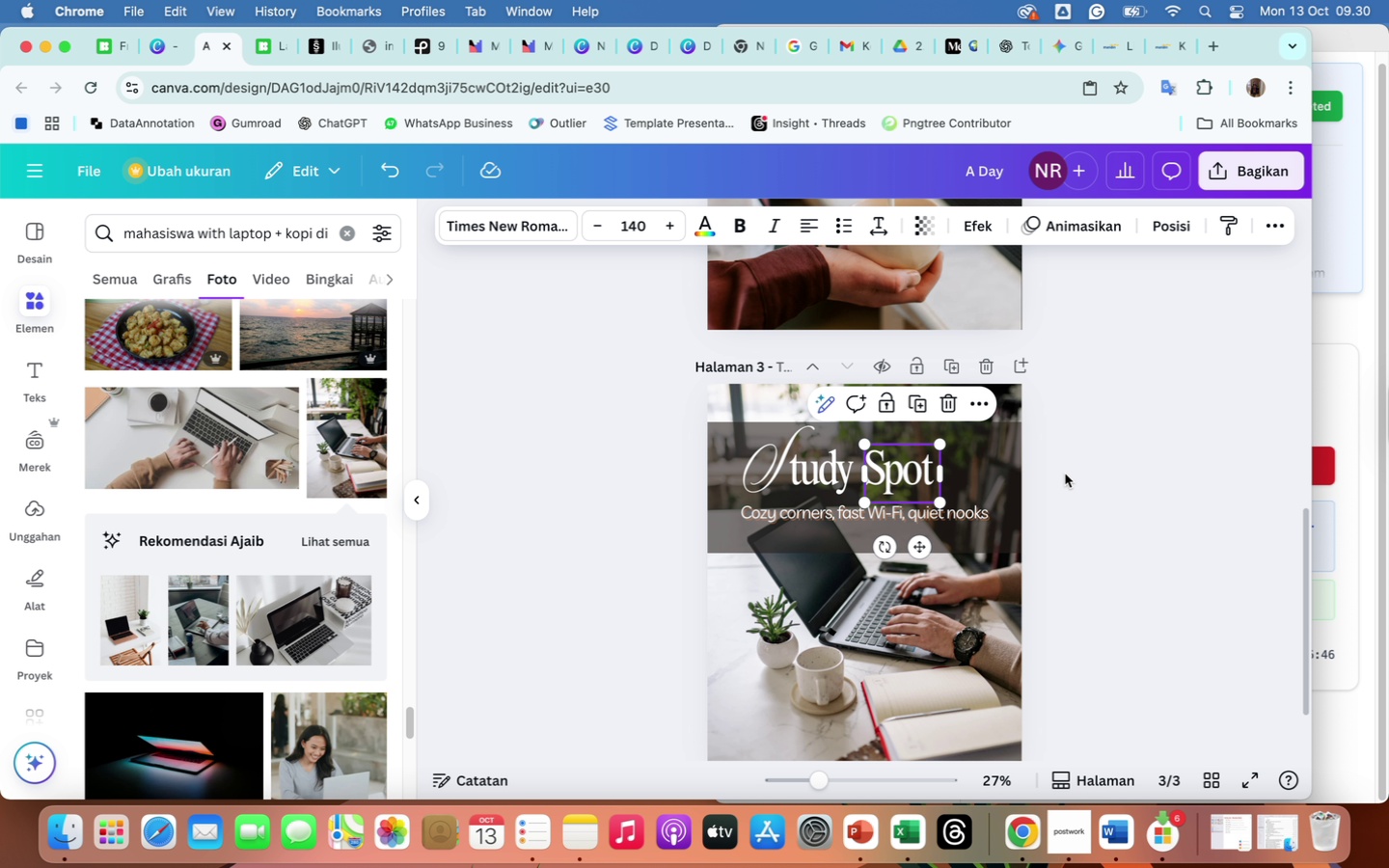 
left_click([1182, 559])
 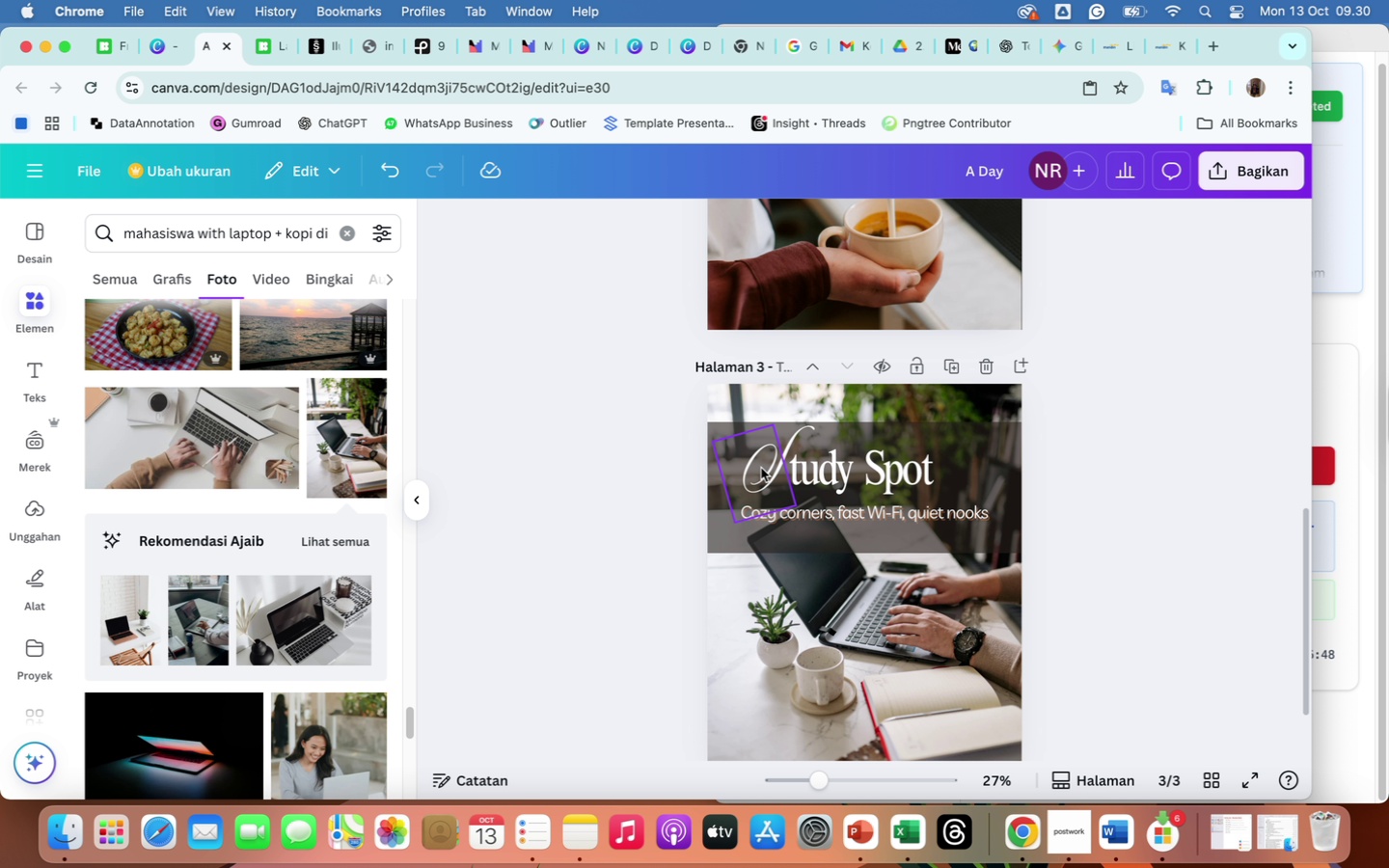 
left_click([753, 467])
 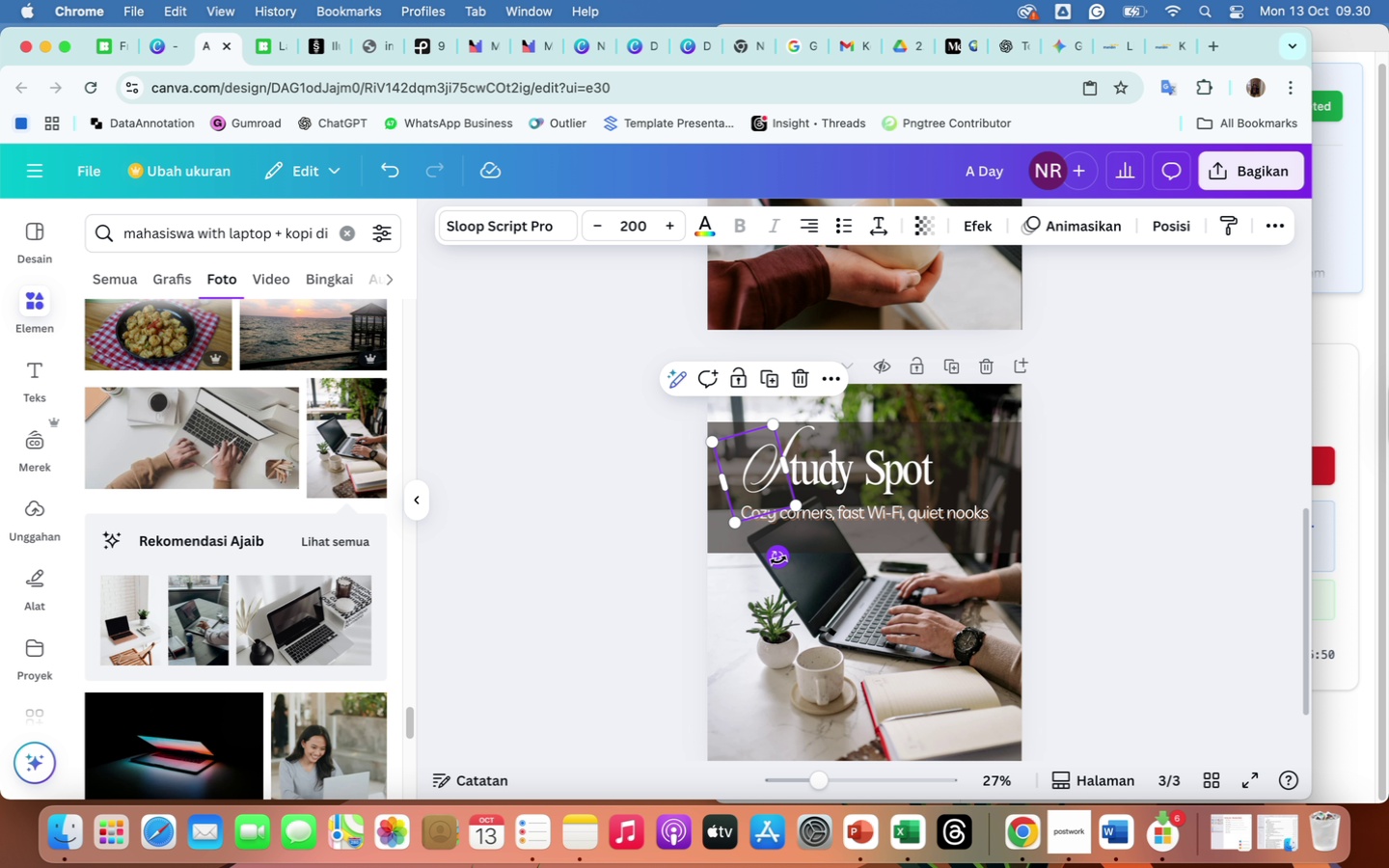 
left_click_drag(start_coordinate=[778, 560], to_coordinate=[803, 569])
 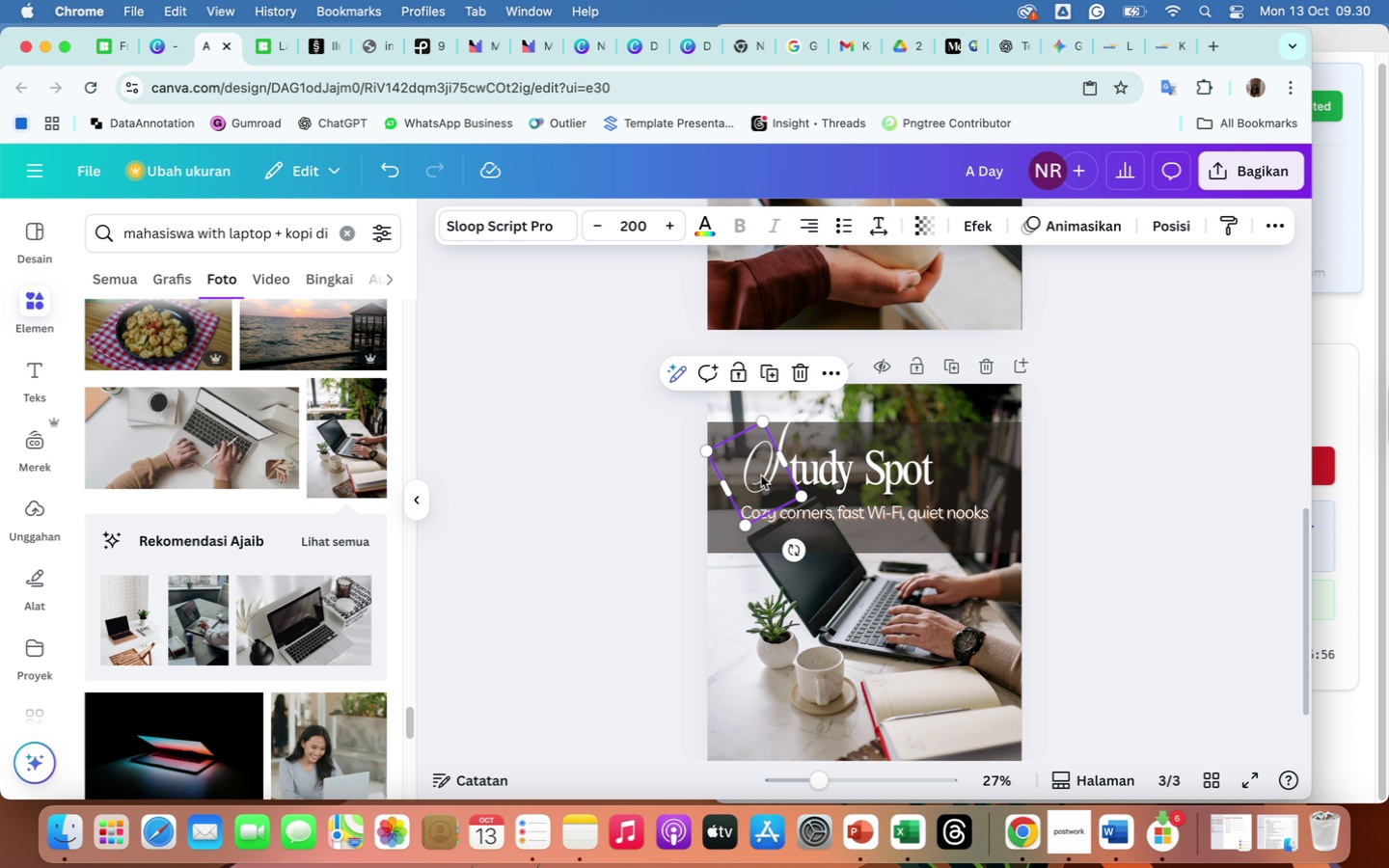 
left_click_drag(start_coordinate=[761, 475], to_coordinate=[767, 487])
 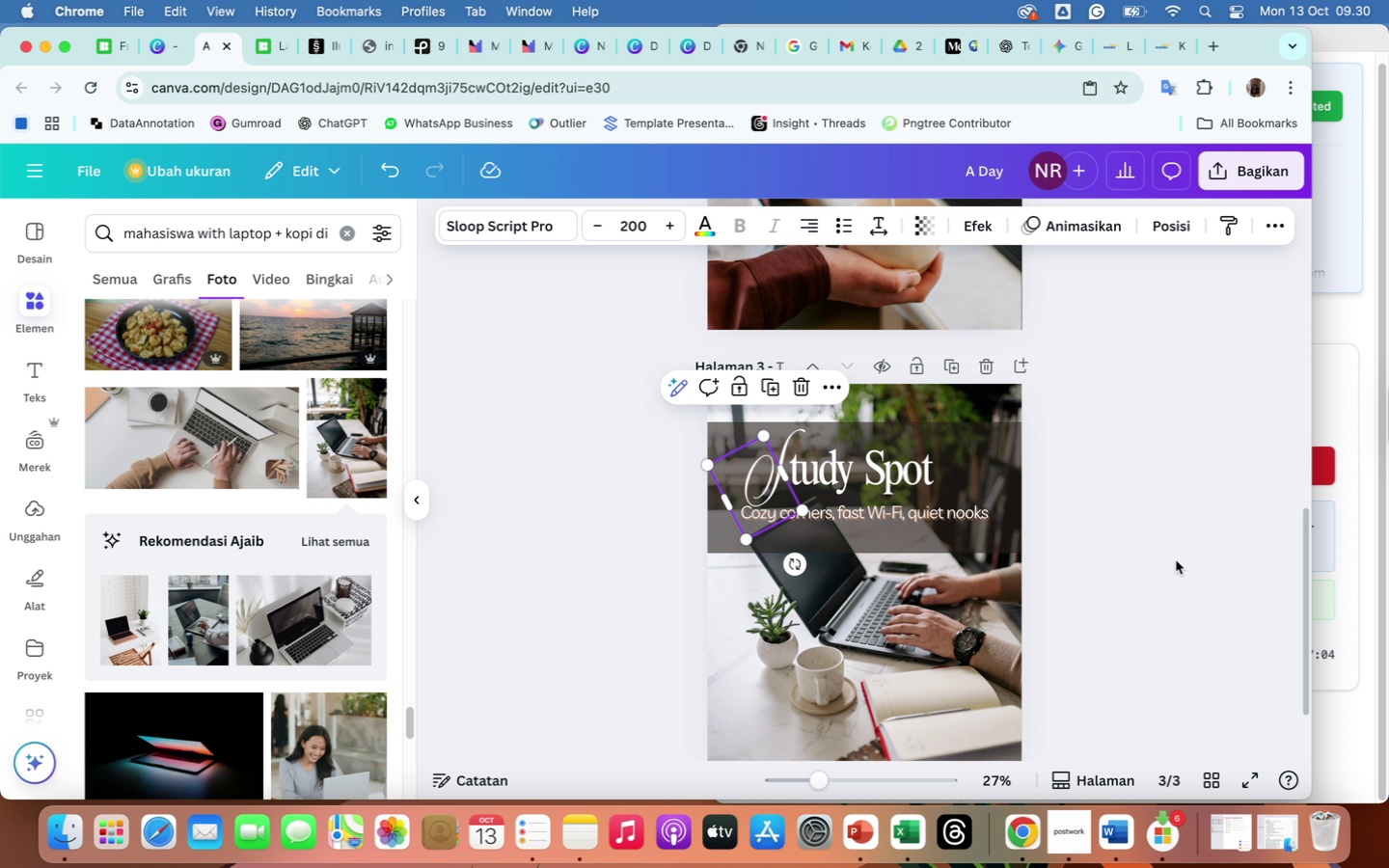 
left_click([1176, 560])
 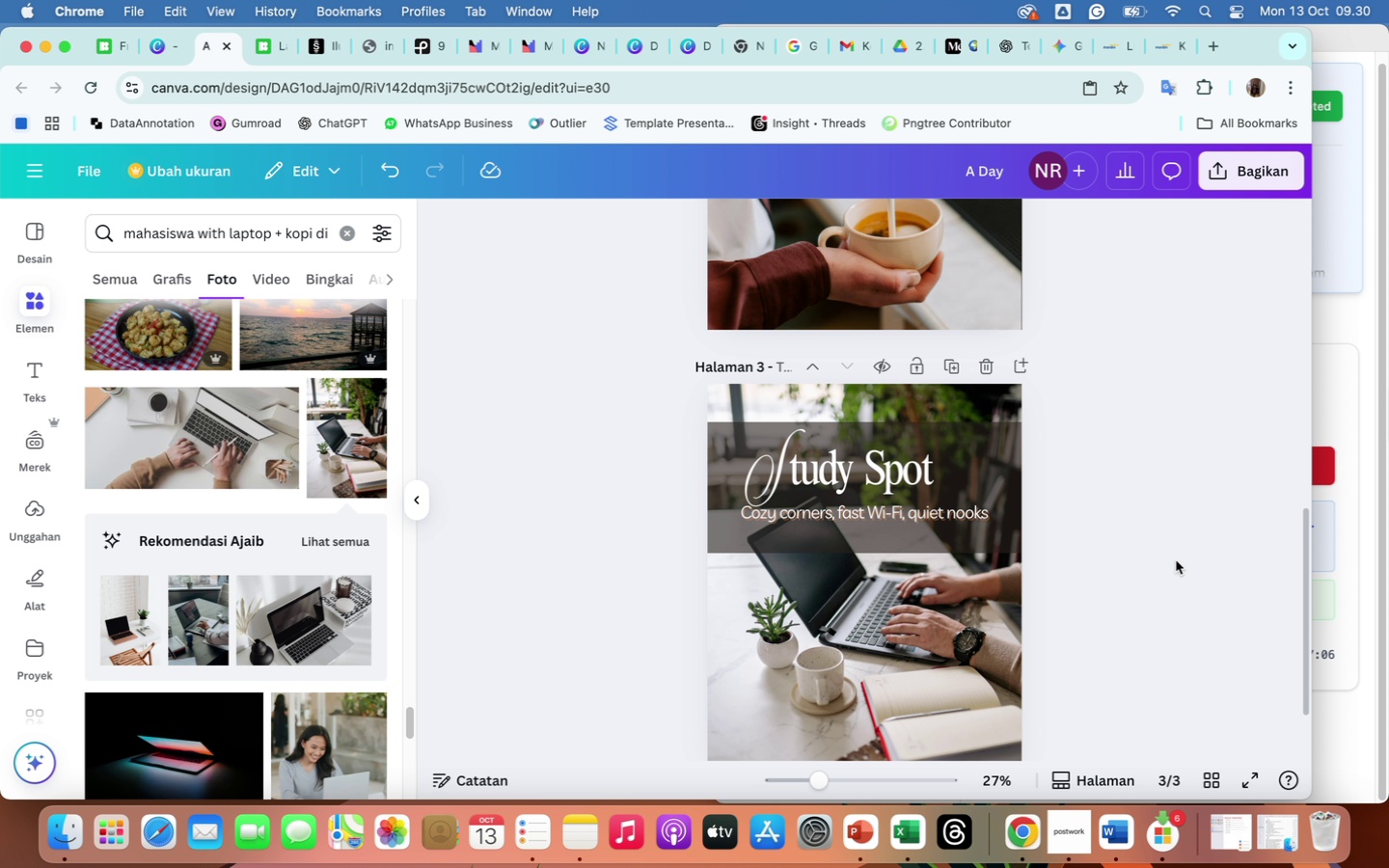 
mouse_move([886, 549])
 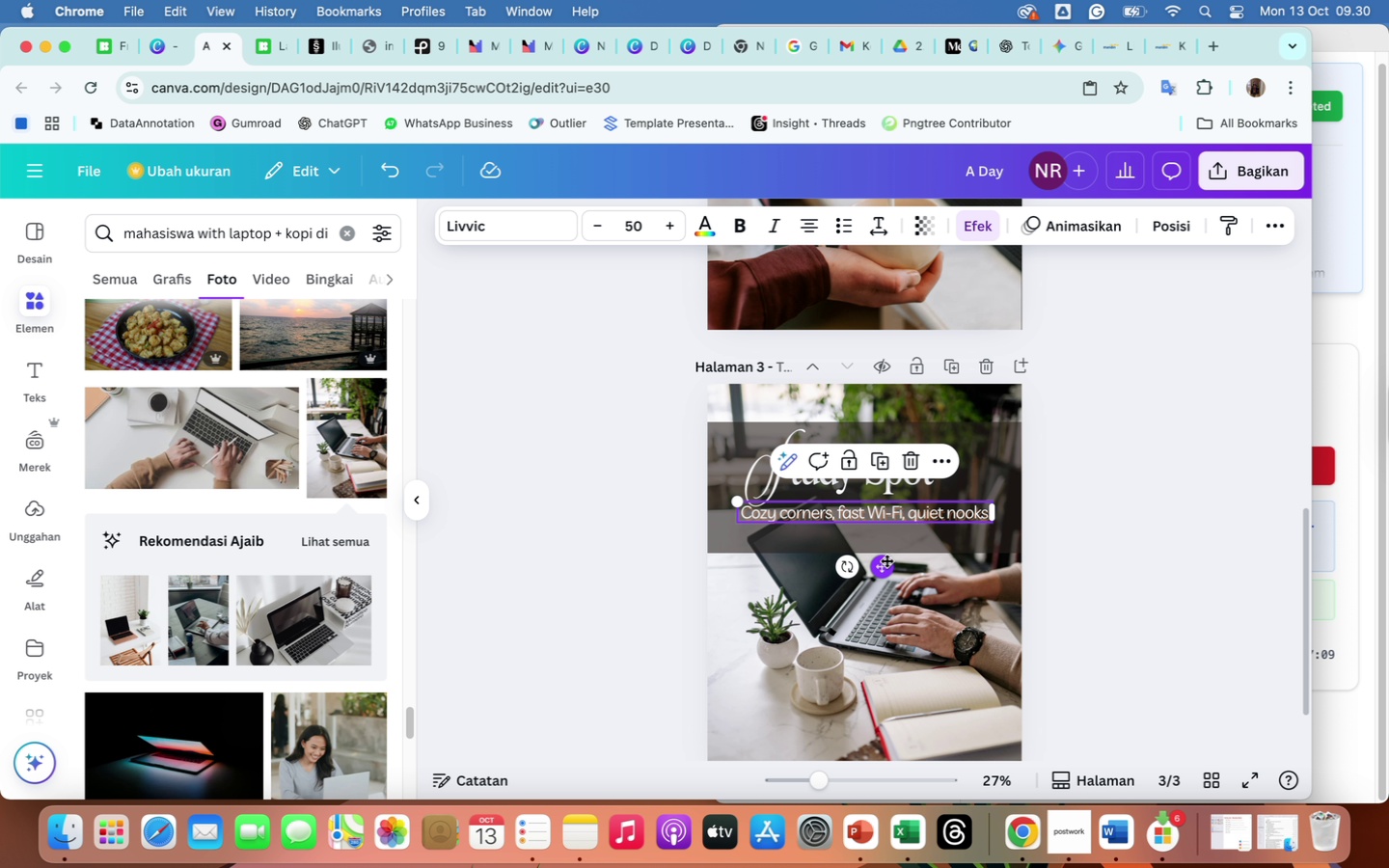 
left_click_drag(start_coordinate=[886, 560], to_coordinate=[886, 570])
 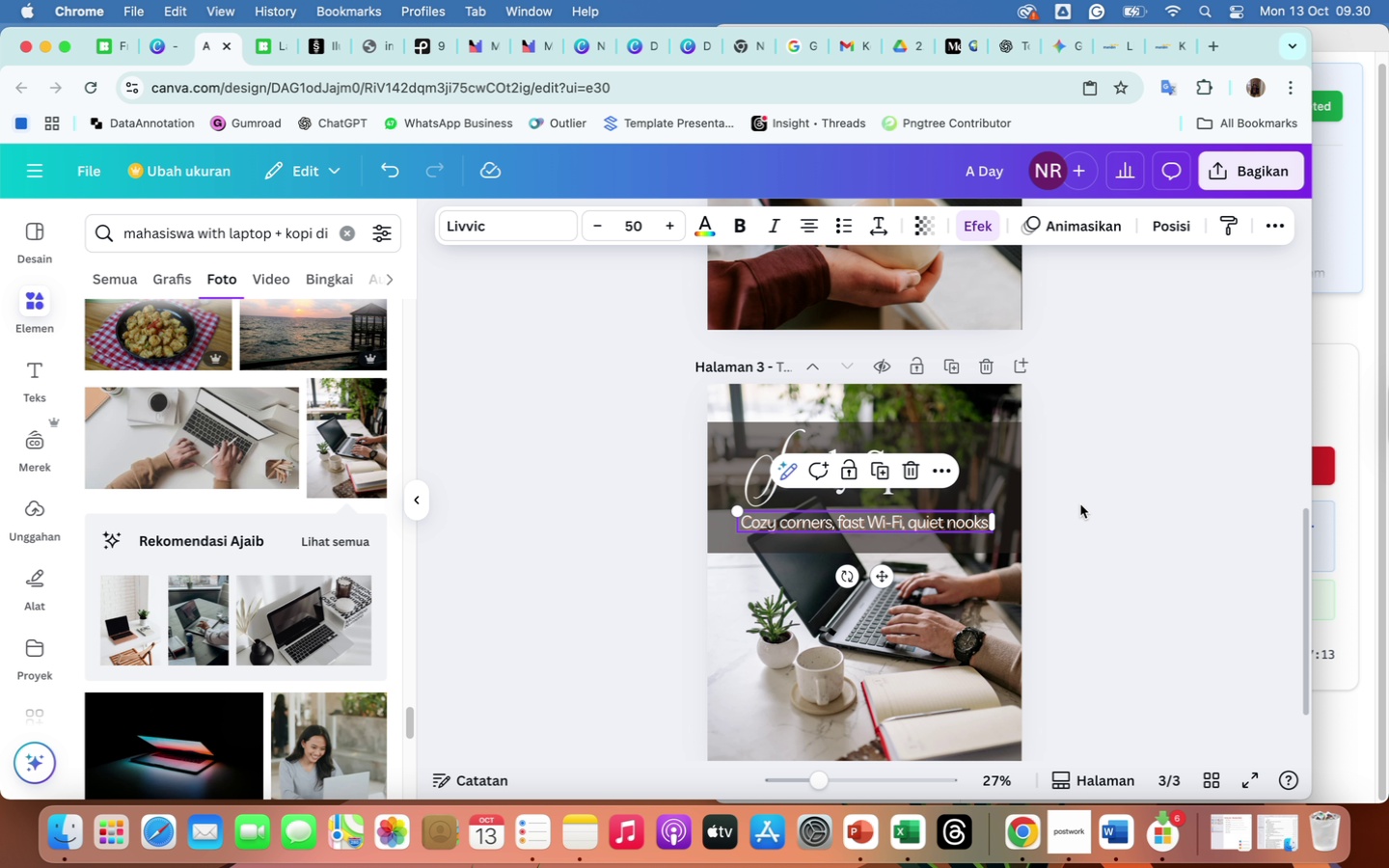 
left_click([1109, 504])
 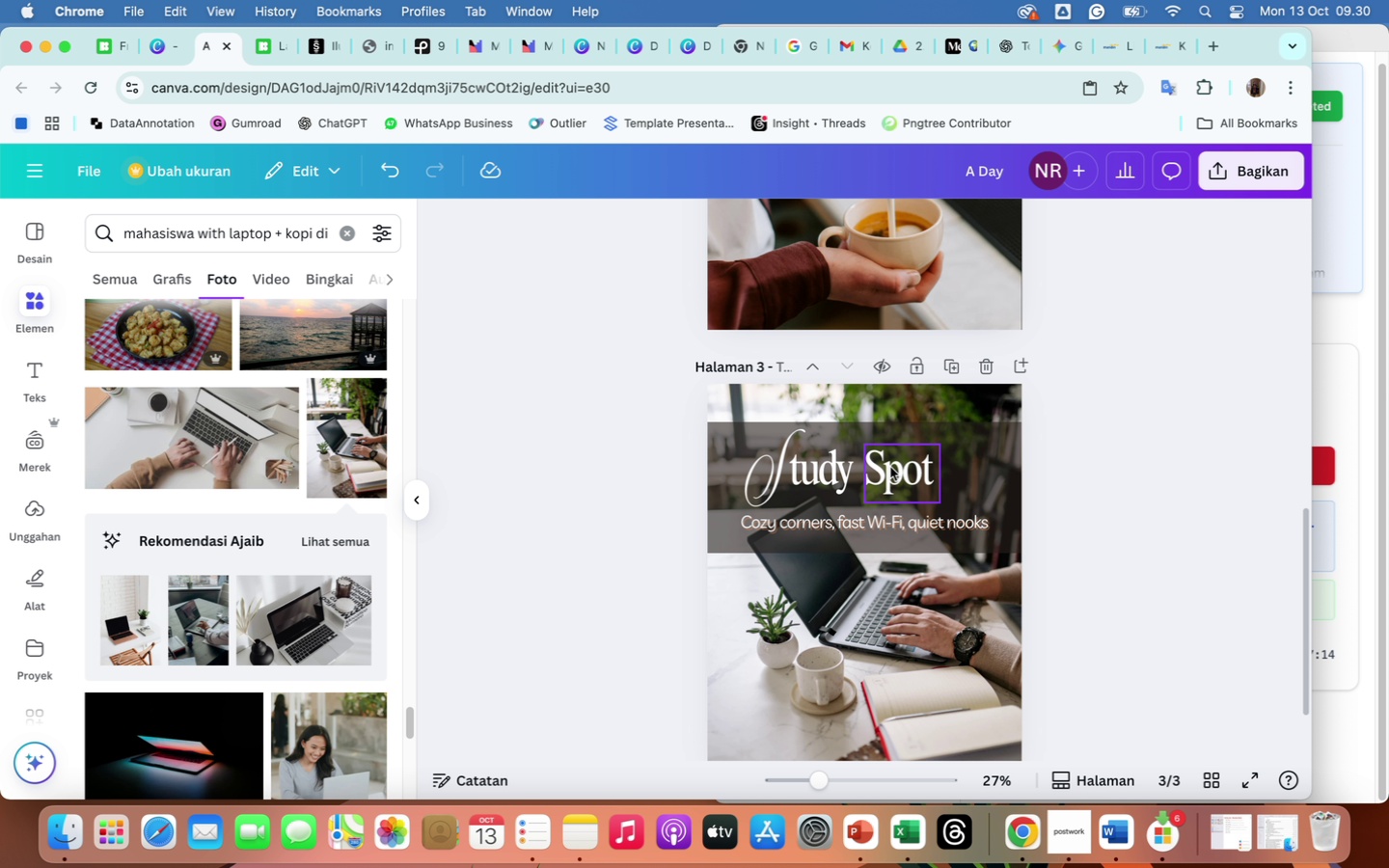 
left_click_drag(start_coordinate=[890, 467], to_coordinate=[902, 466])
 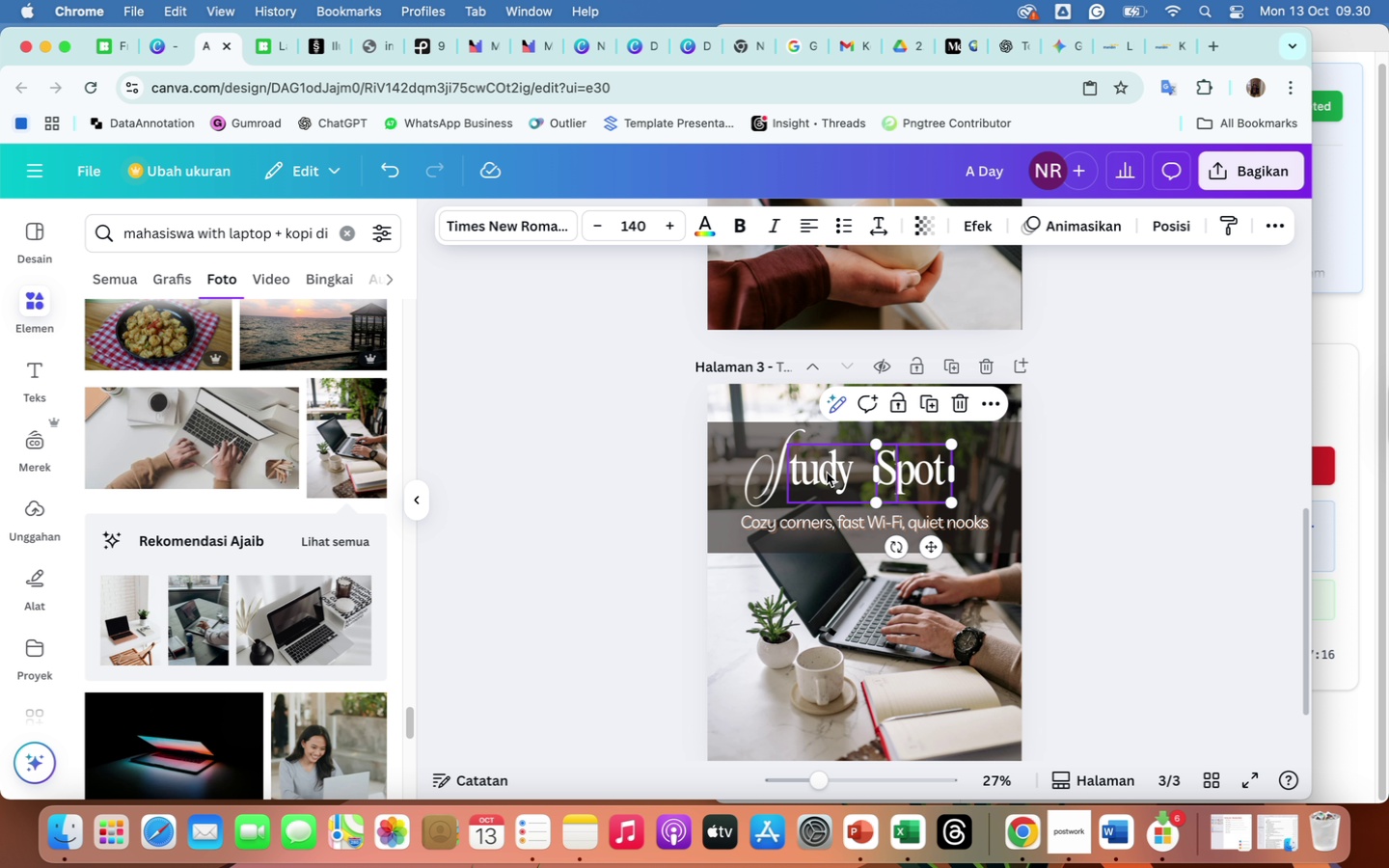 
left_click_drag(start_coordinate=[827, 473], to_coordinate=[835, 473])
 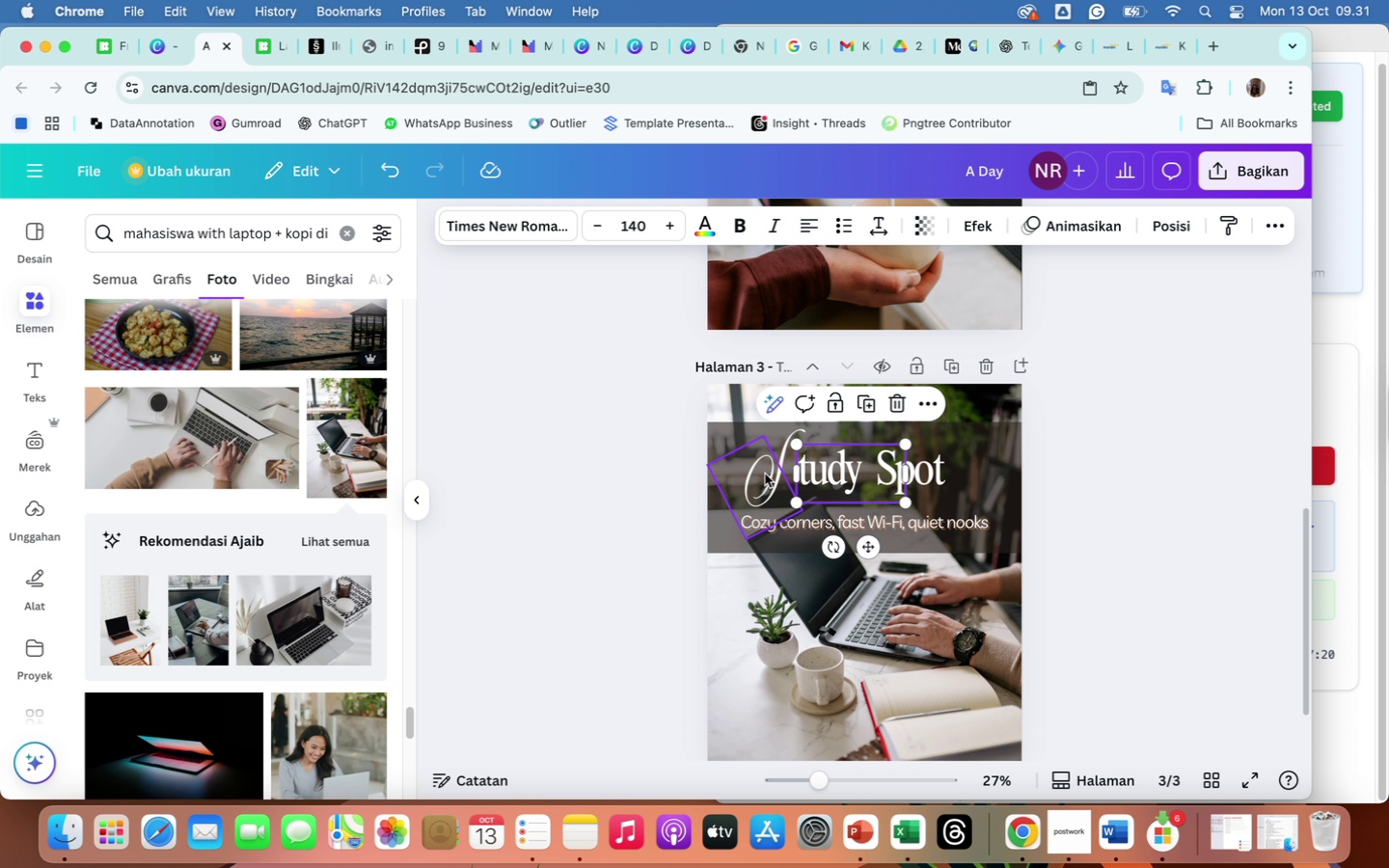 
left_click_drag(start_coordinate=[765, 474], to_coordinate=[776, 474])
 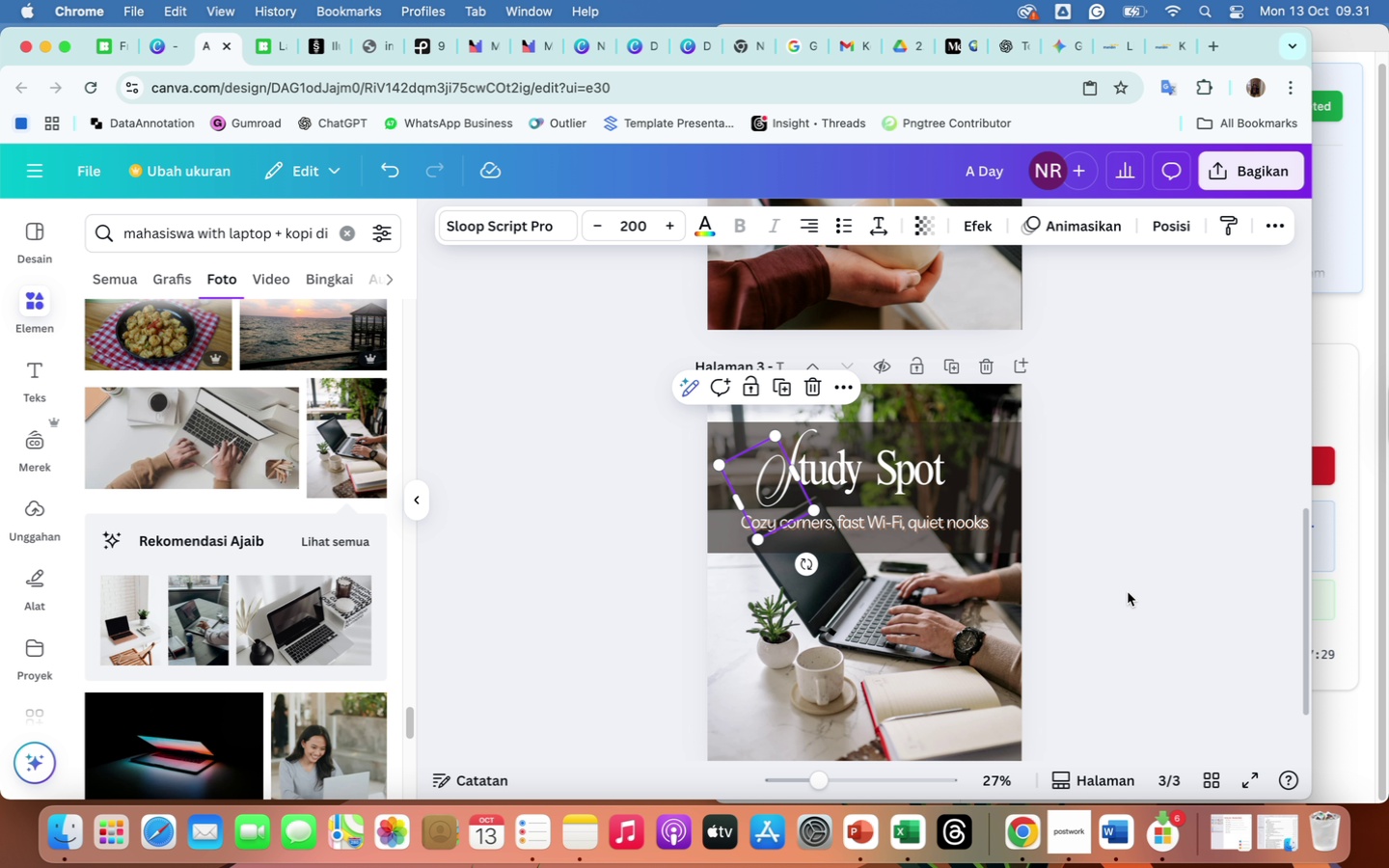 
left_click([1128, 592])
 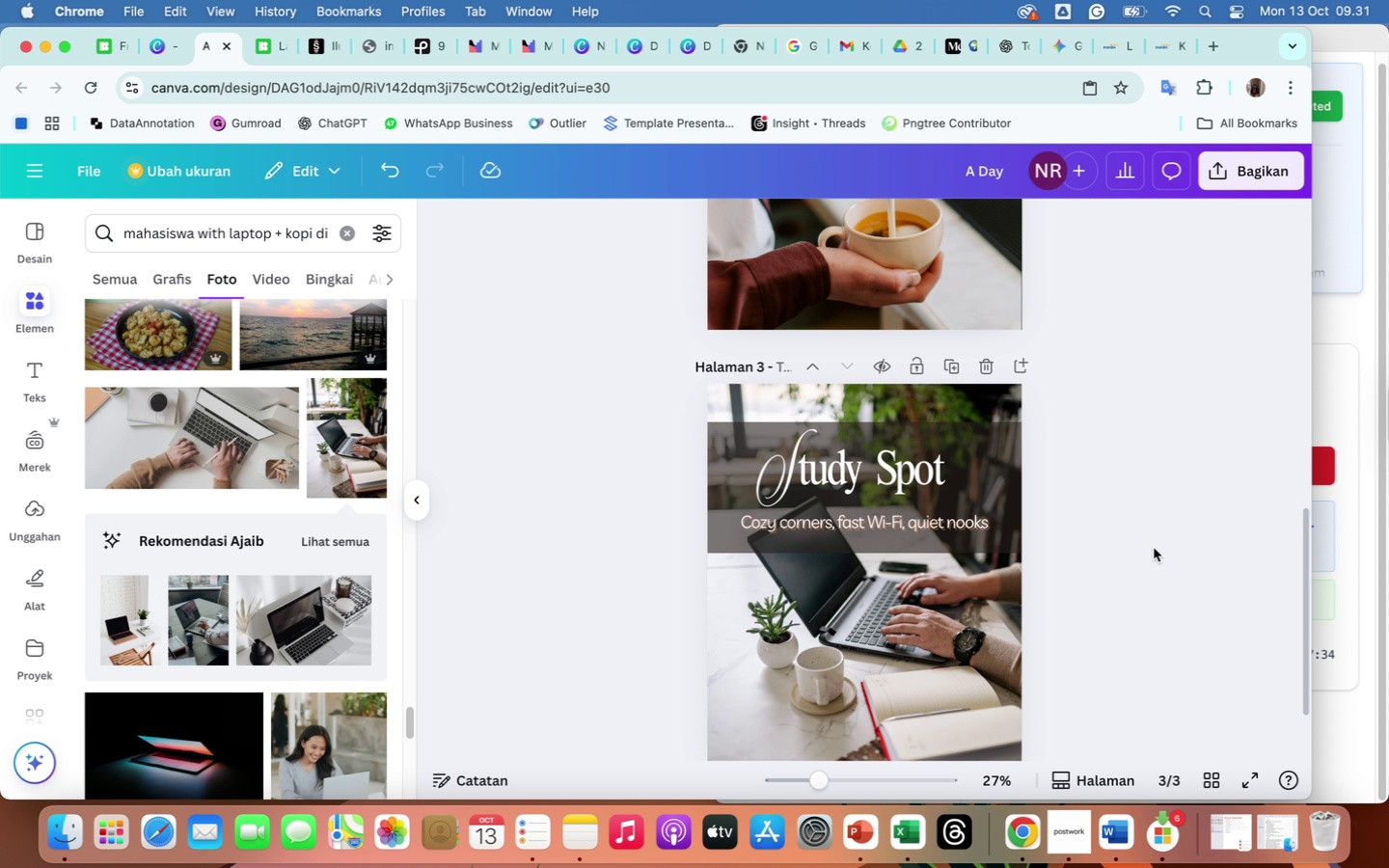 
wait(6.26)
 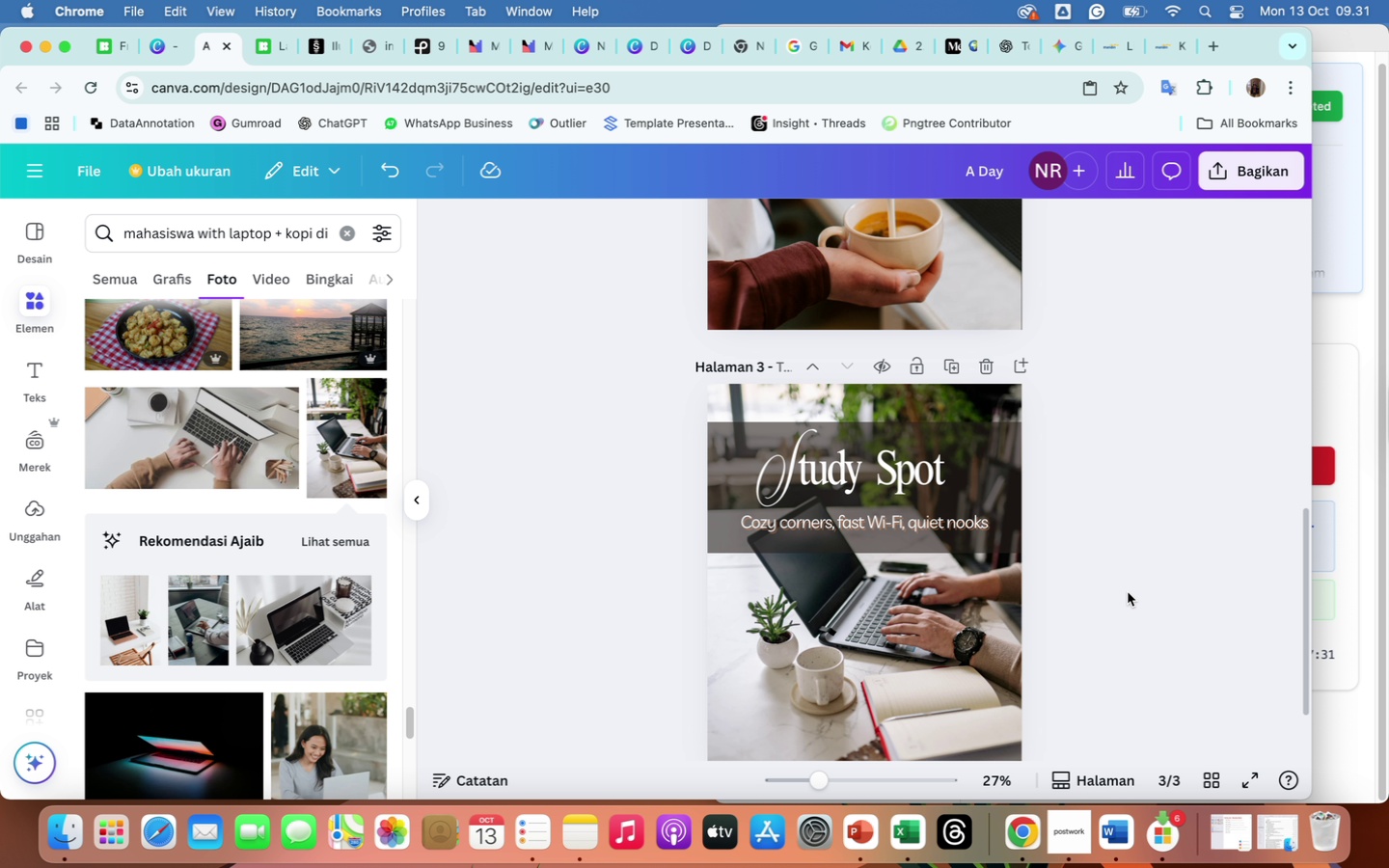 
scroll: coordinate [1154, 548], scroll_direction: up, amount: 58.0
 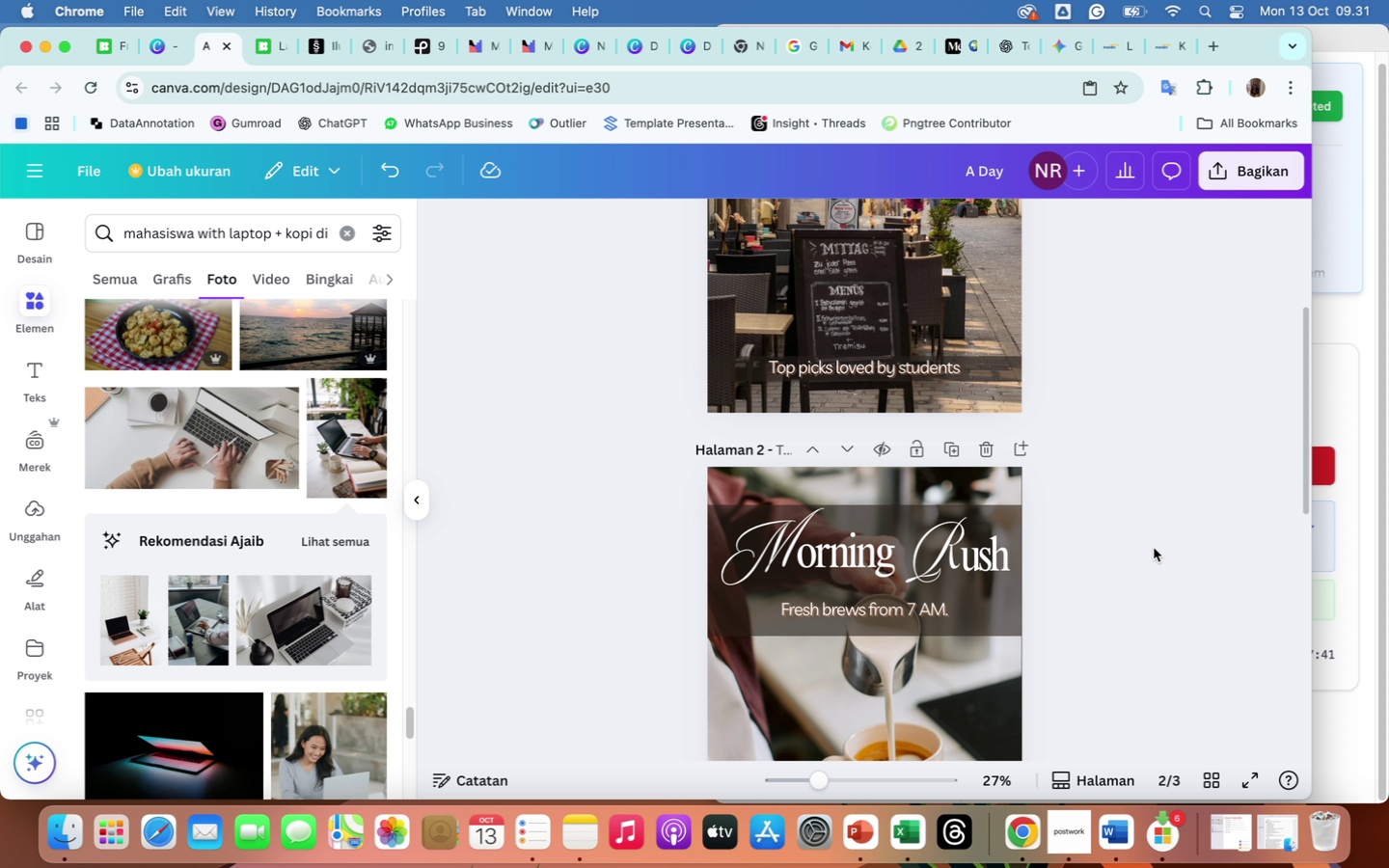 
scroll: coordinate [1154, 542], scroll_direction: down, amount: 53.0
 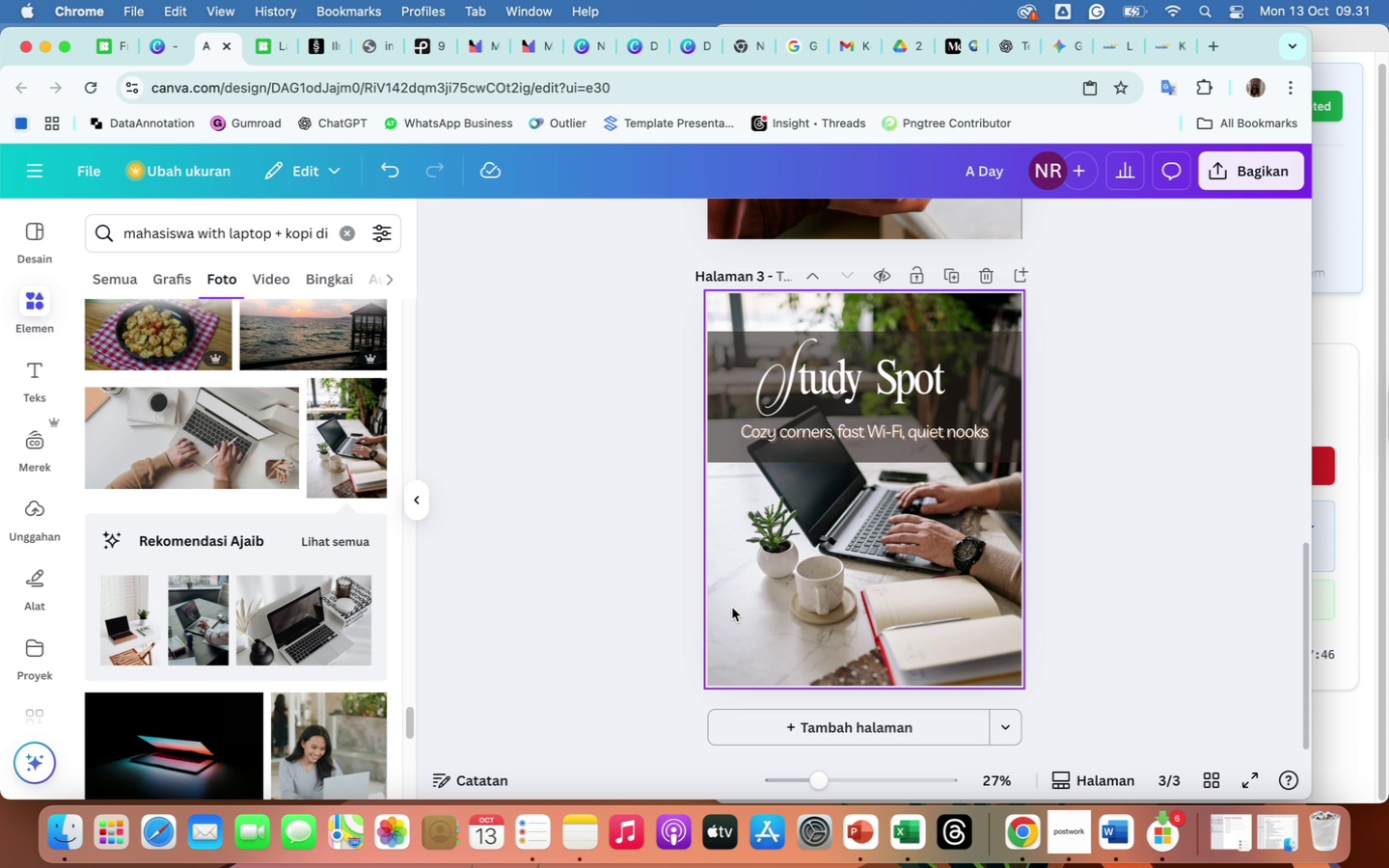 
left_click([732, 608])
 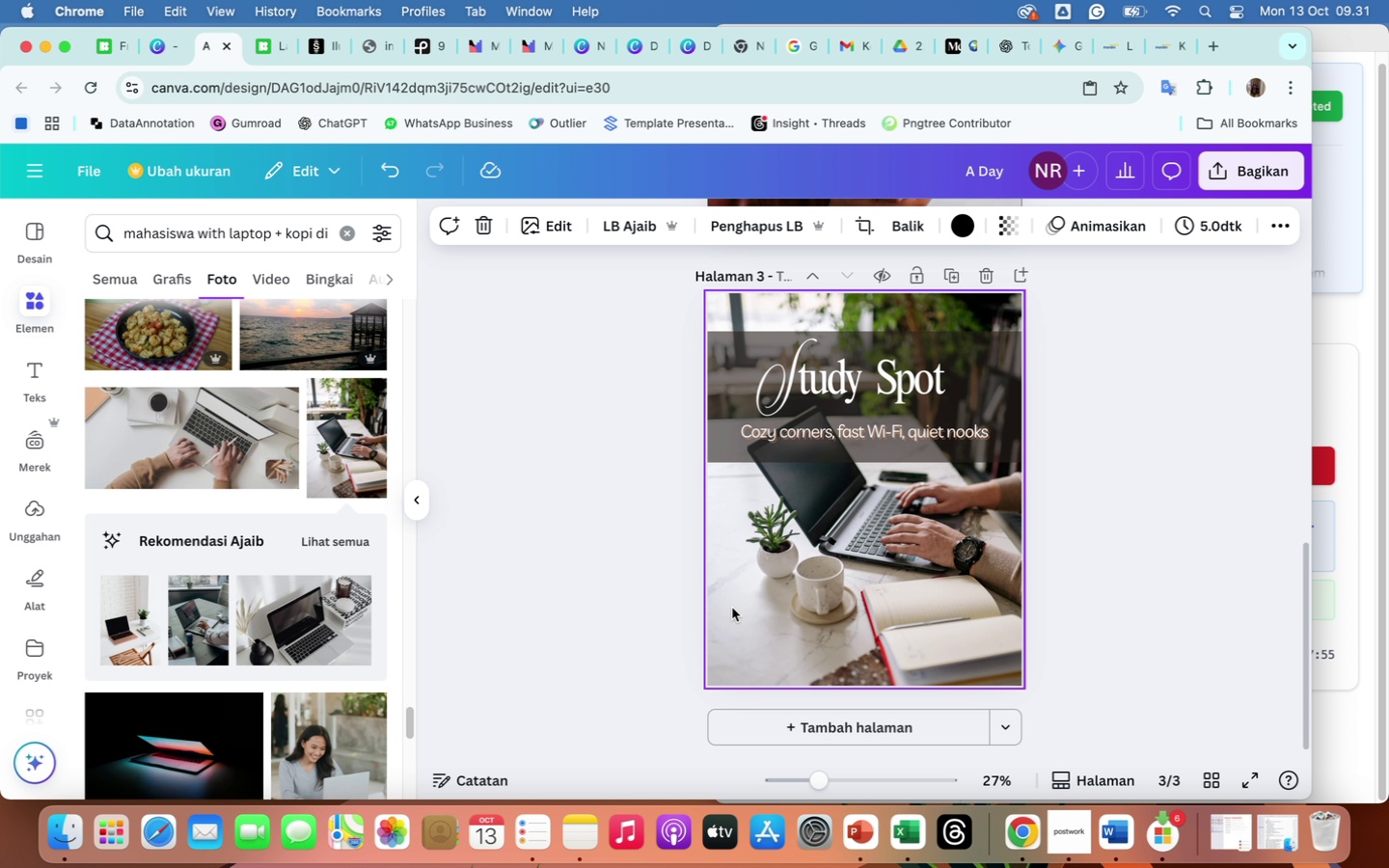 
wait(13.34)
 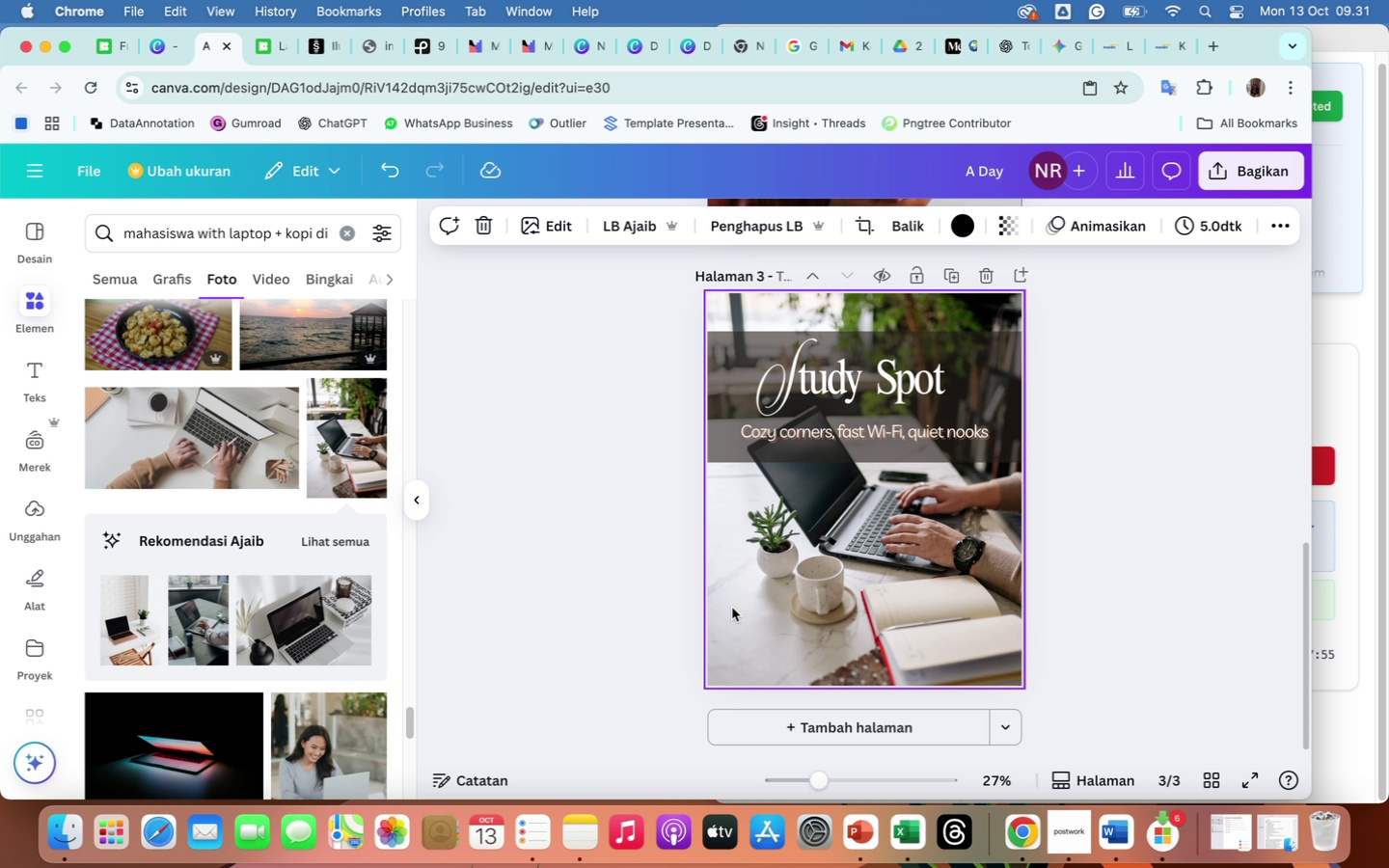 
scroll: coordinate [1162, 616], scroll_direction: down, amount: 25.0
 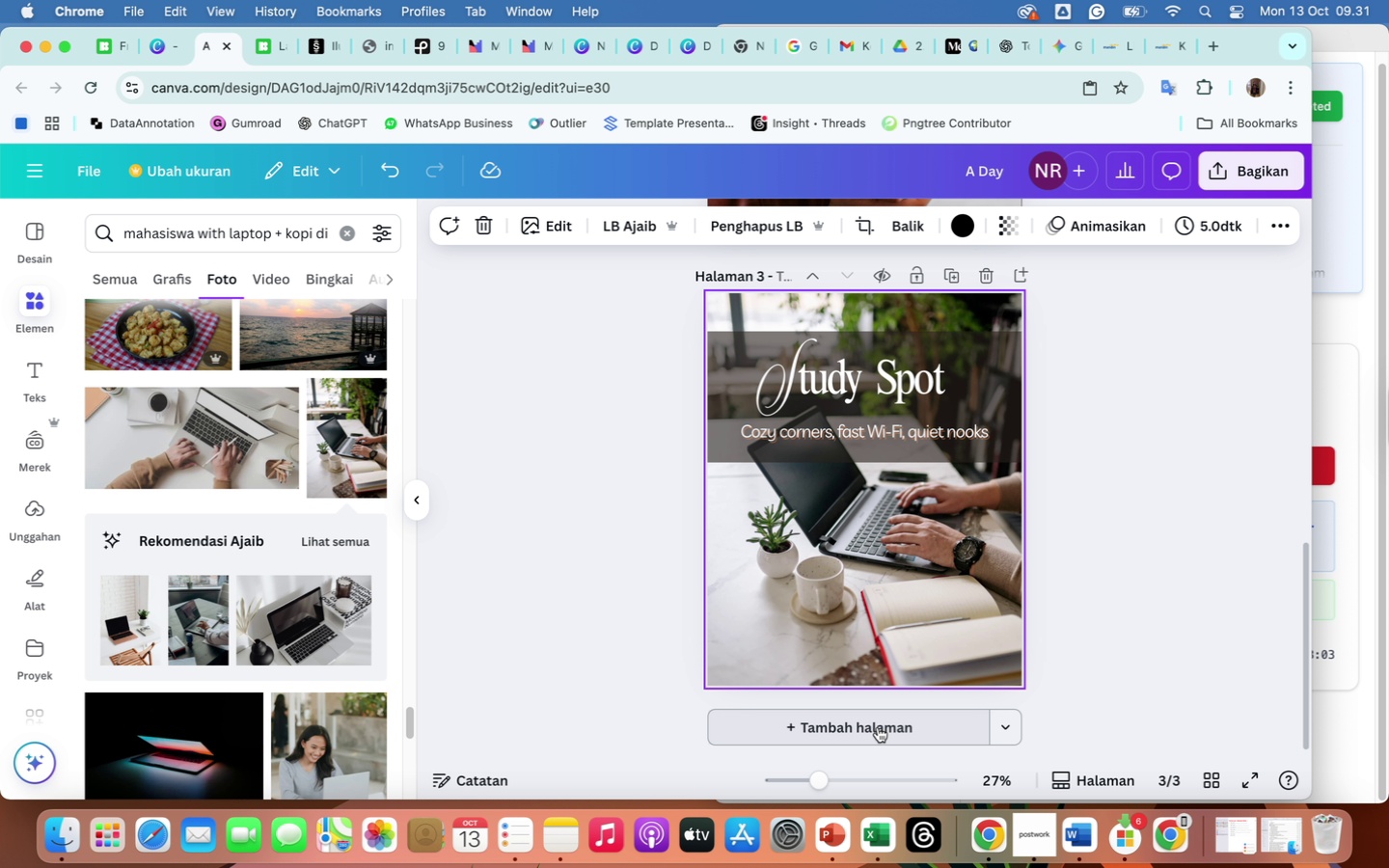 
left_click([879, 730])
 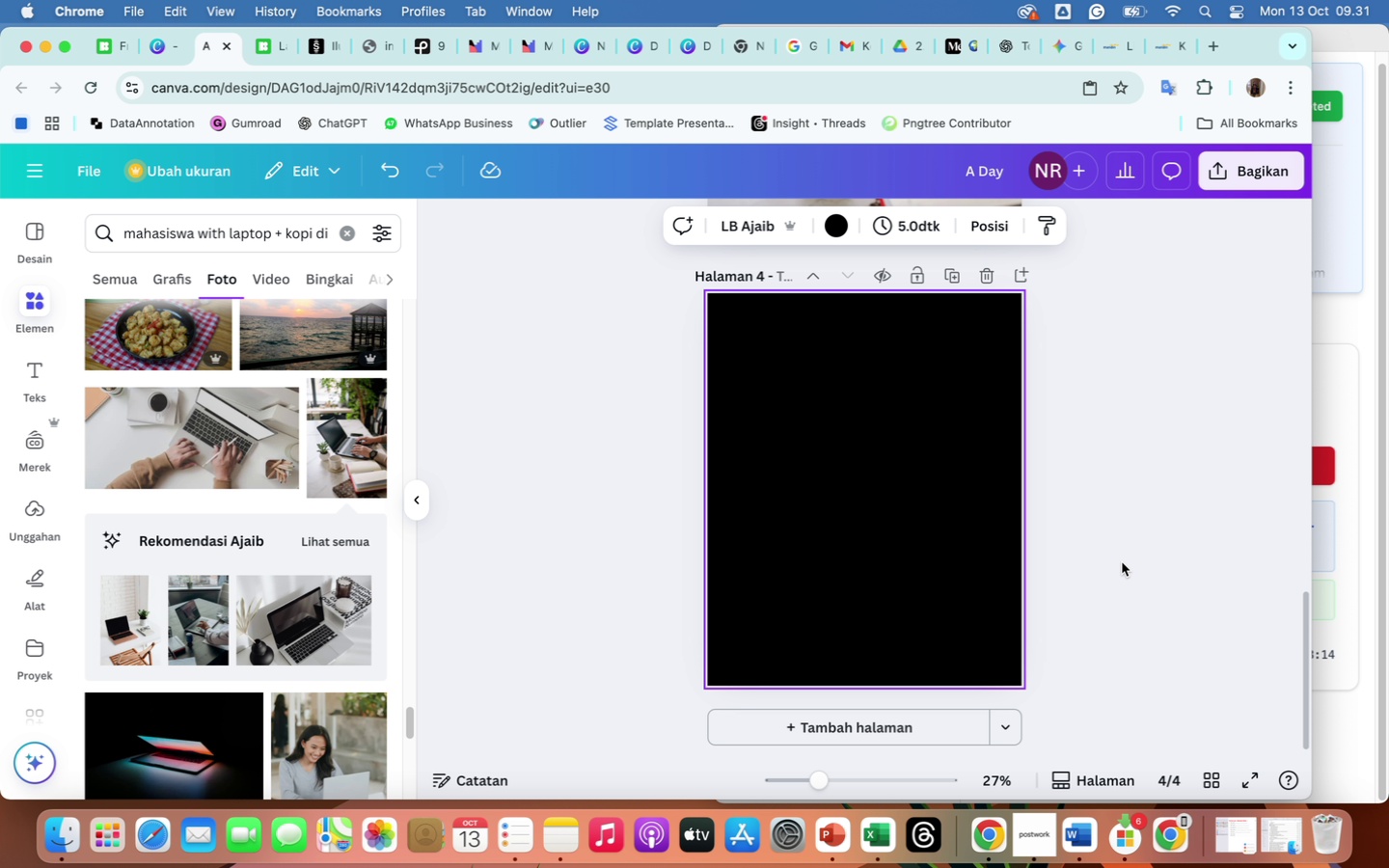 
wait(14.34)
 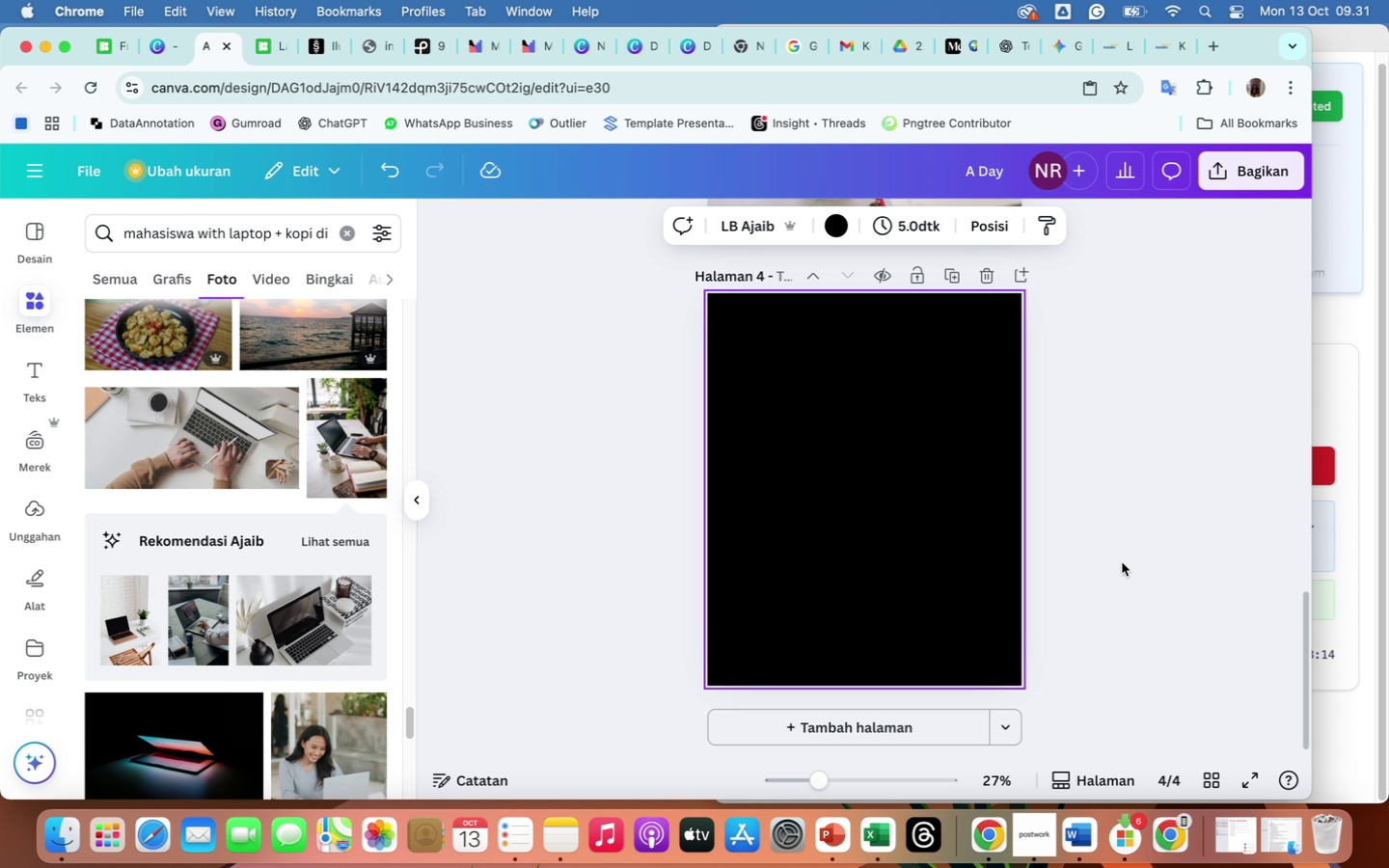 
left_click([342, 231])
 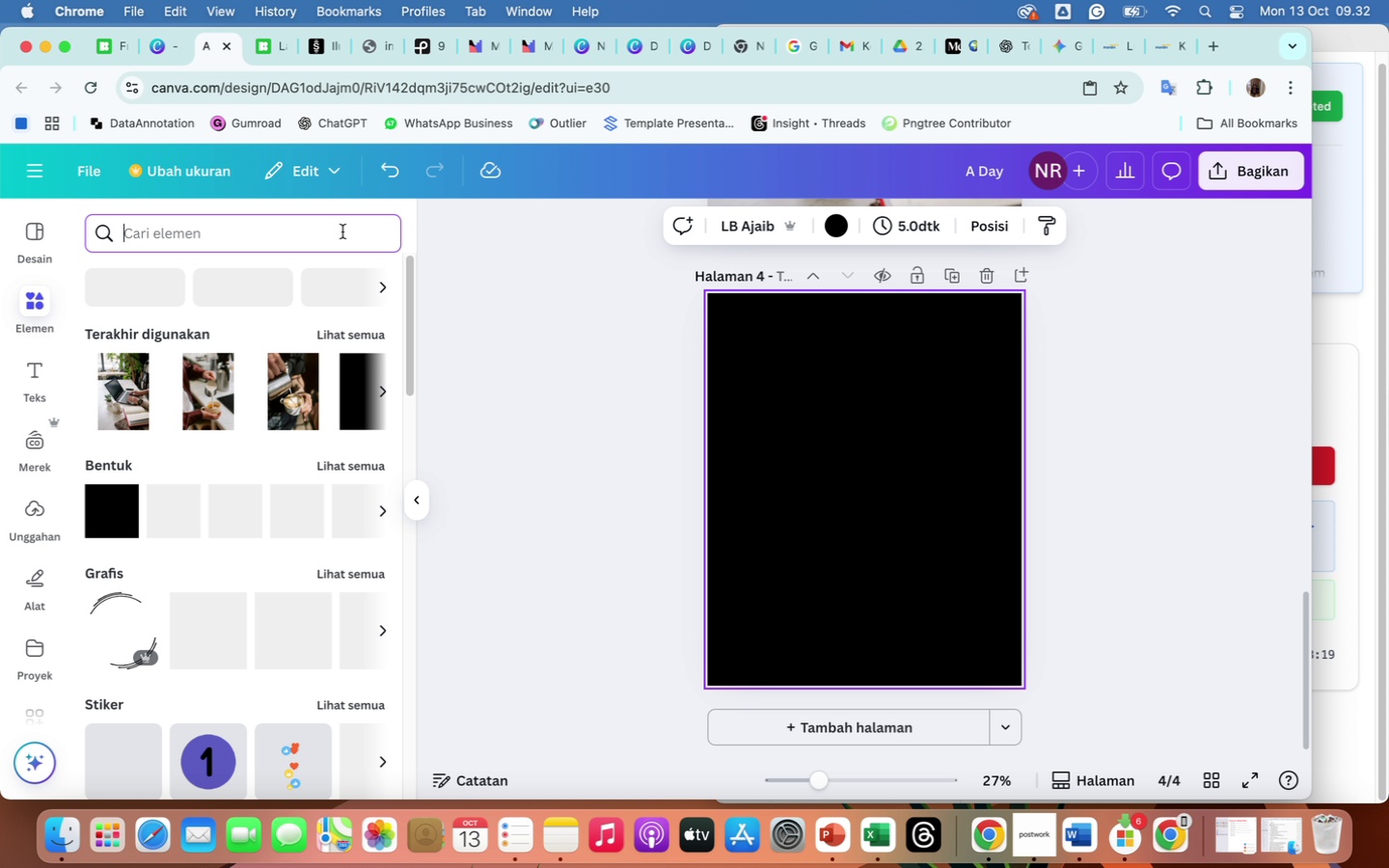 
type(pastry croissant latte di atas meja kayu)
 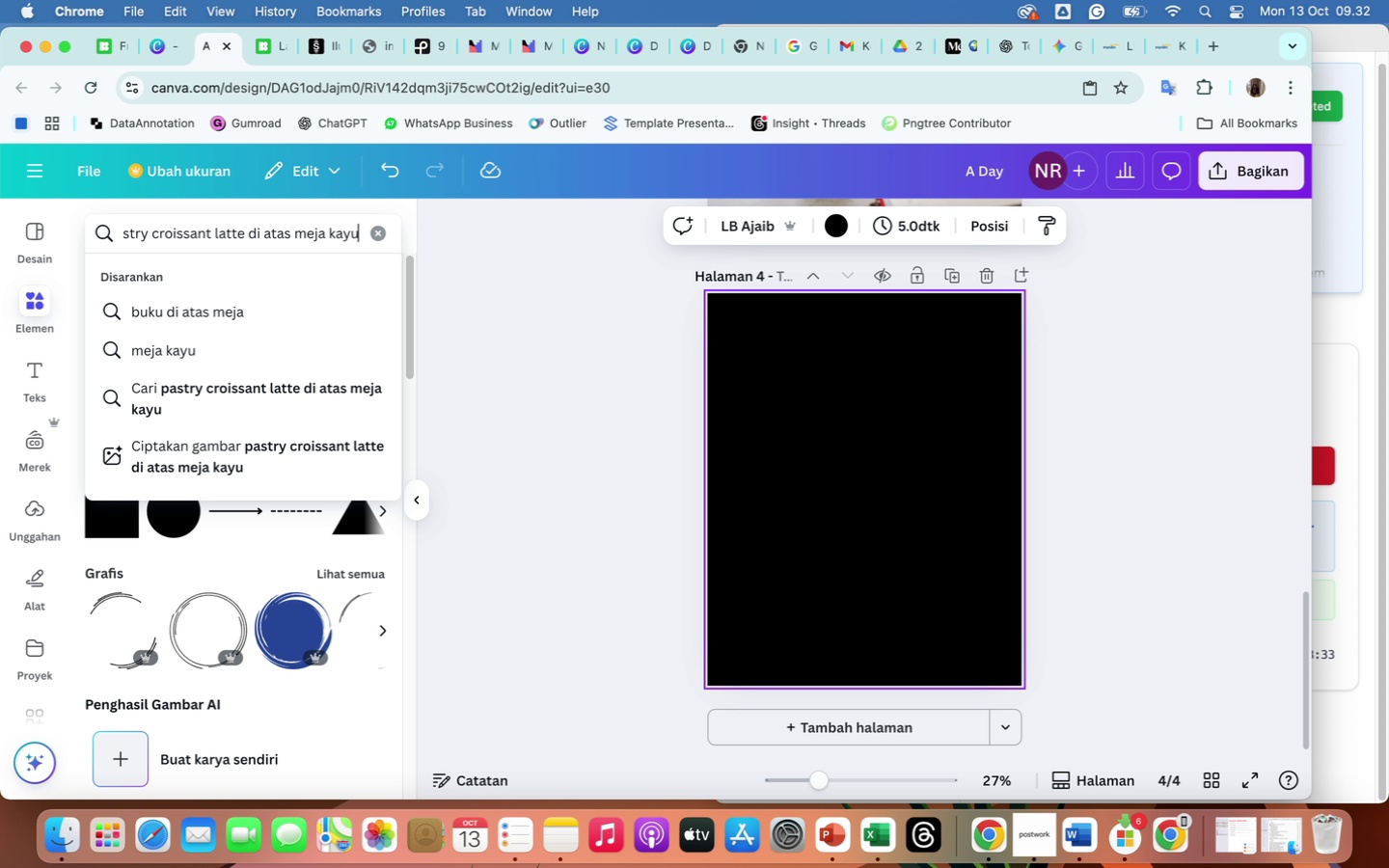 
key(Enter)
 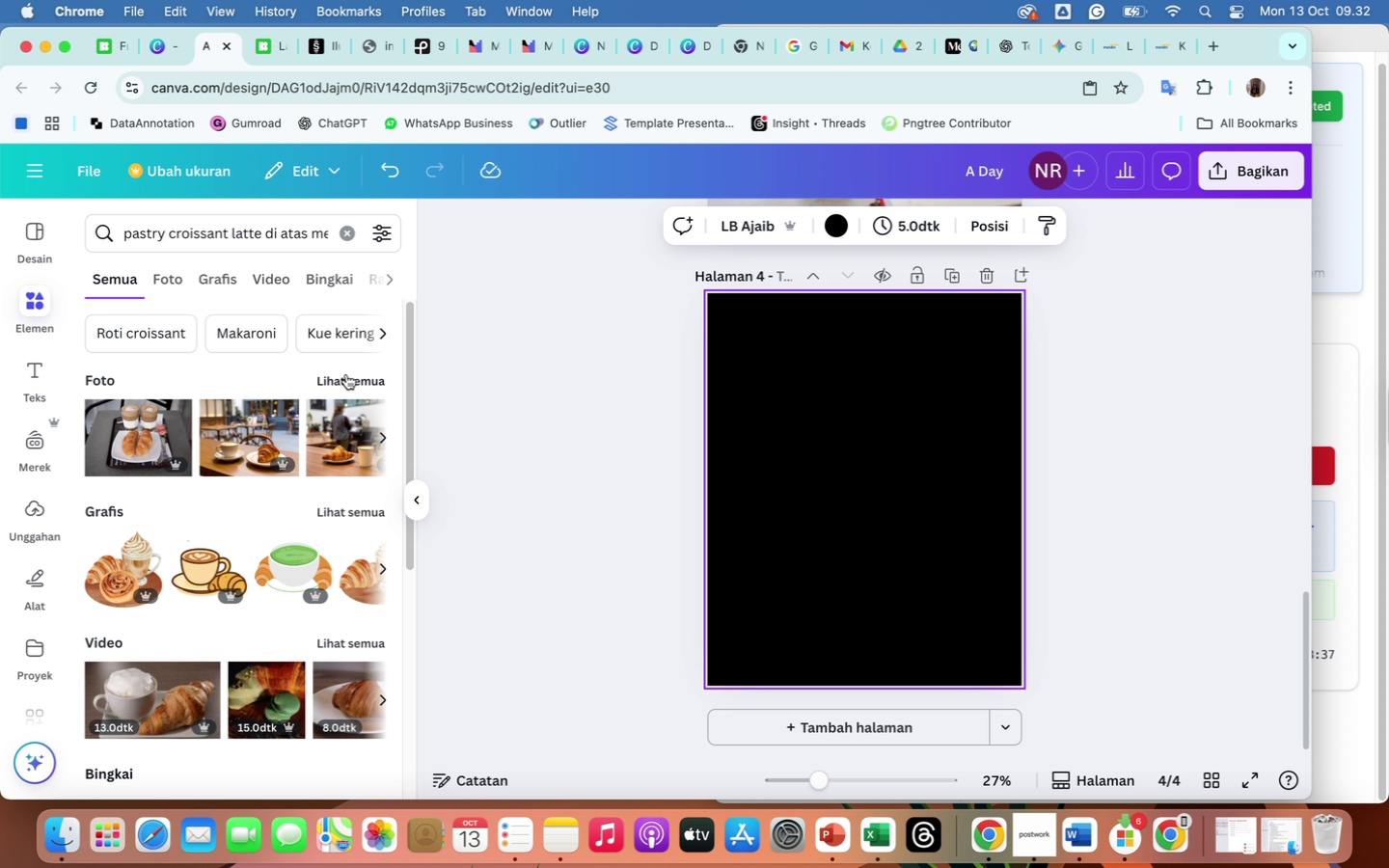 
wait(5.26)
 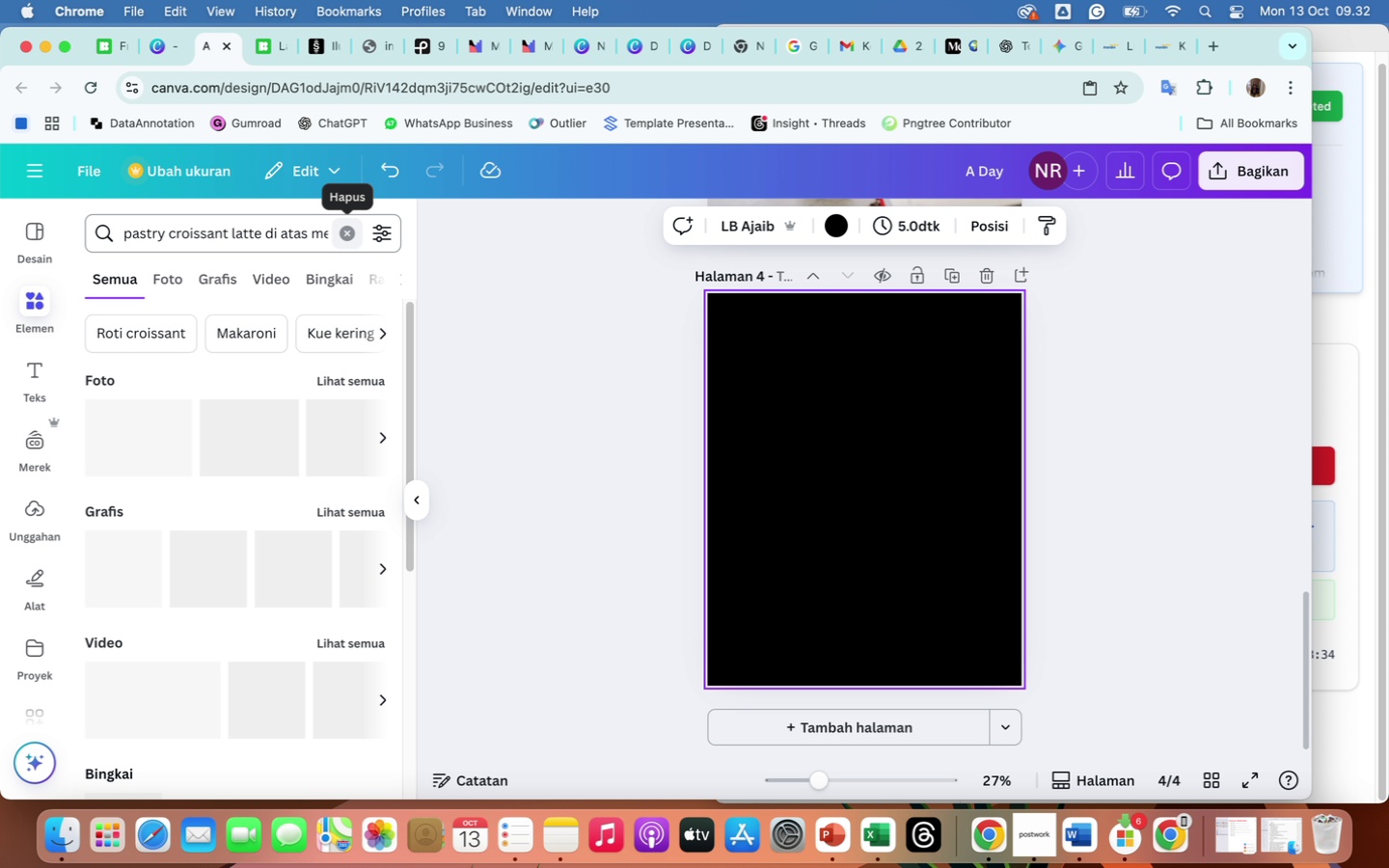 
left_click([346, 374])
 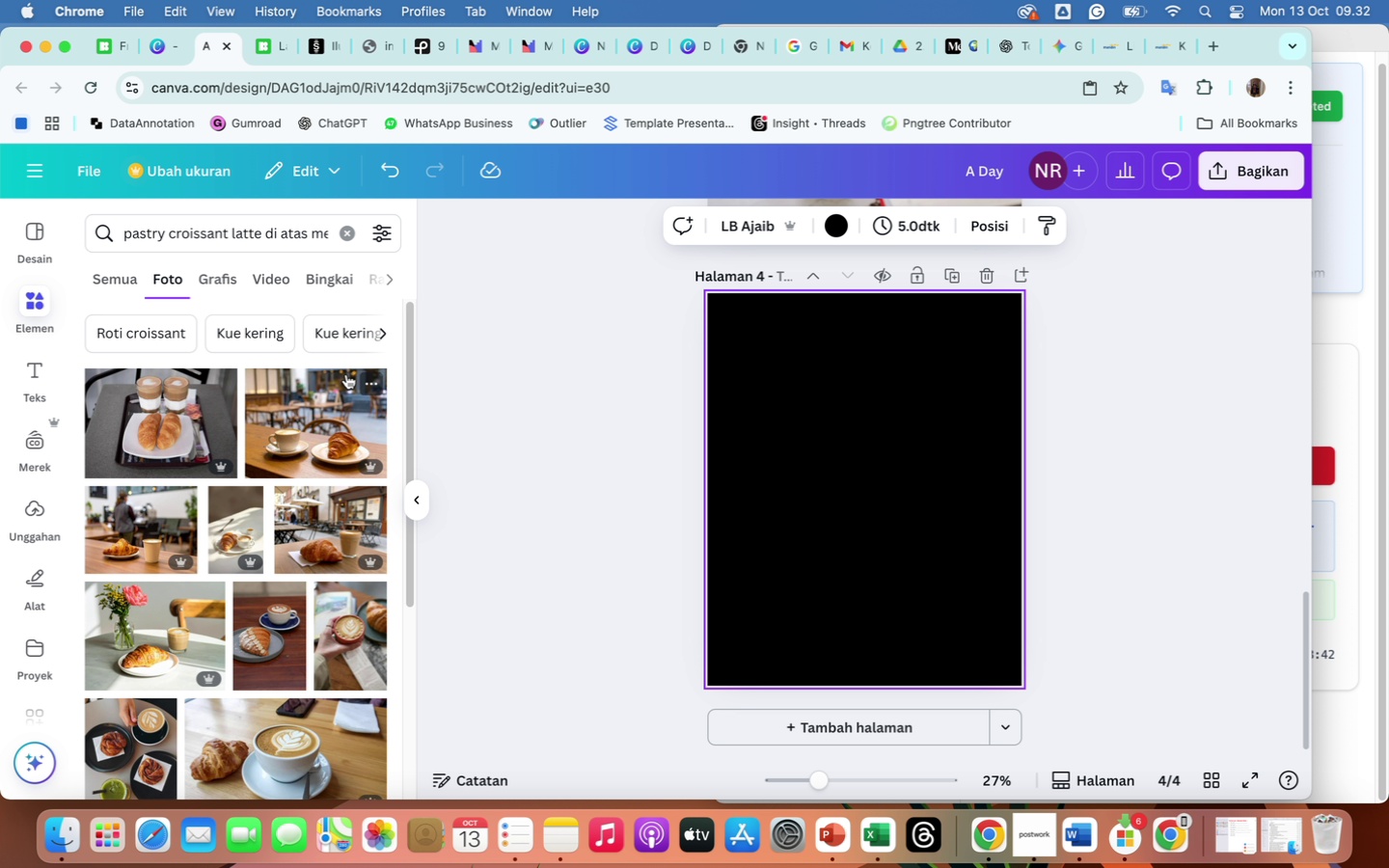 
wait(9.08)
 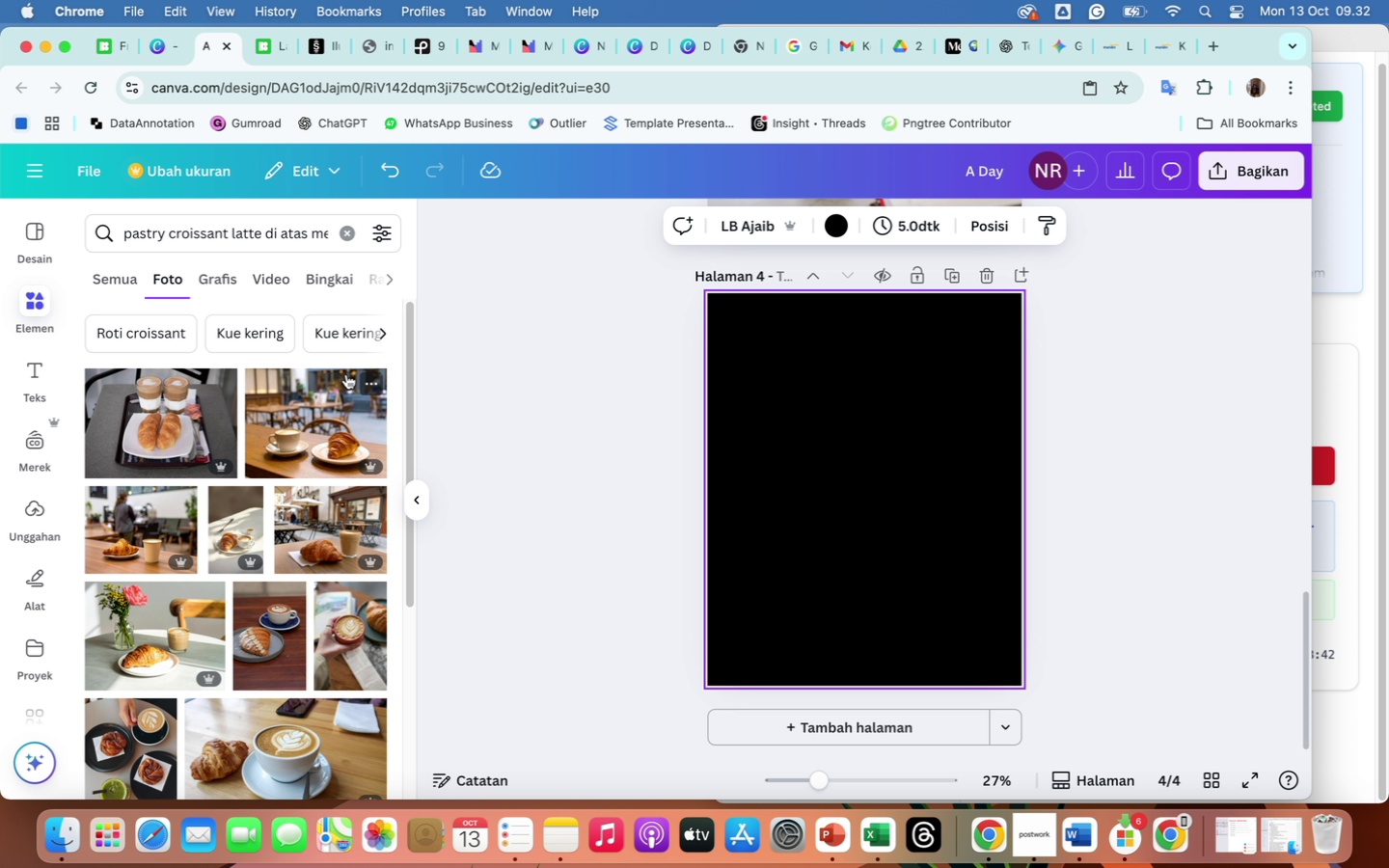 
scroll: coordinate [284, 717], scroll_direction: down, amount: 20.0
 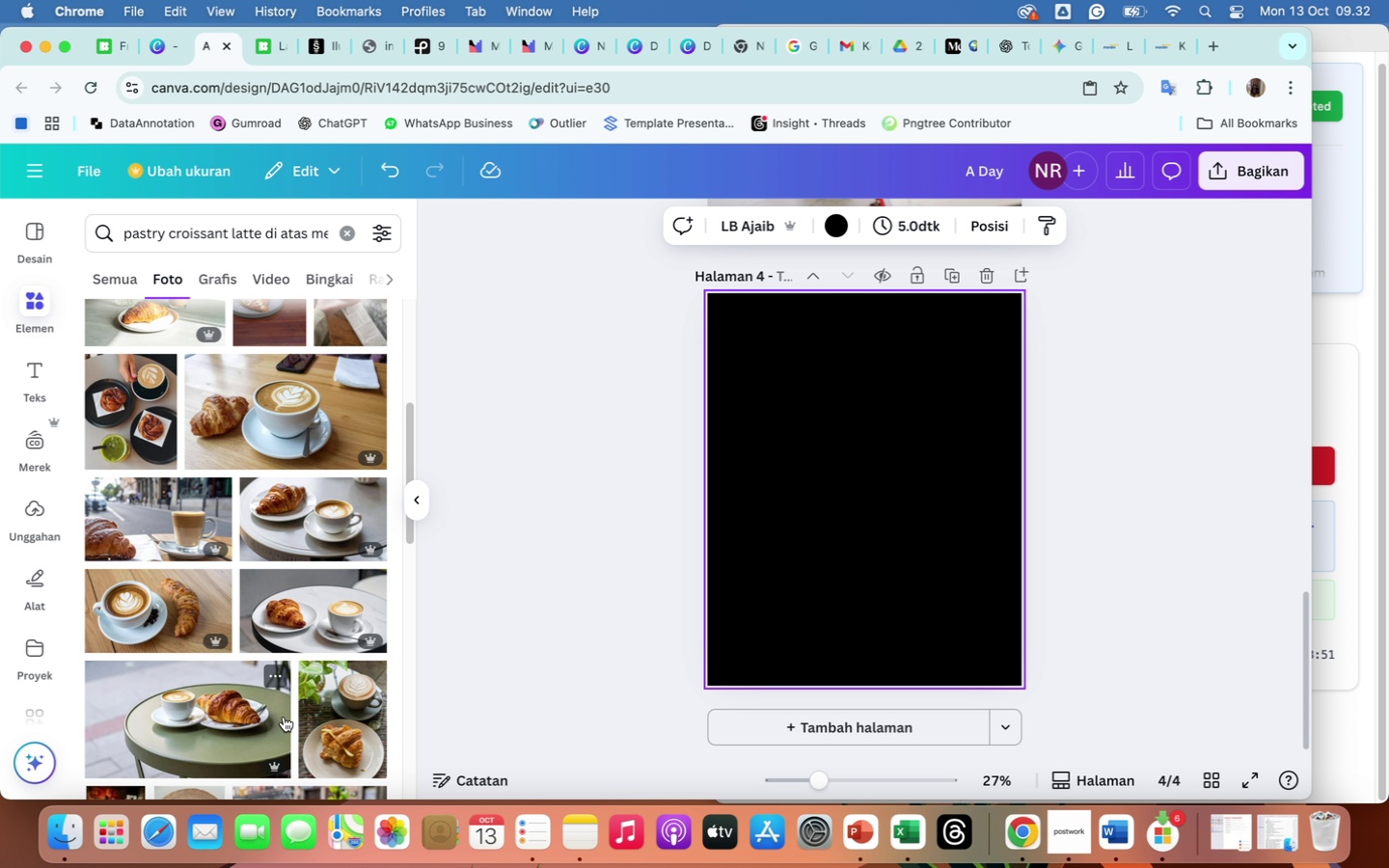 
wait(7.23)
 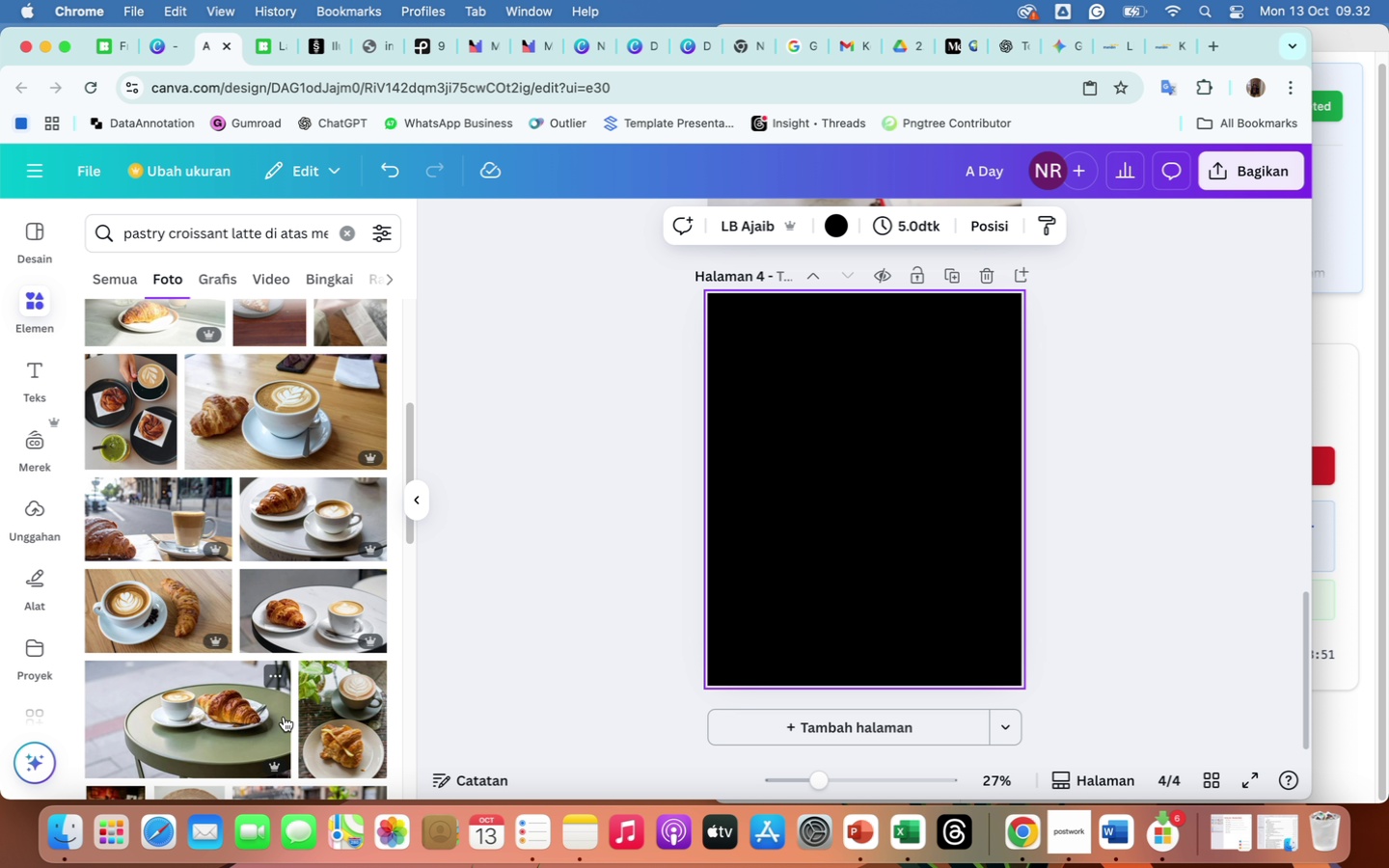 
scroll: coordinate [254, 633], scroll_direction: down, amount: 81.0
 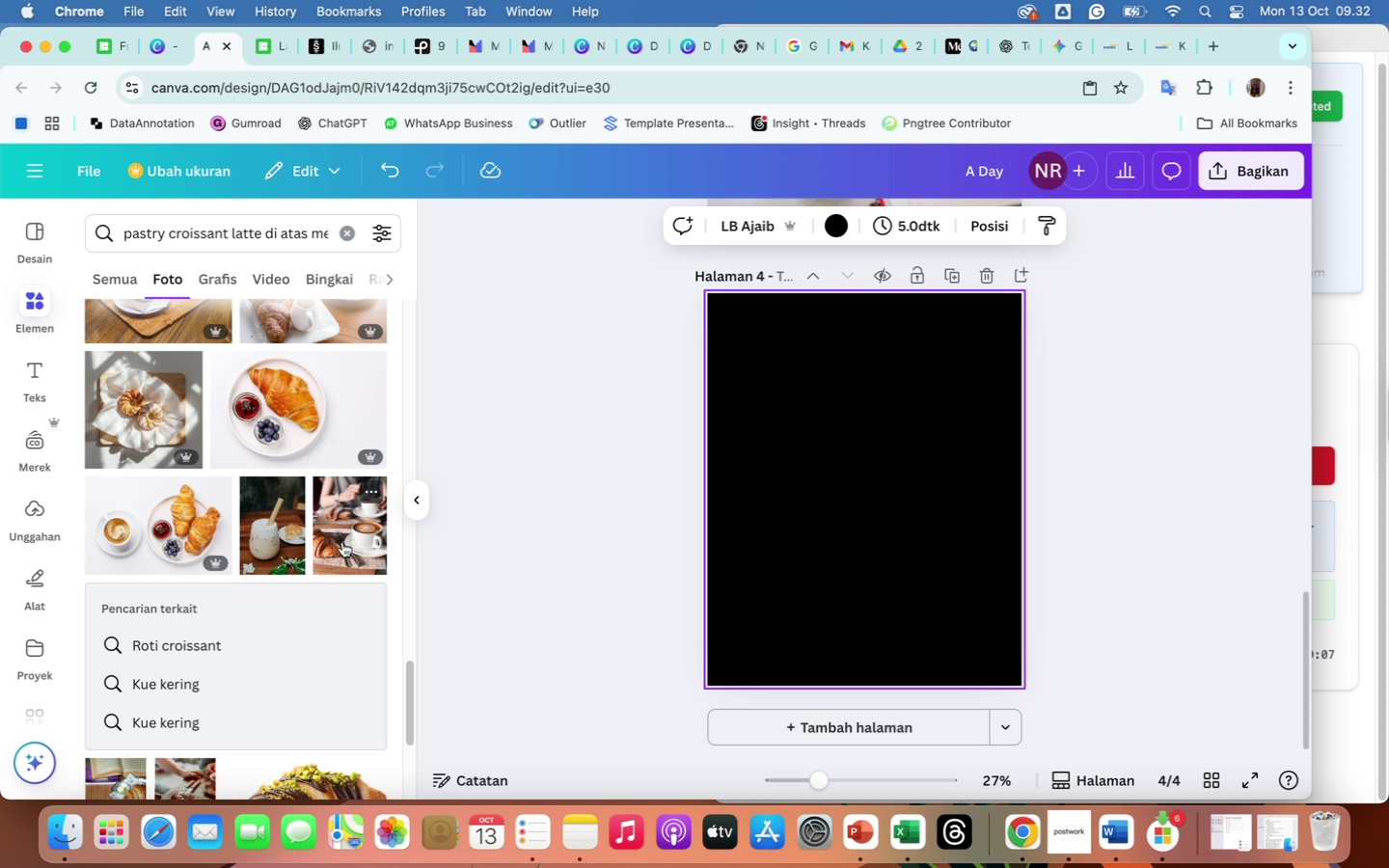 
left_click([342, 537])
 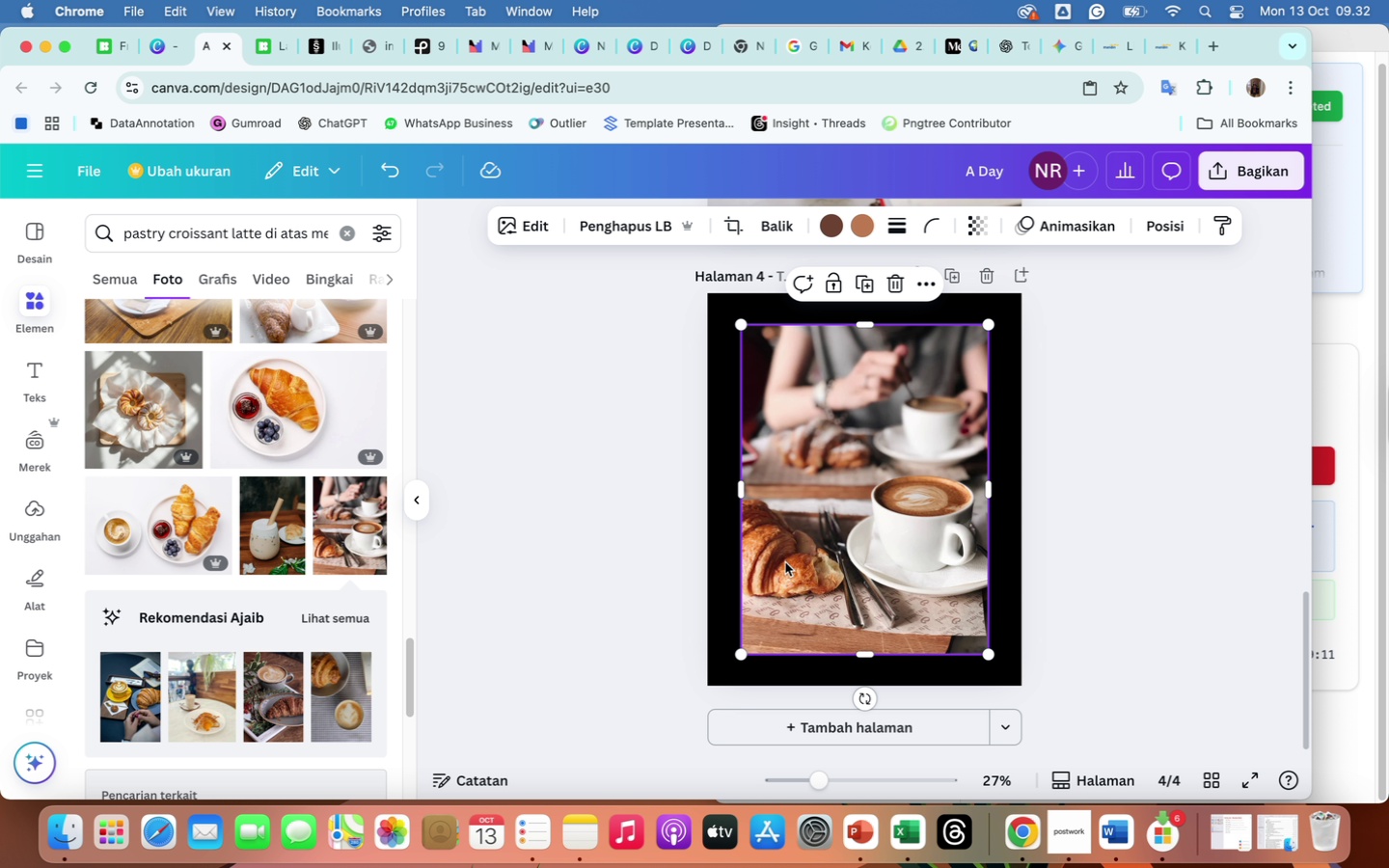 
right_click([848, 553])
 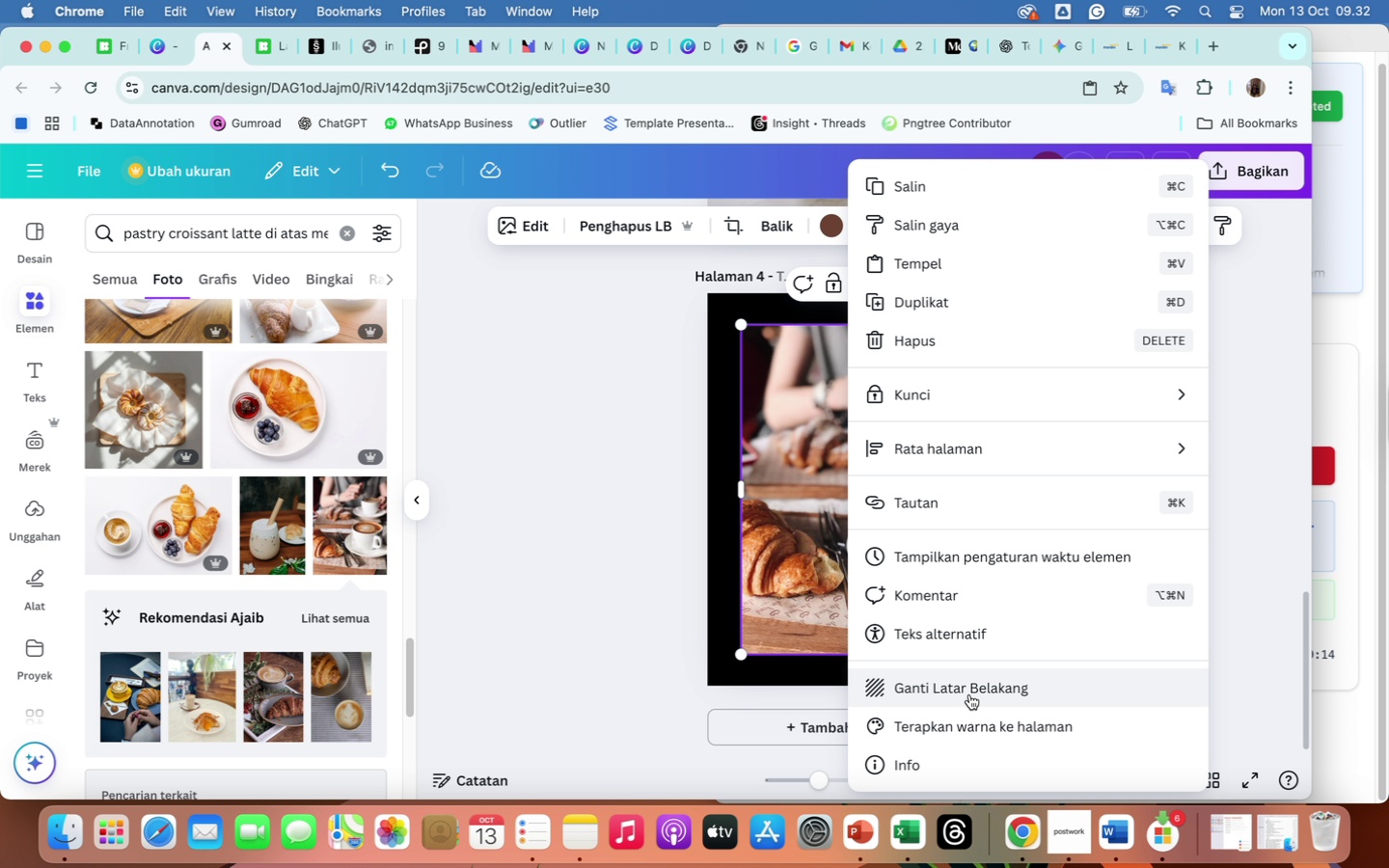 
left_click([972, 685])
 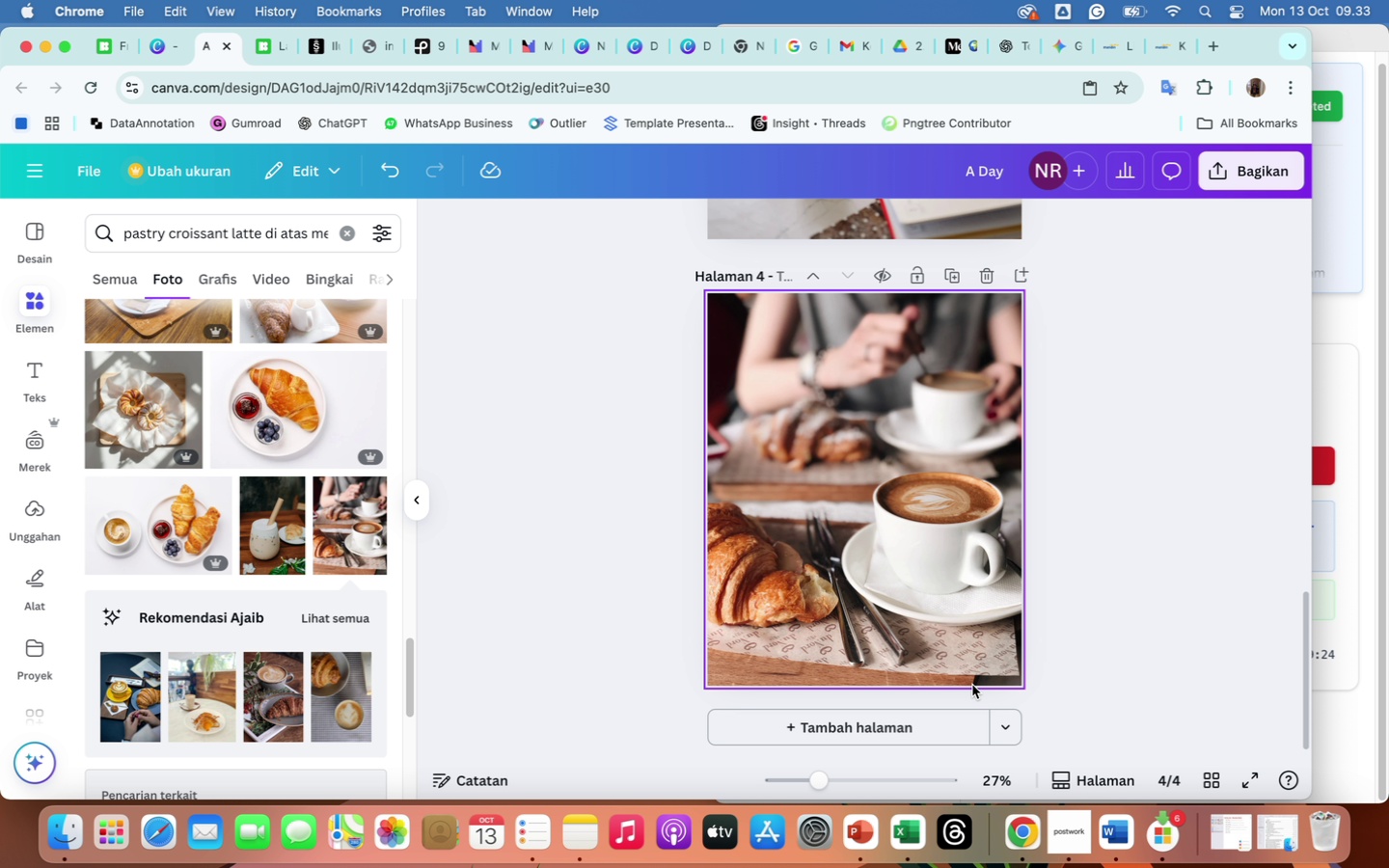 
wait(14.18)
 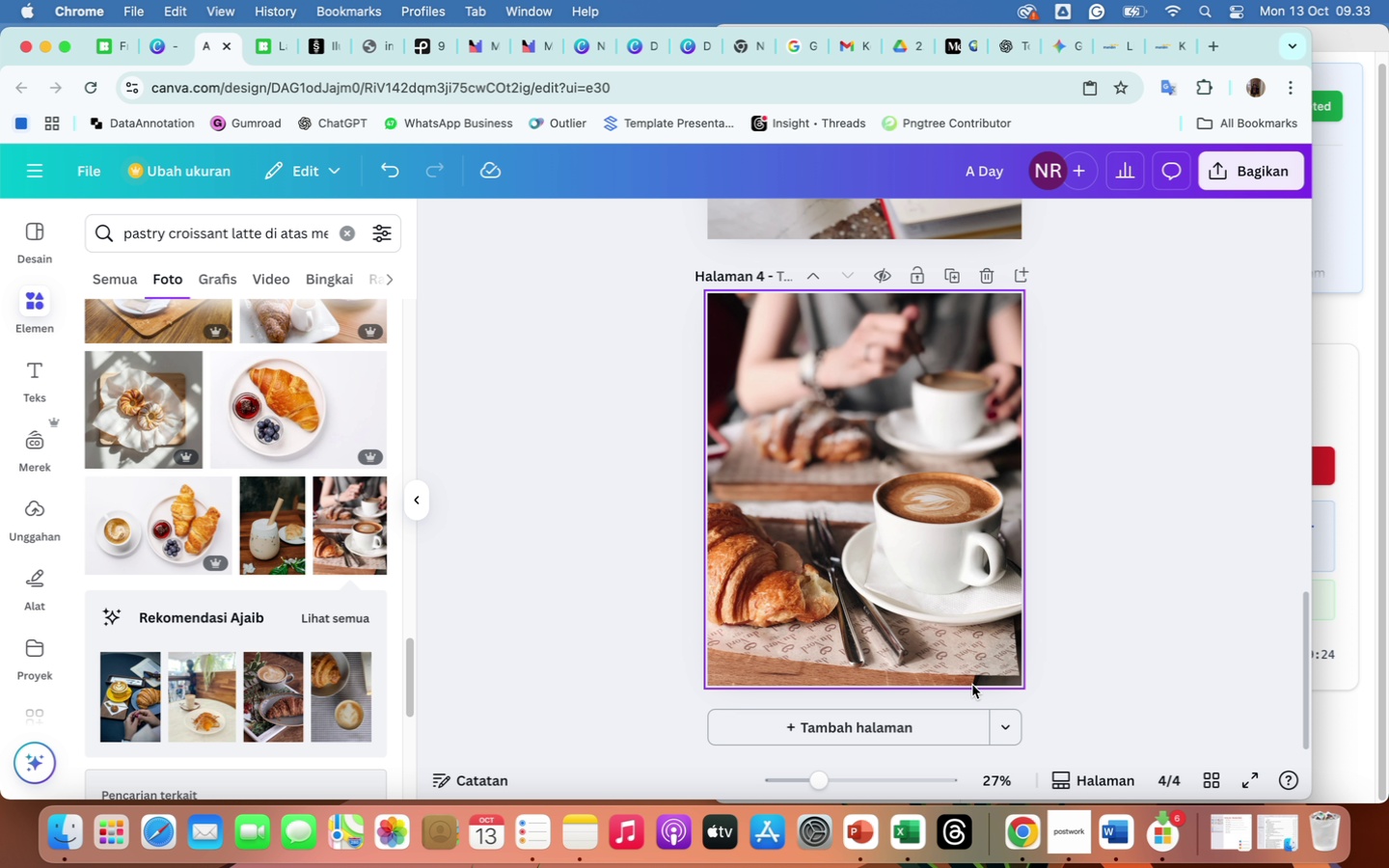 
scroll: coordinate [1036, 540], scroll_direction: up, amount: 43.0
 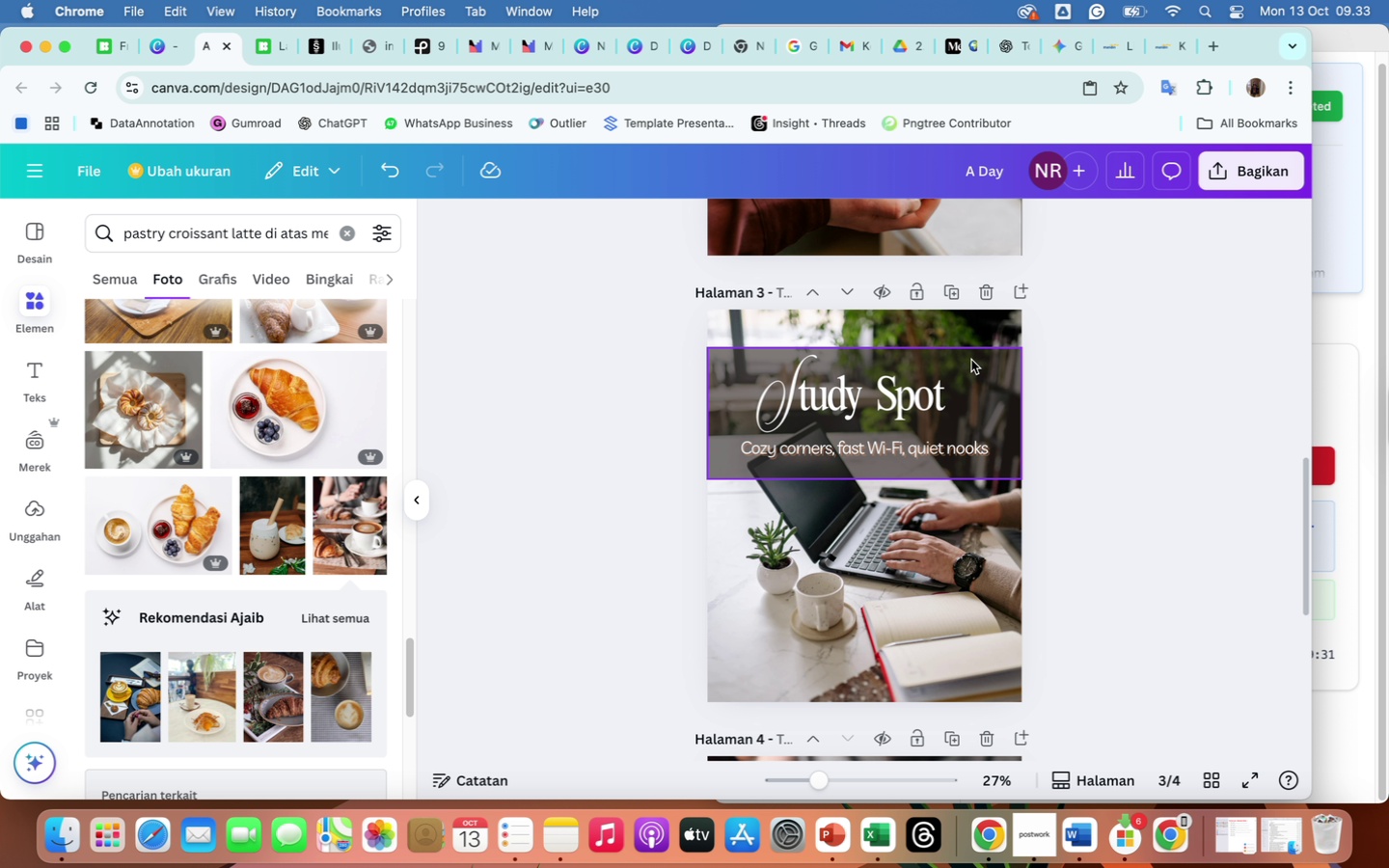 
left_click([971, 360])
 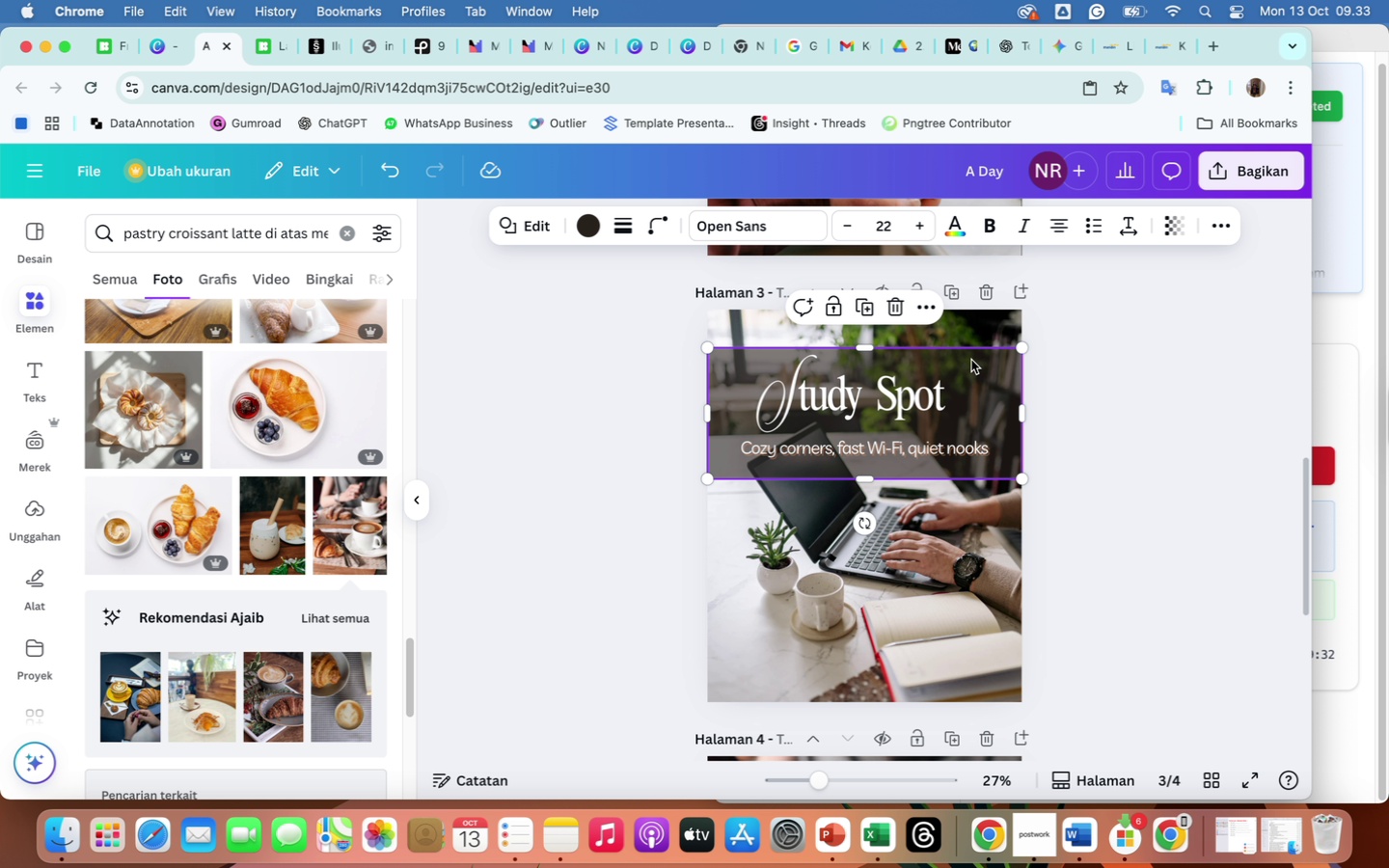 
hold_key(key=ShiftLeft, duration=4.22)
left_click([924, 389])
 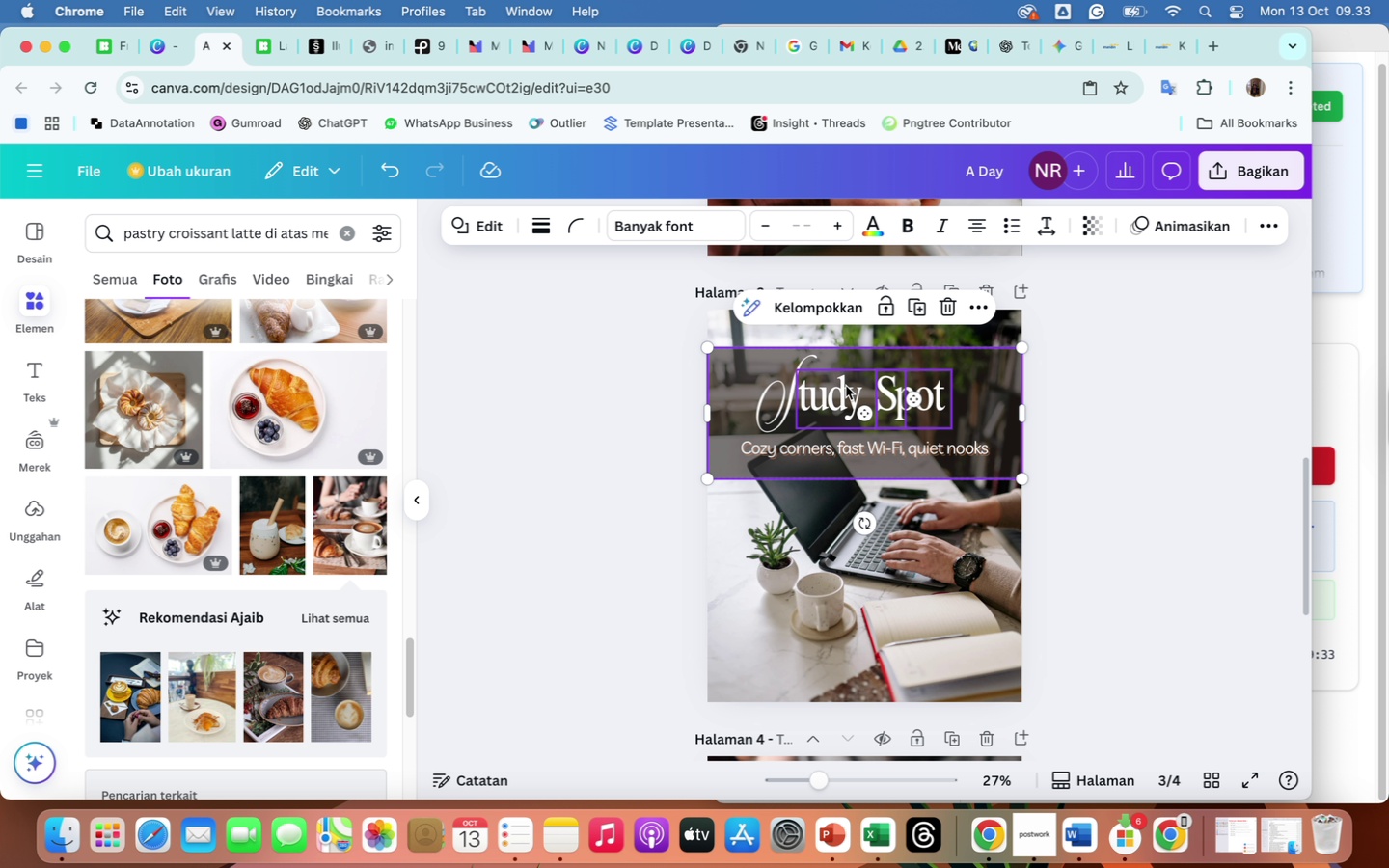 
left_click([845, 387])
 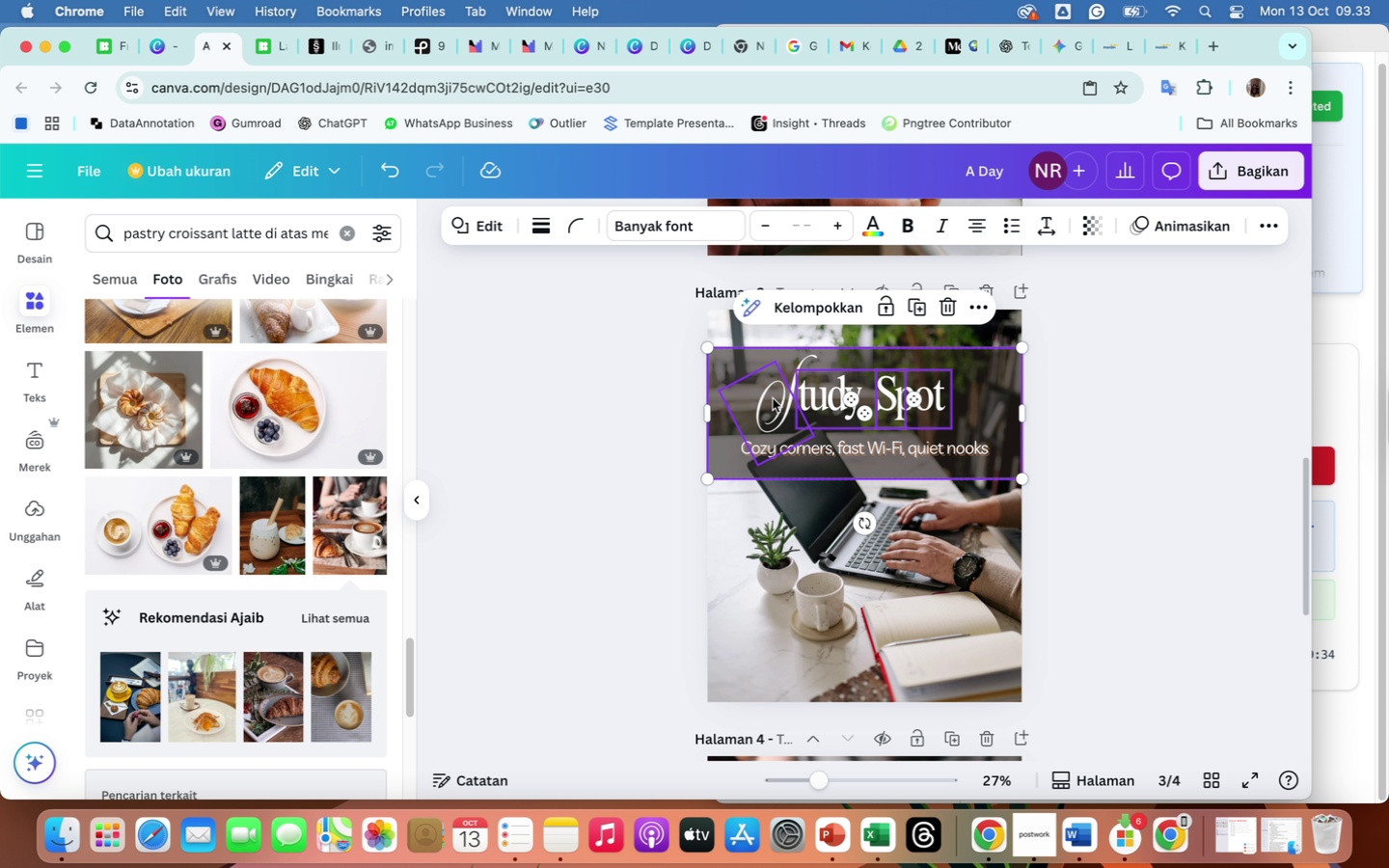 
left_click([773, 398])
 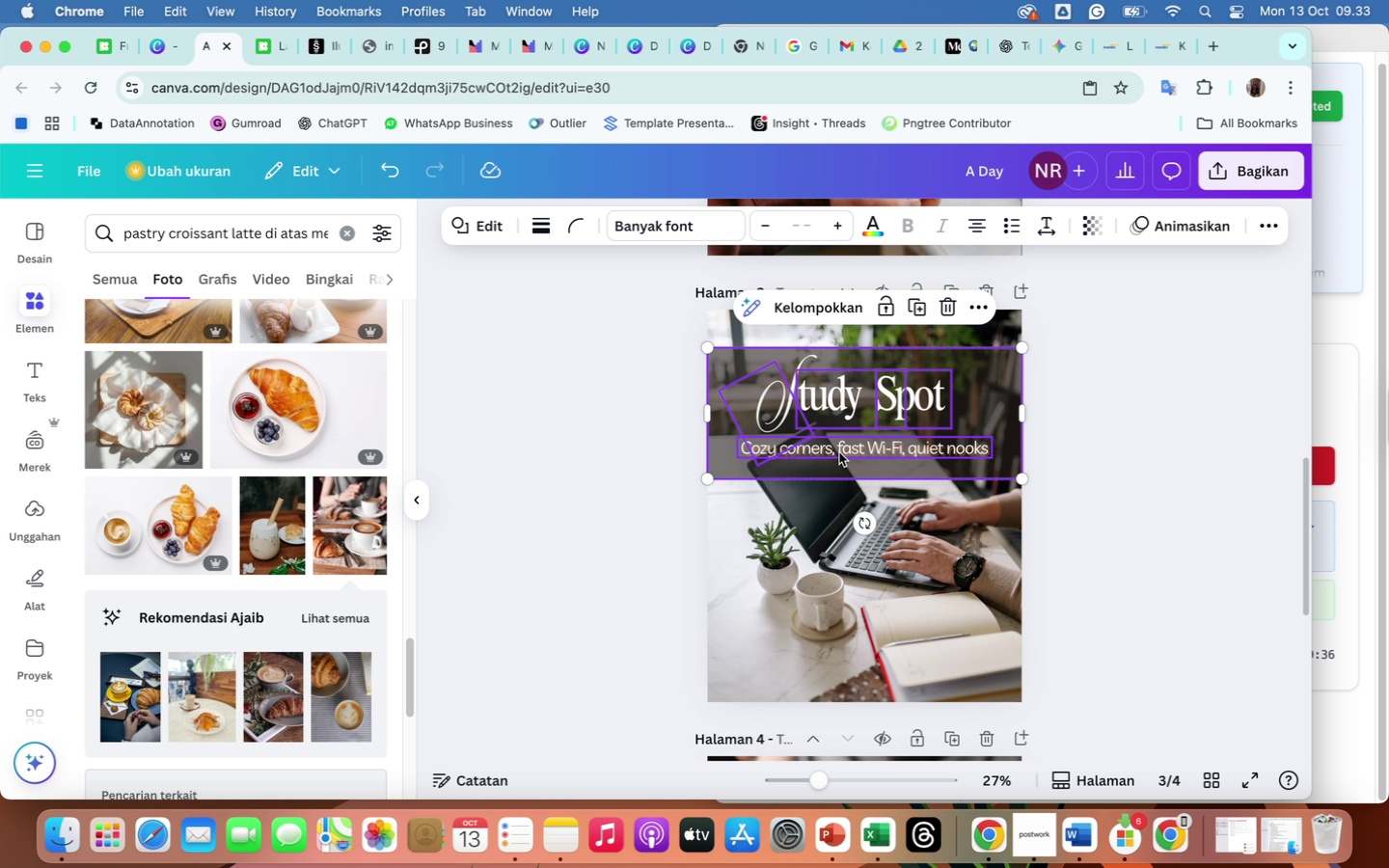 
left_click([839, 452])
 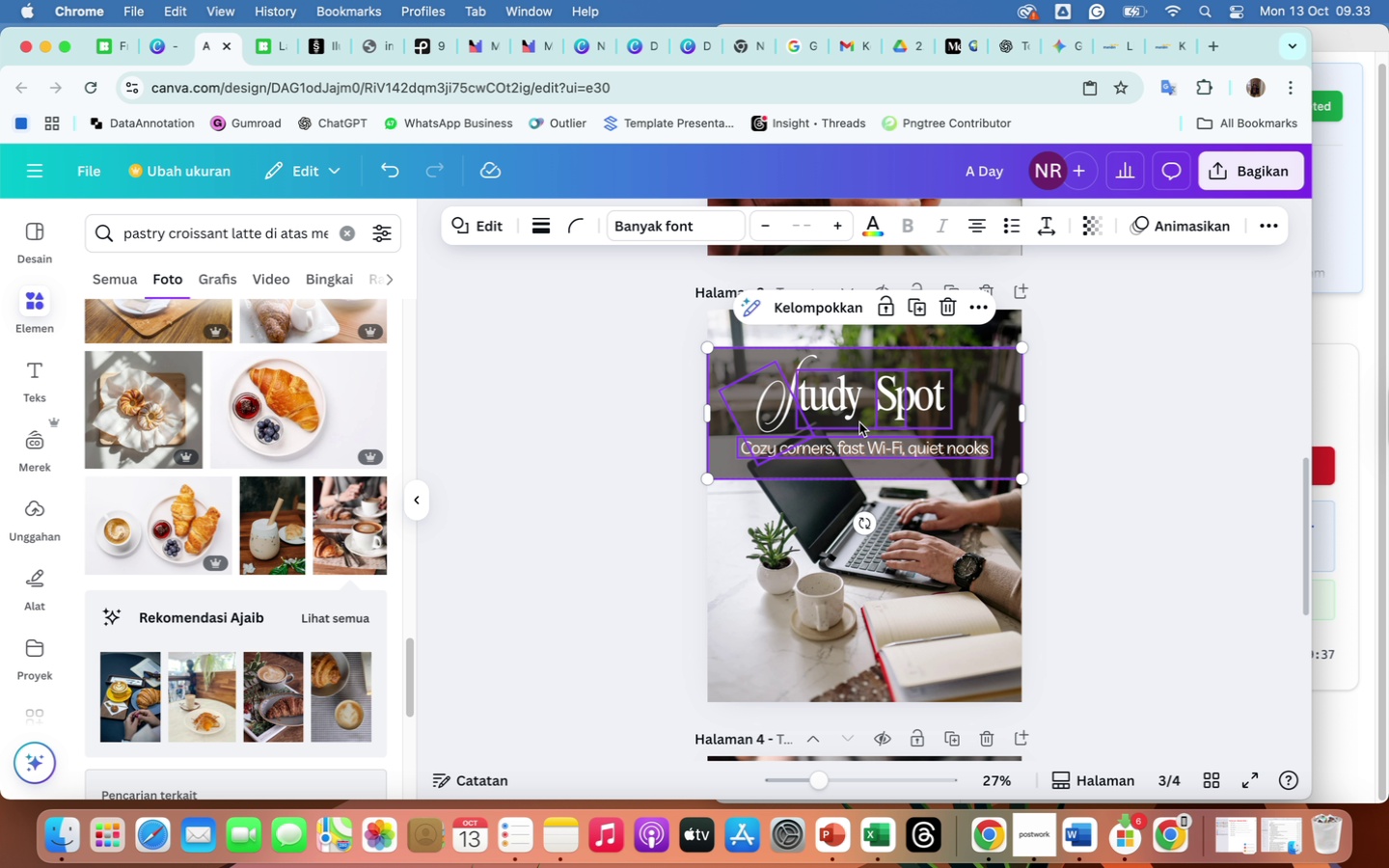 
right_click([859, 422])
 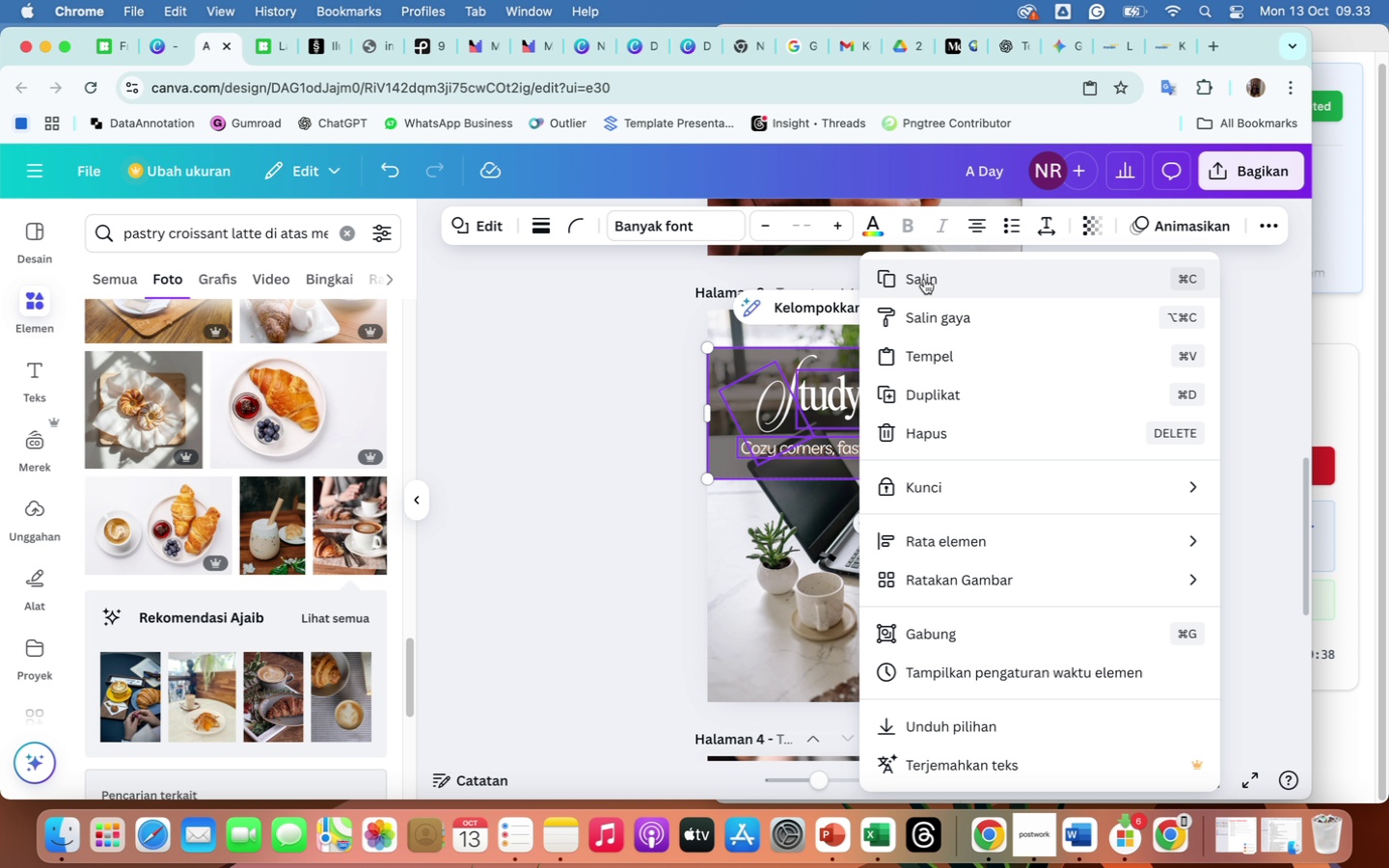 
left_click([924, 279])
 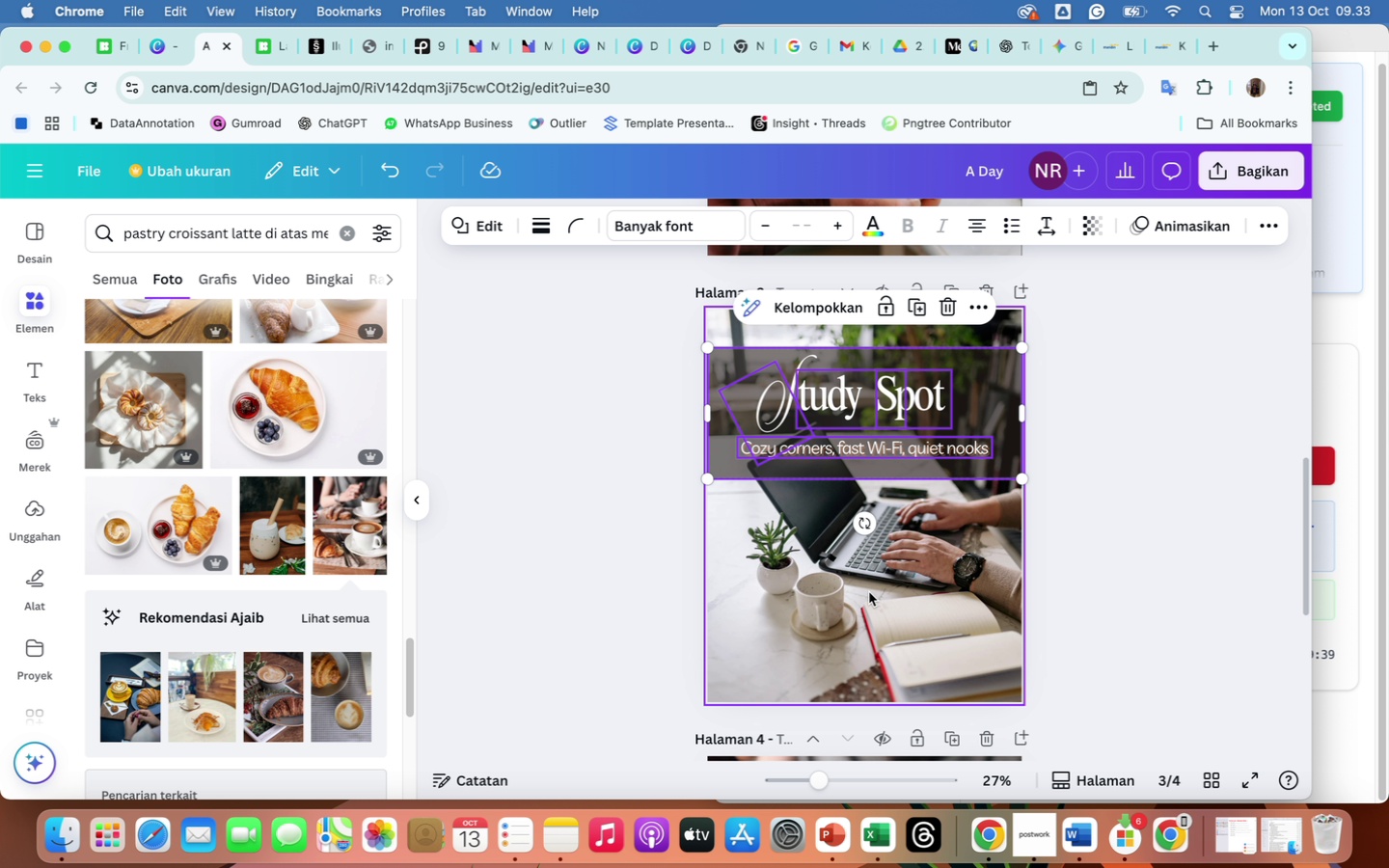 
scroll: coordinate [869, 592], scroll_direction: down, amount: 23.0
 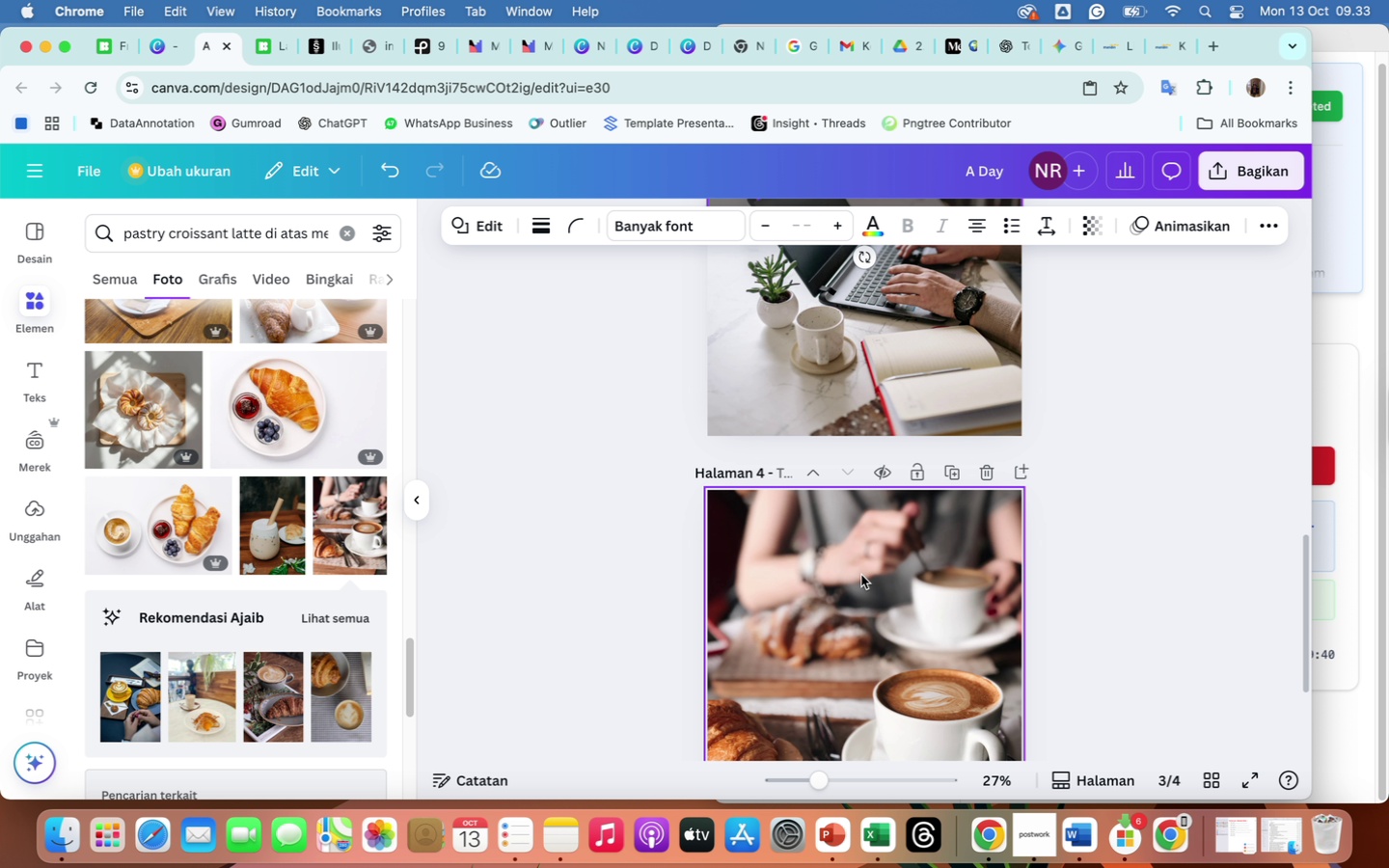 
scroll: coordinate [861, 575], scroll_direction: up, amount: 14.0
 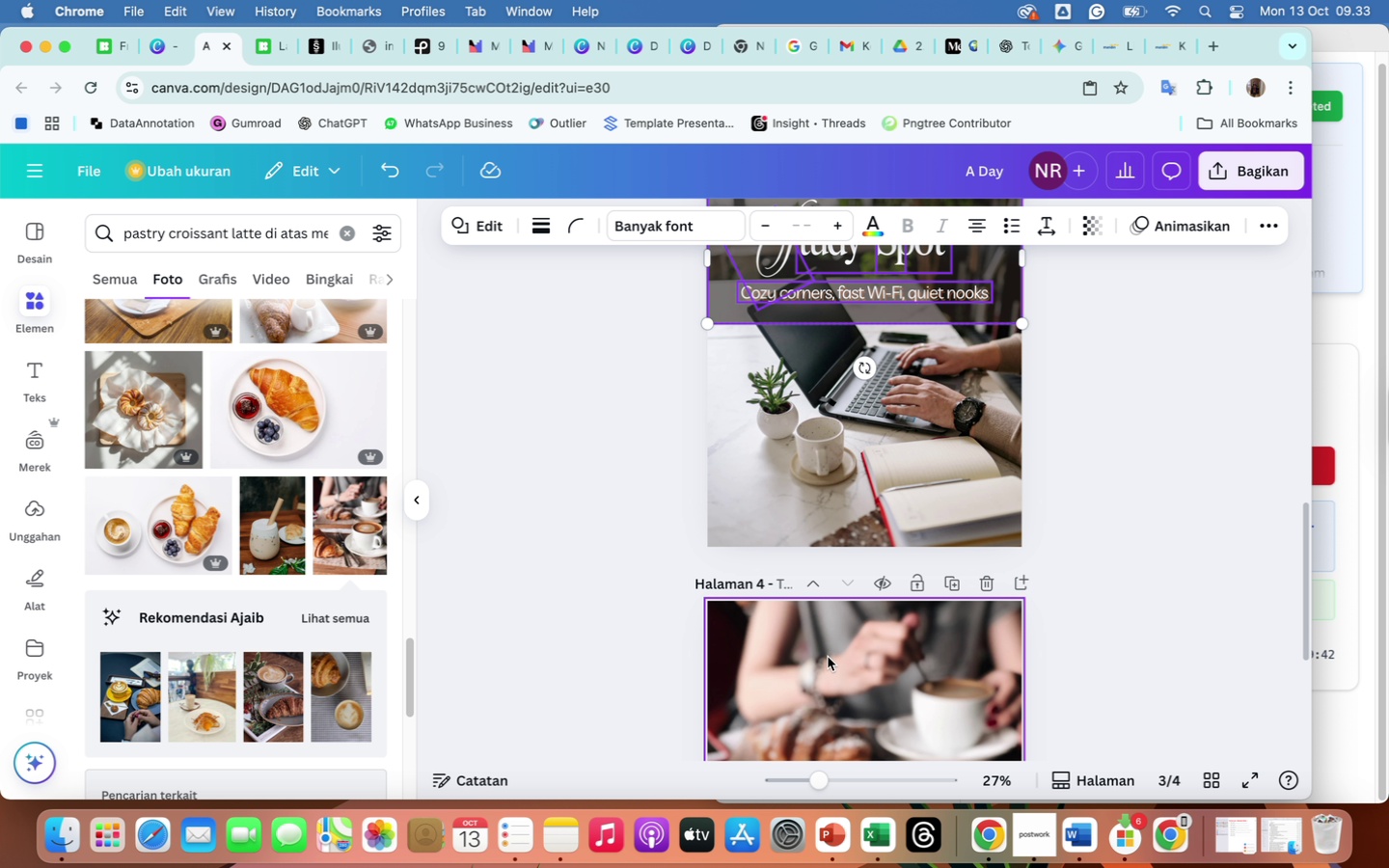 
left_click([828, 657])
 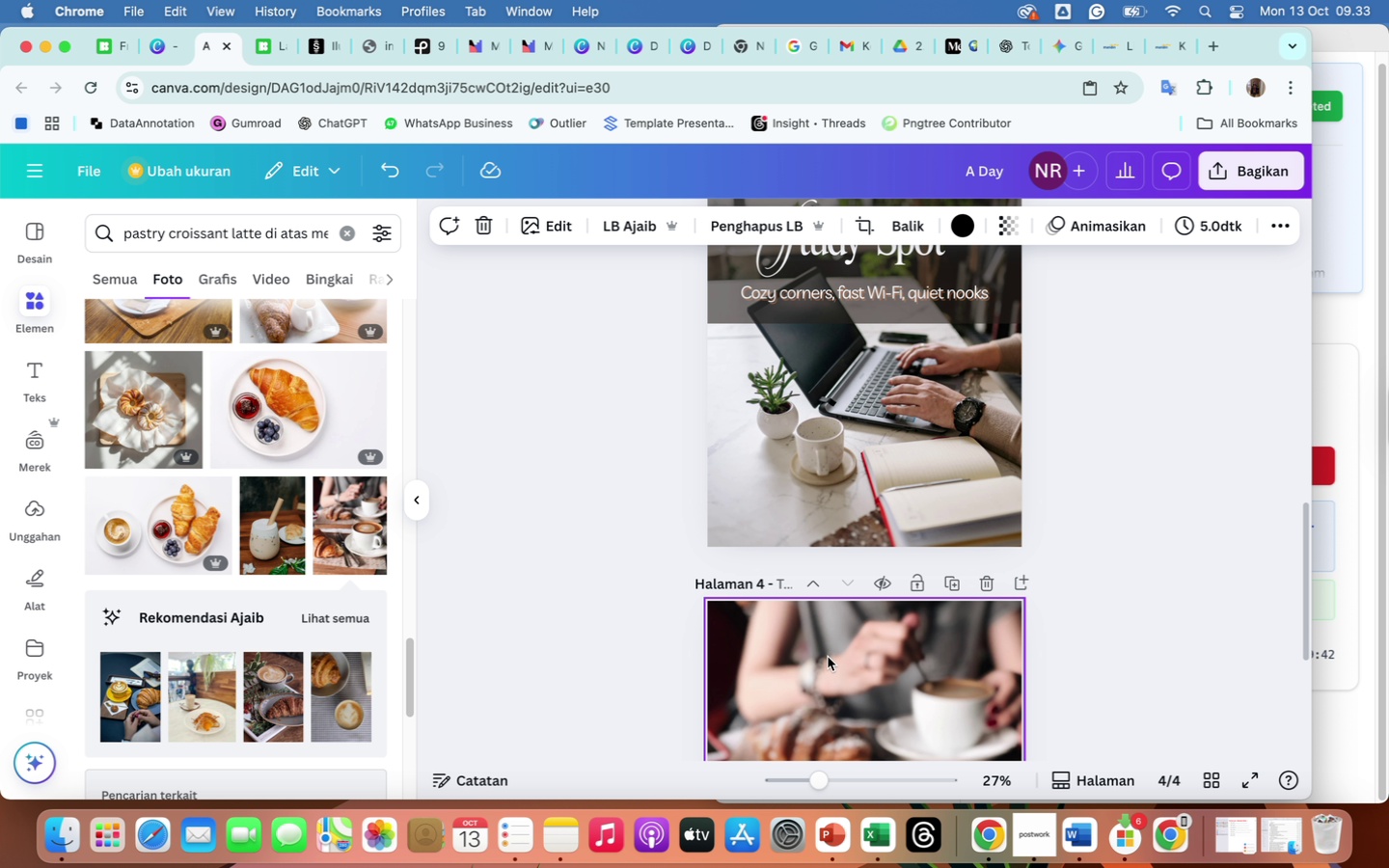 
right_click([828, 657])
 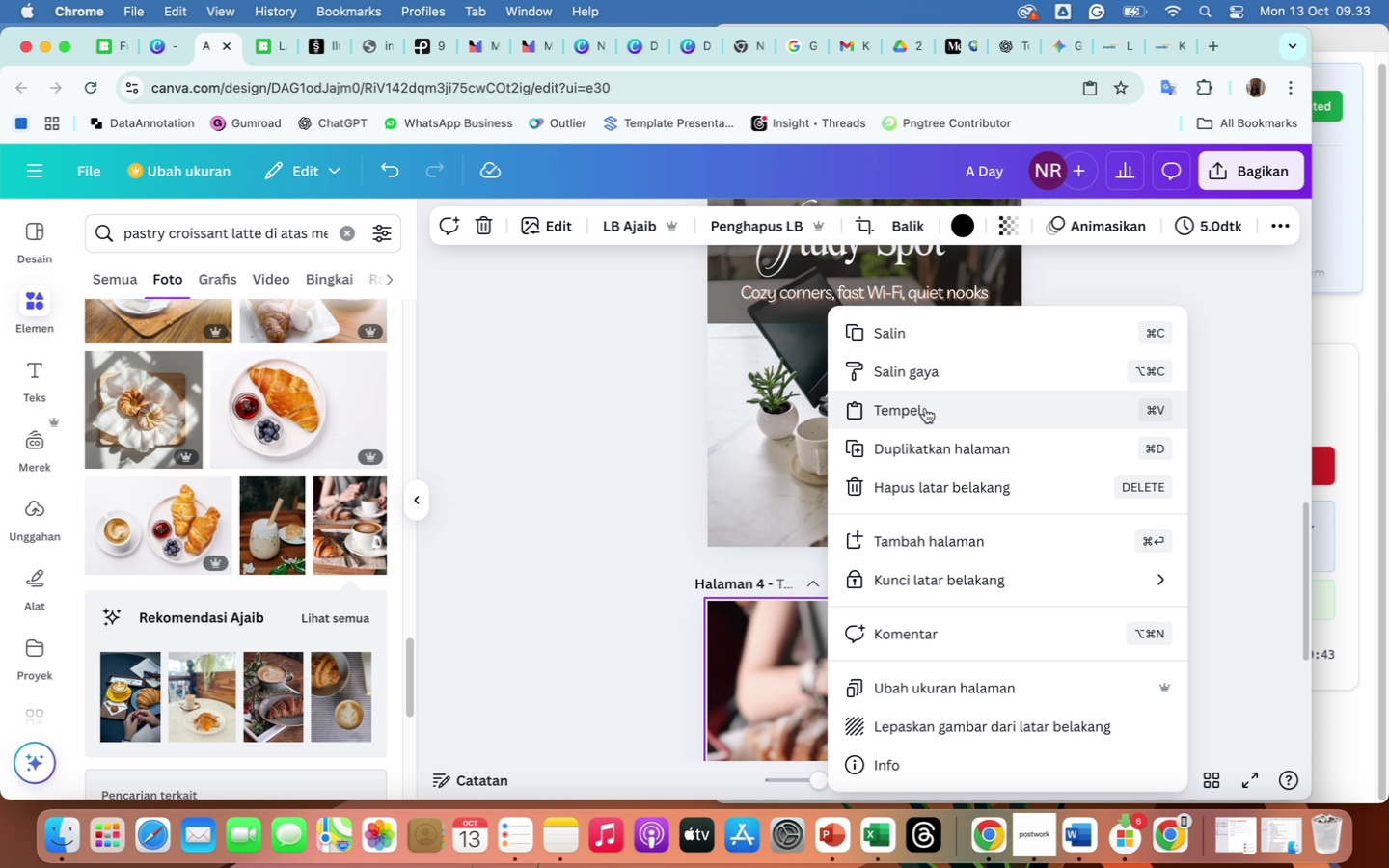 
left_click([925, 409])
 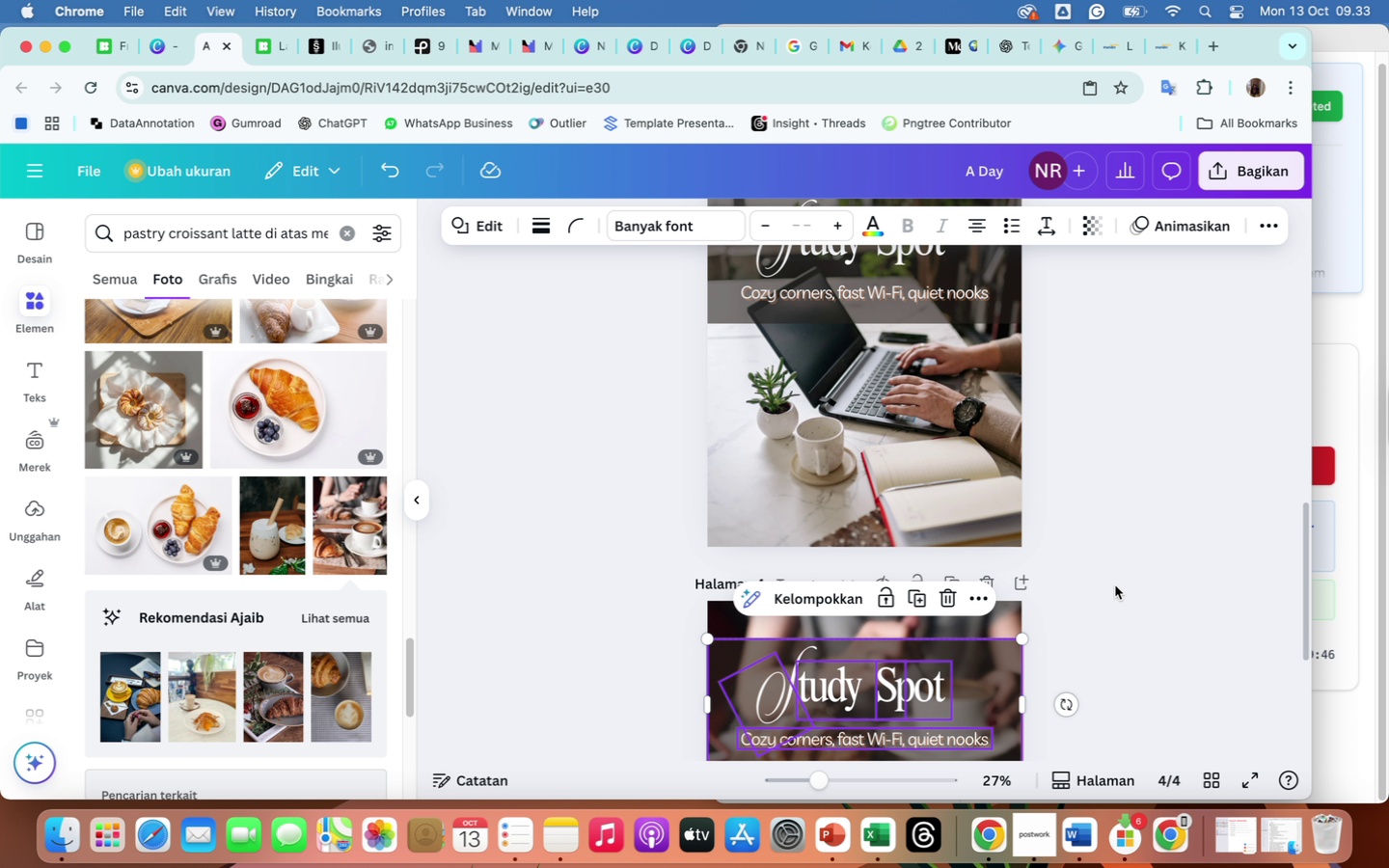 
scroll: coordinate [984, 718], scroll_direction: down, amount: 20.0
 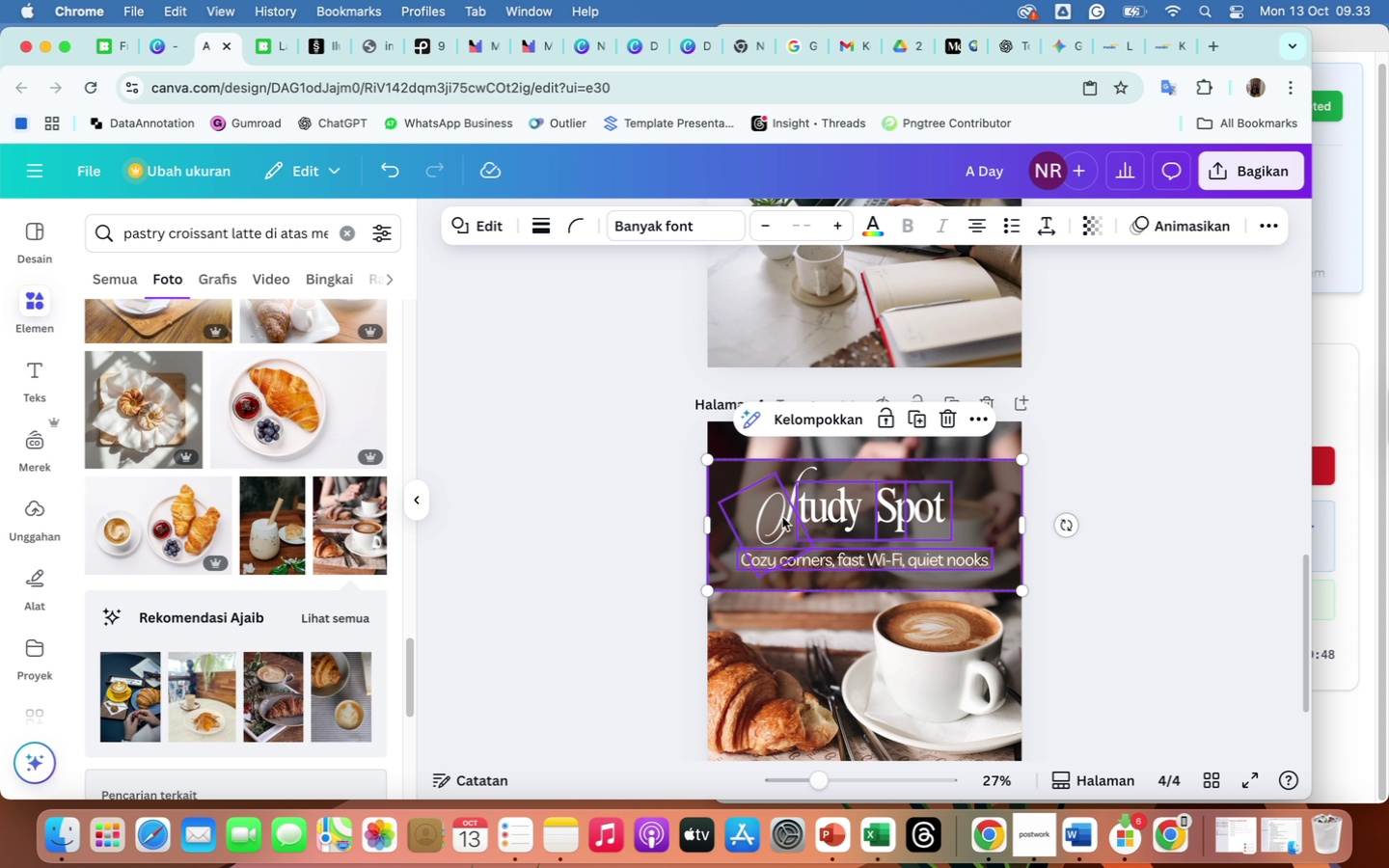 
left_click([782, 517])
 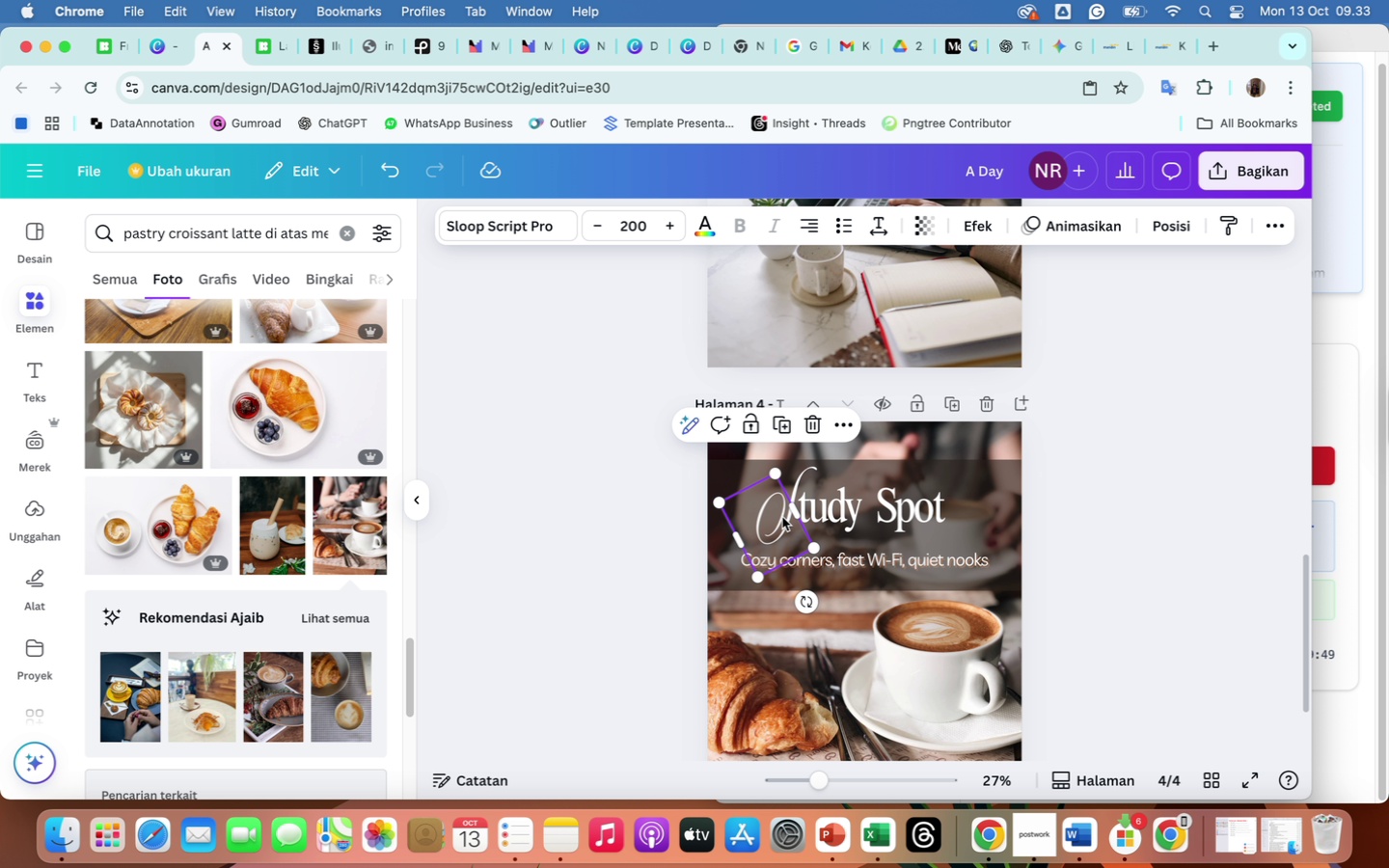 
key(Shift+M)
 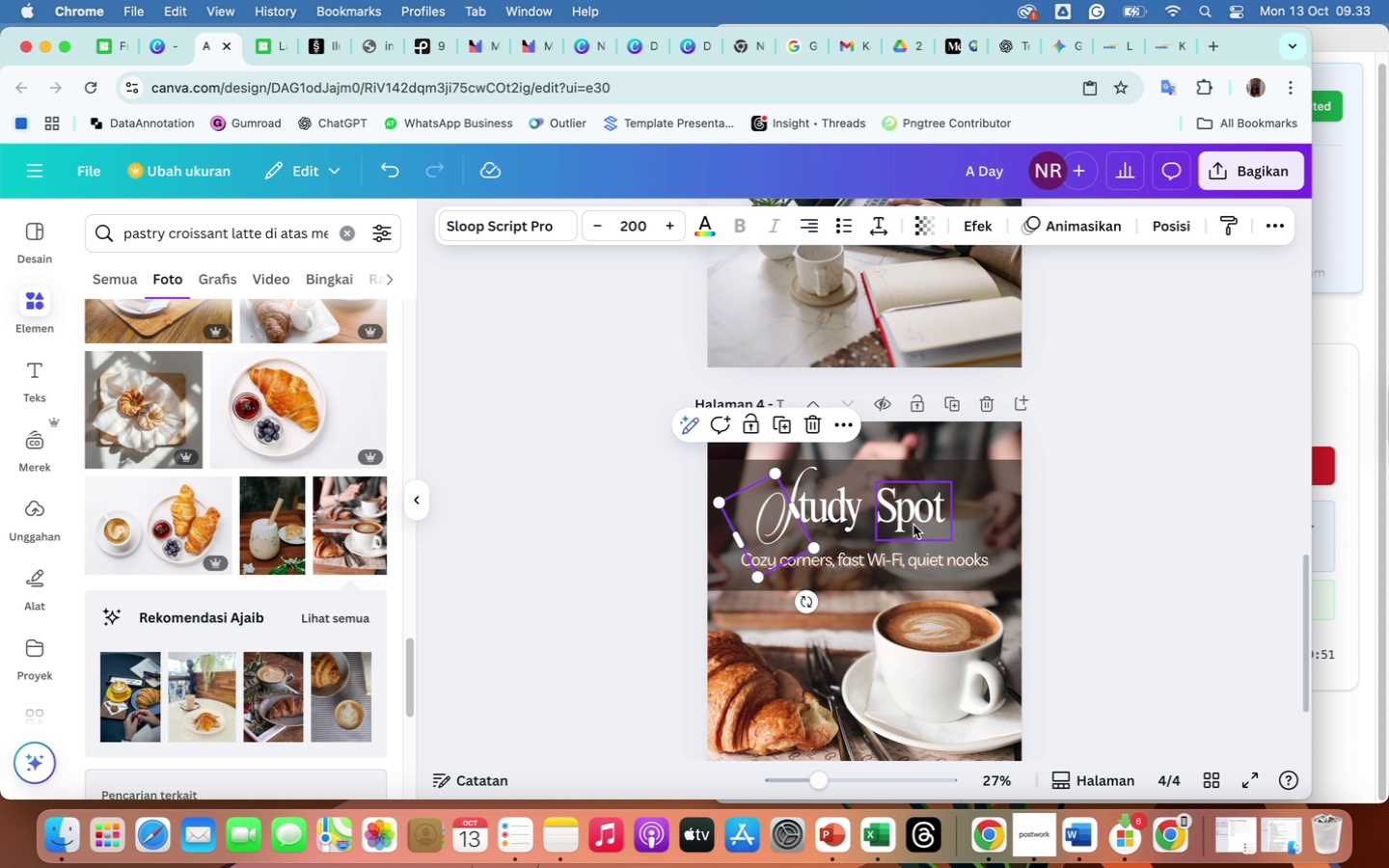 
left_click([913, 525])
 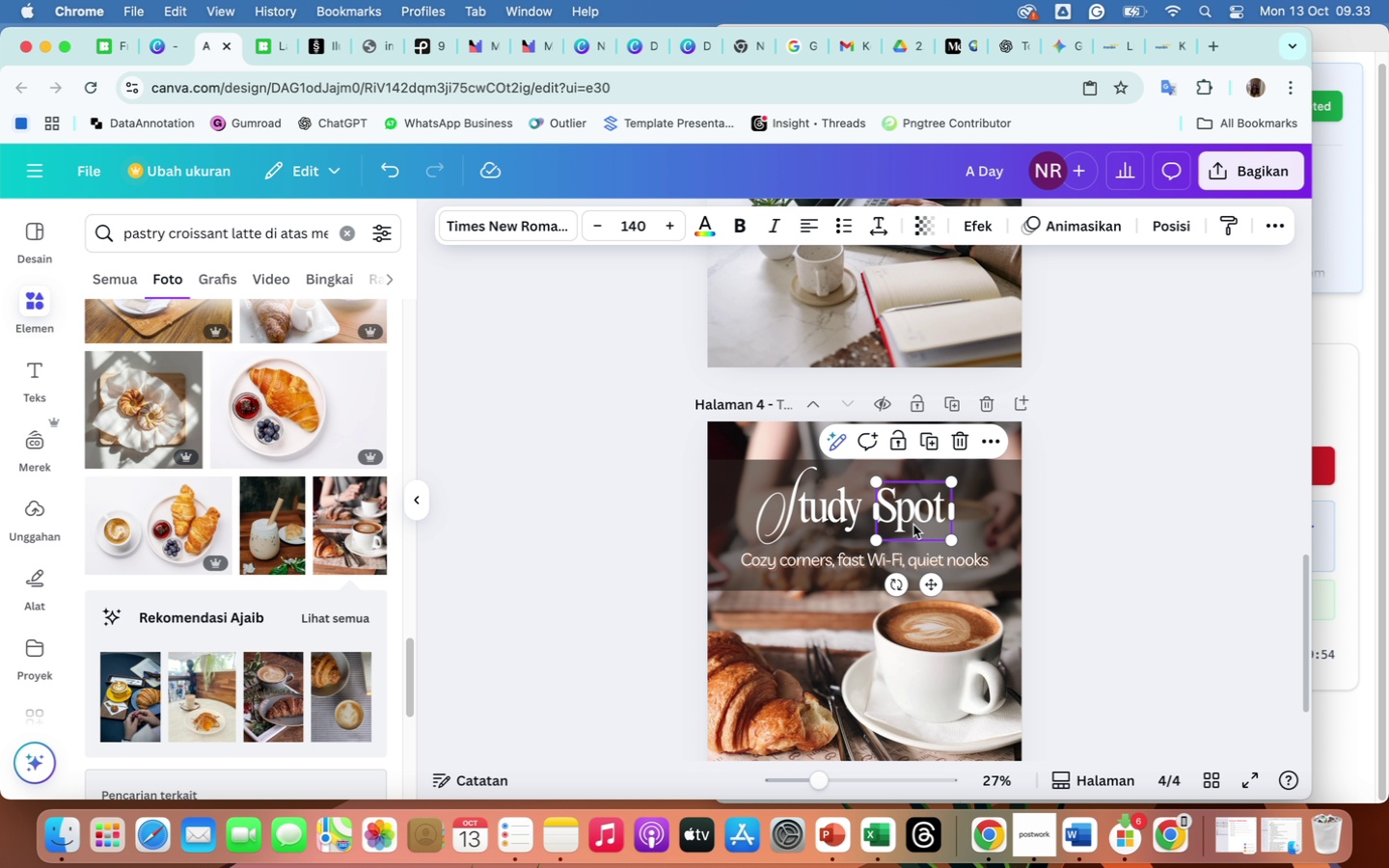 
type(Bite)
 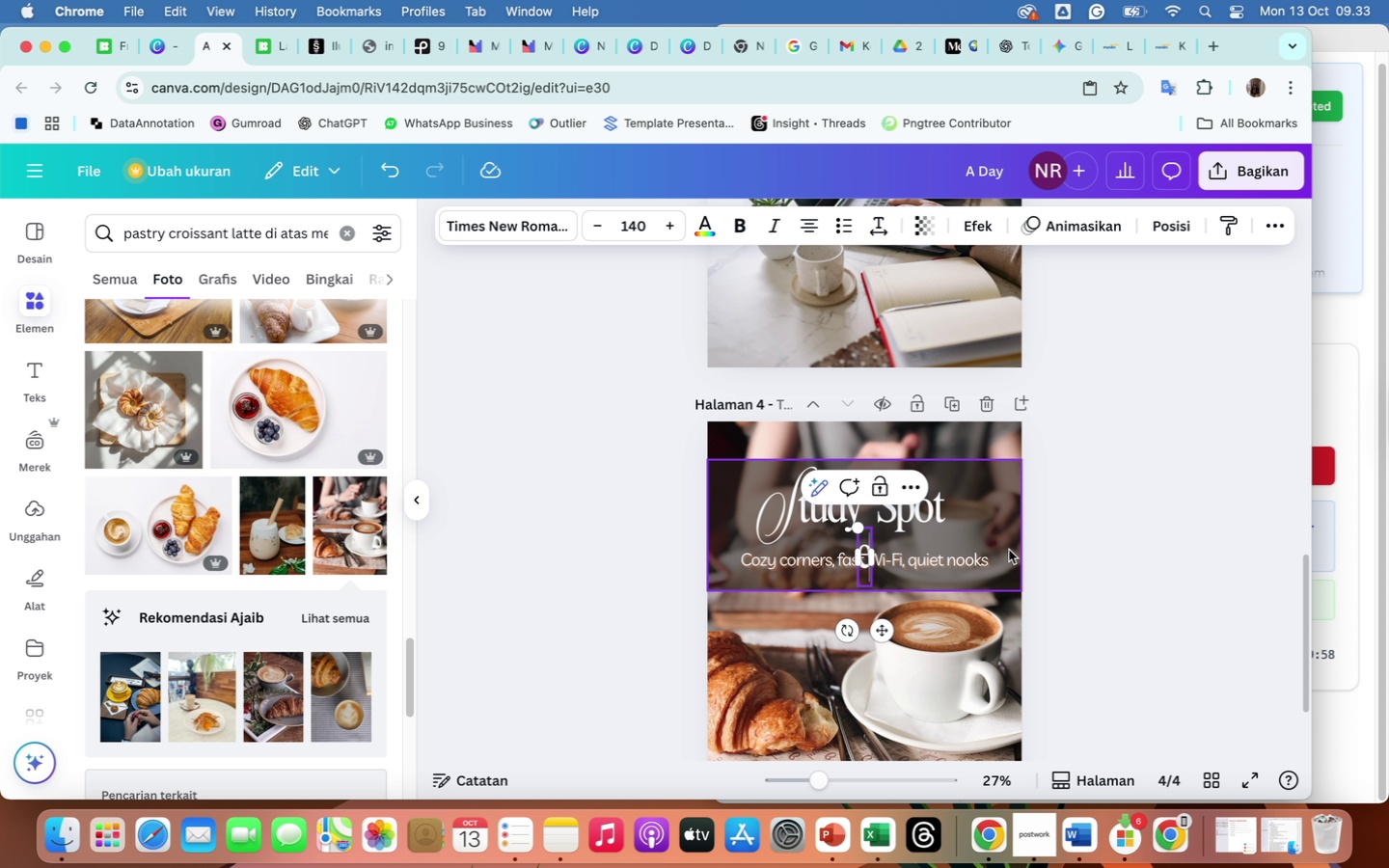 
left_click([1053, 559])
 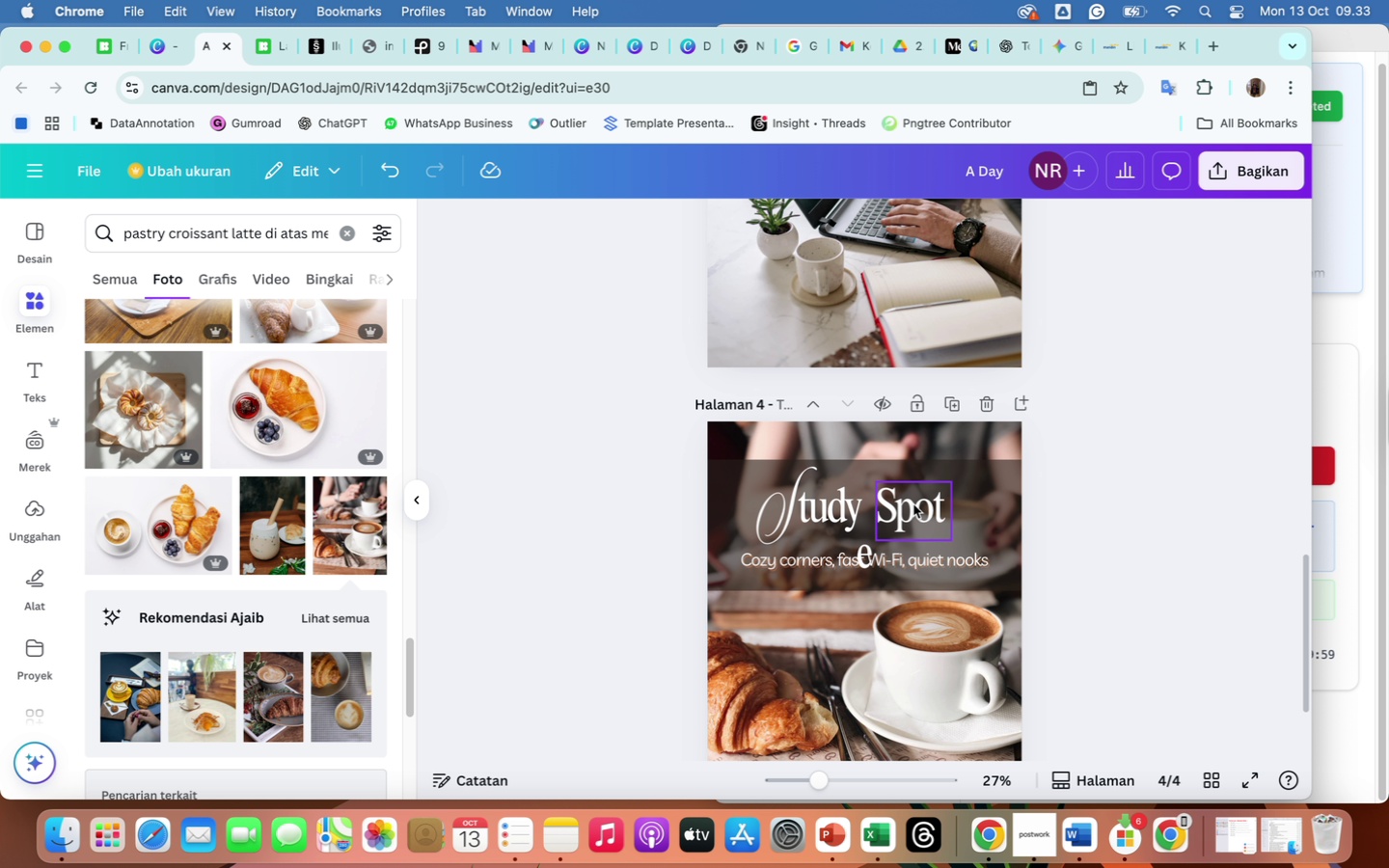 
left_click([913, 504])
 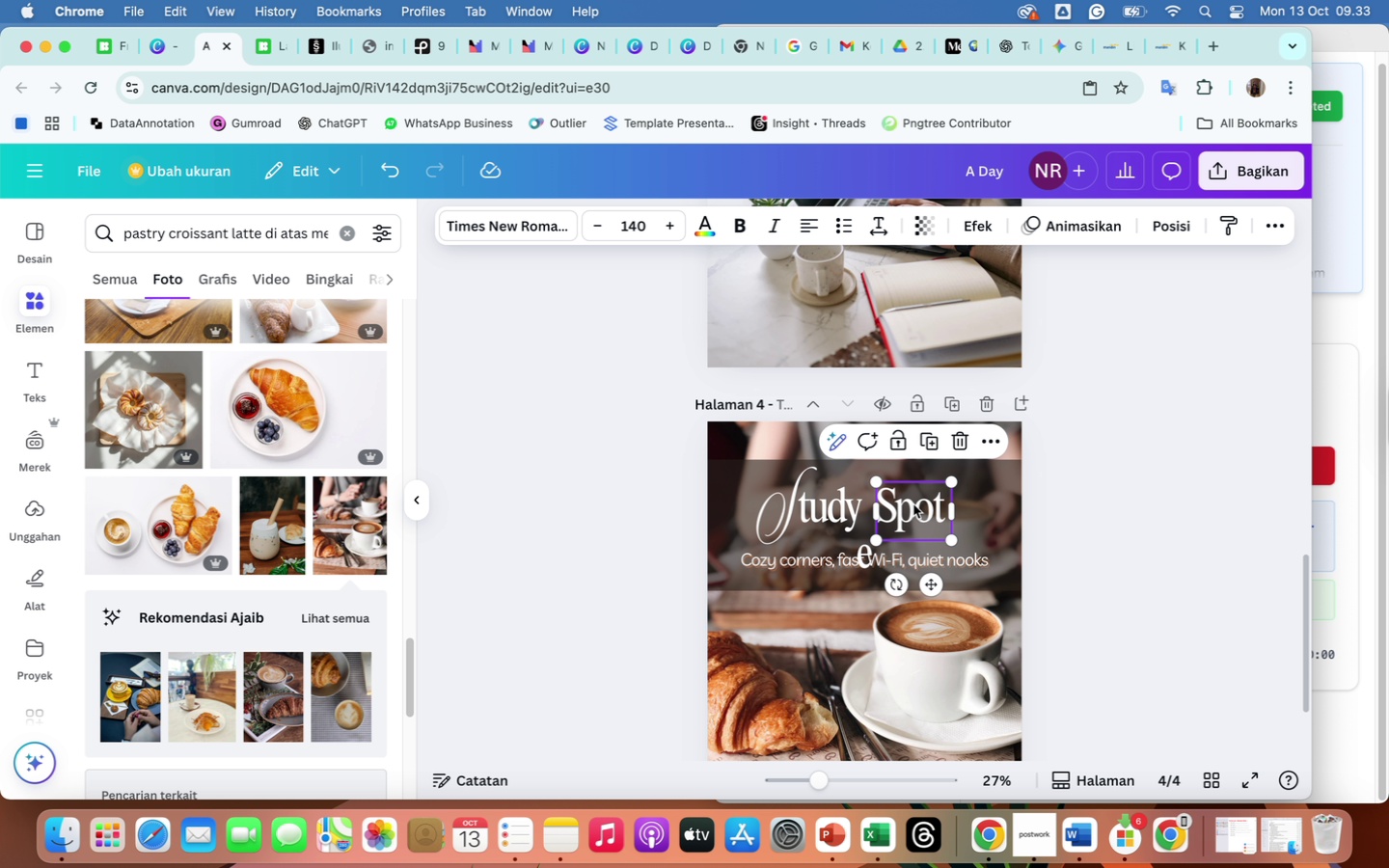 
double_click([913, 504])
 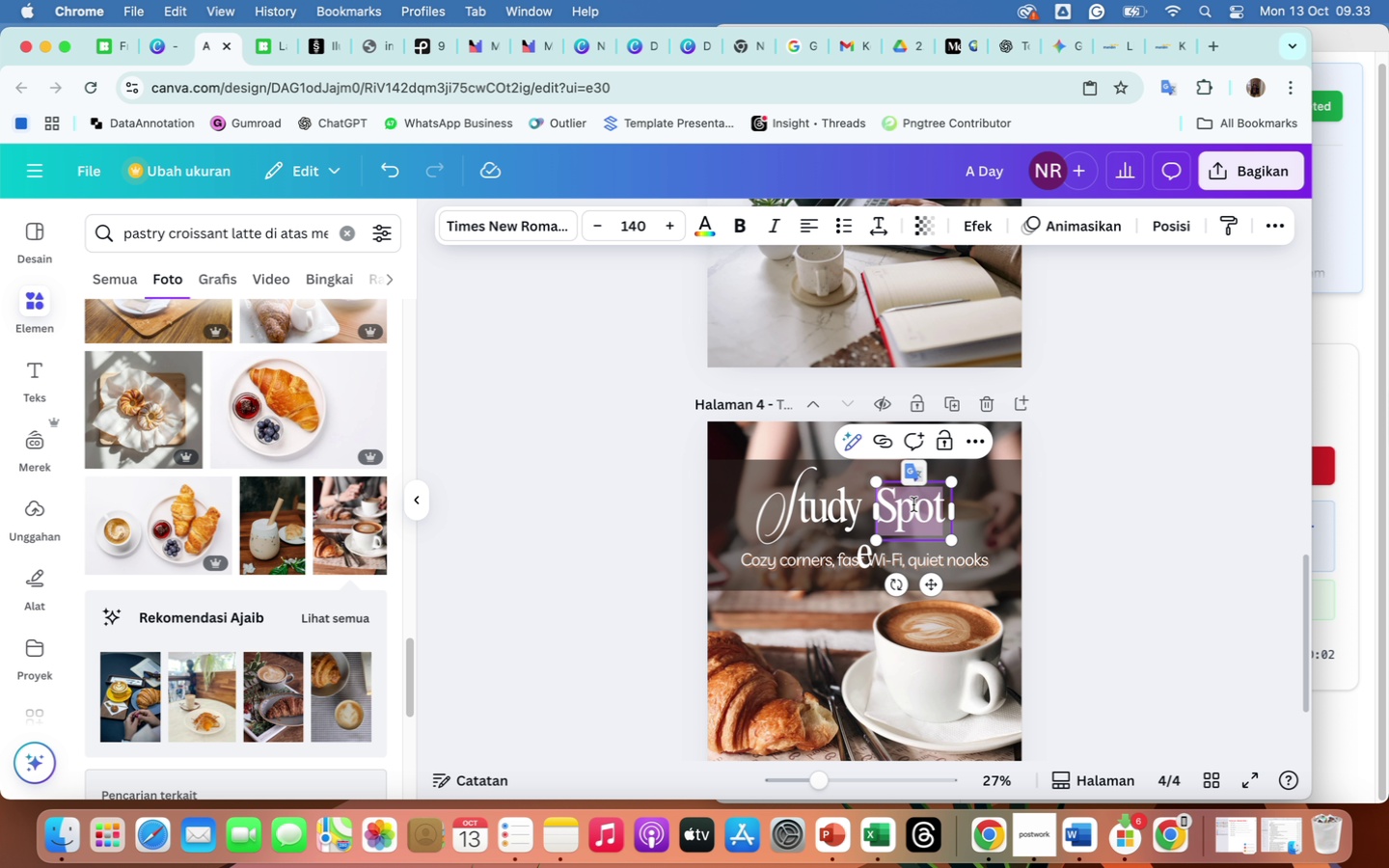 
type(Bites)
 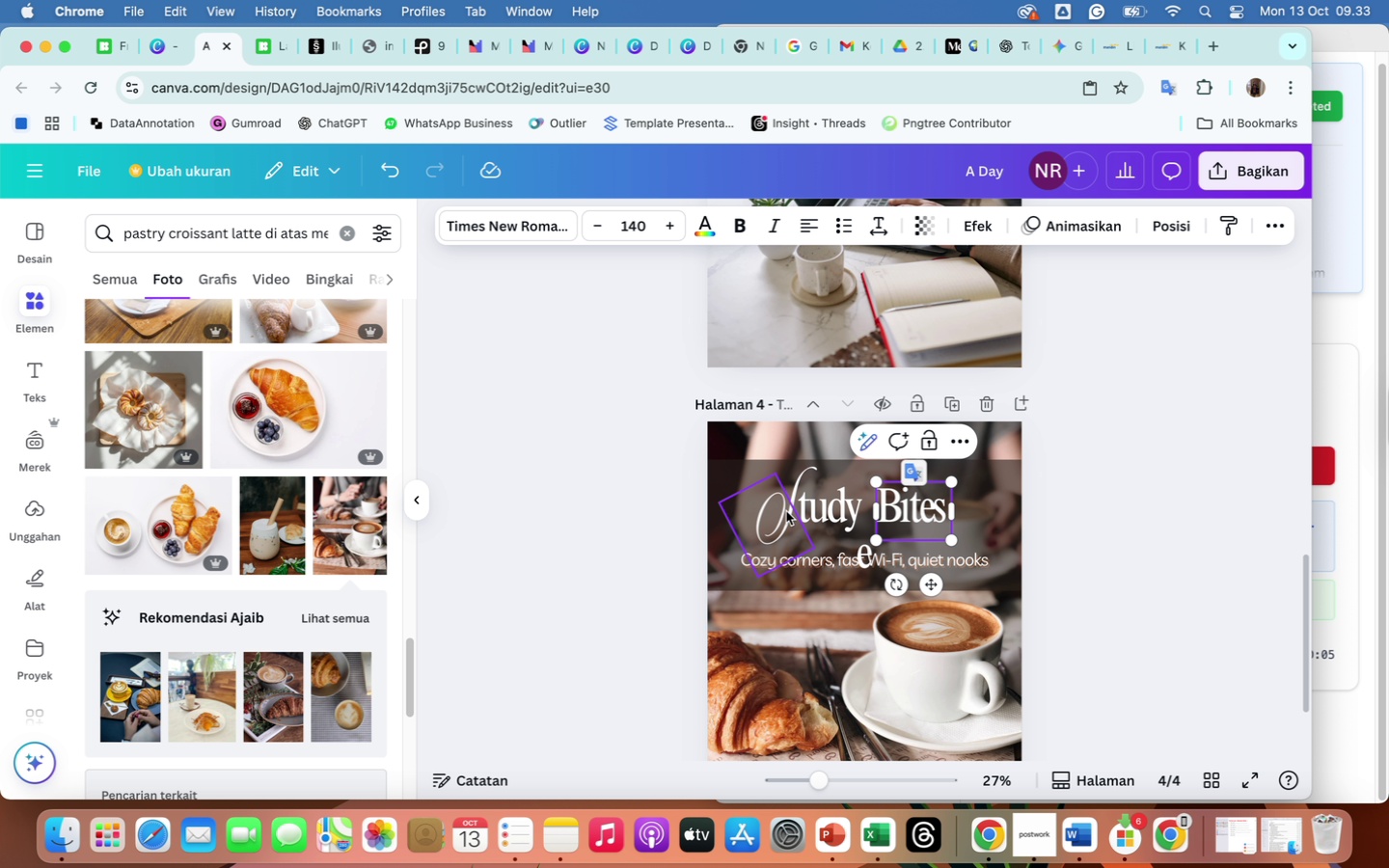 
left_click([786, 511])
 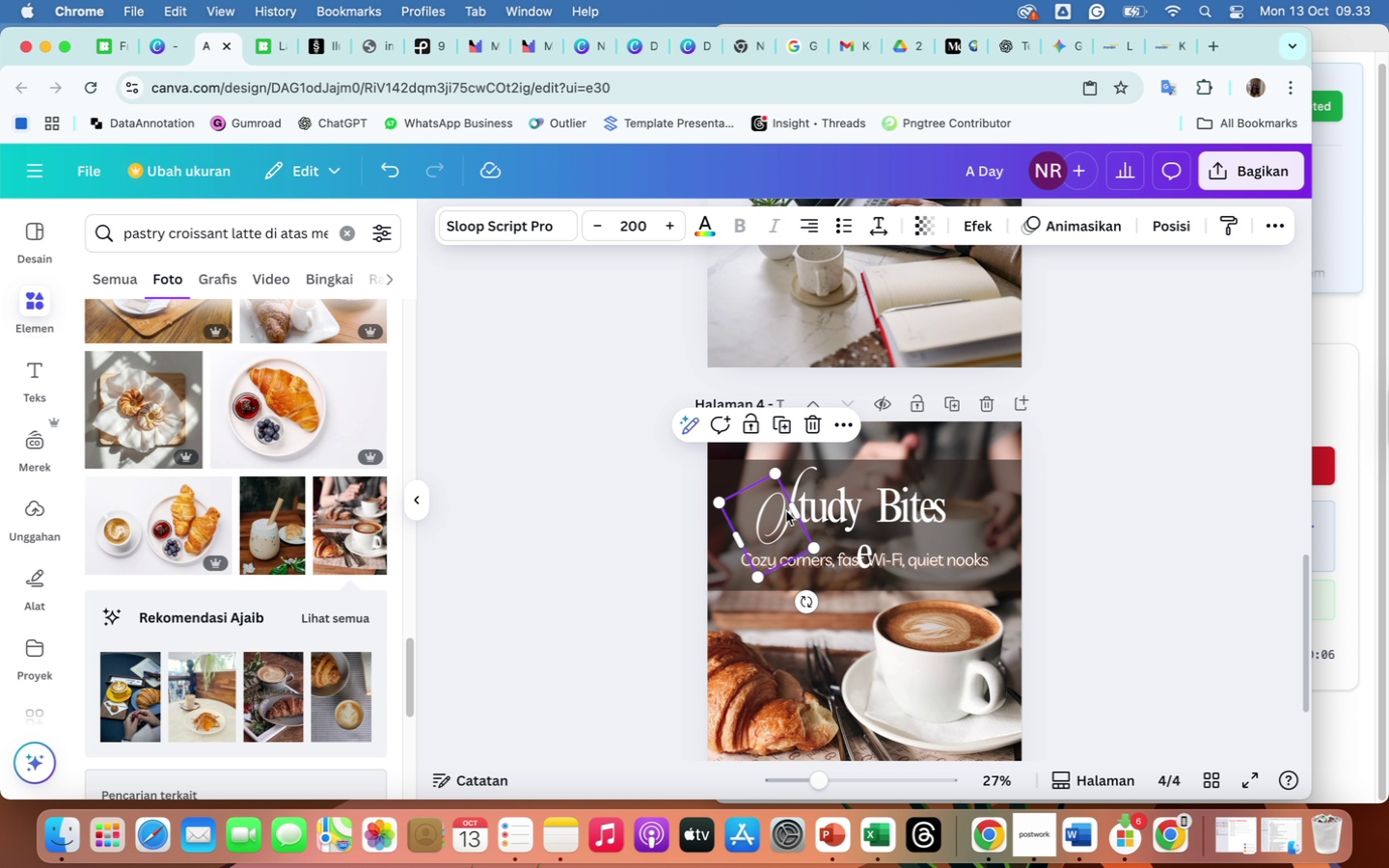 
key(Shift+M)
 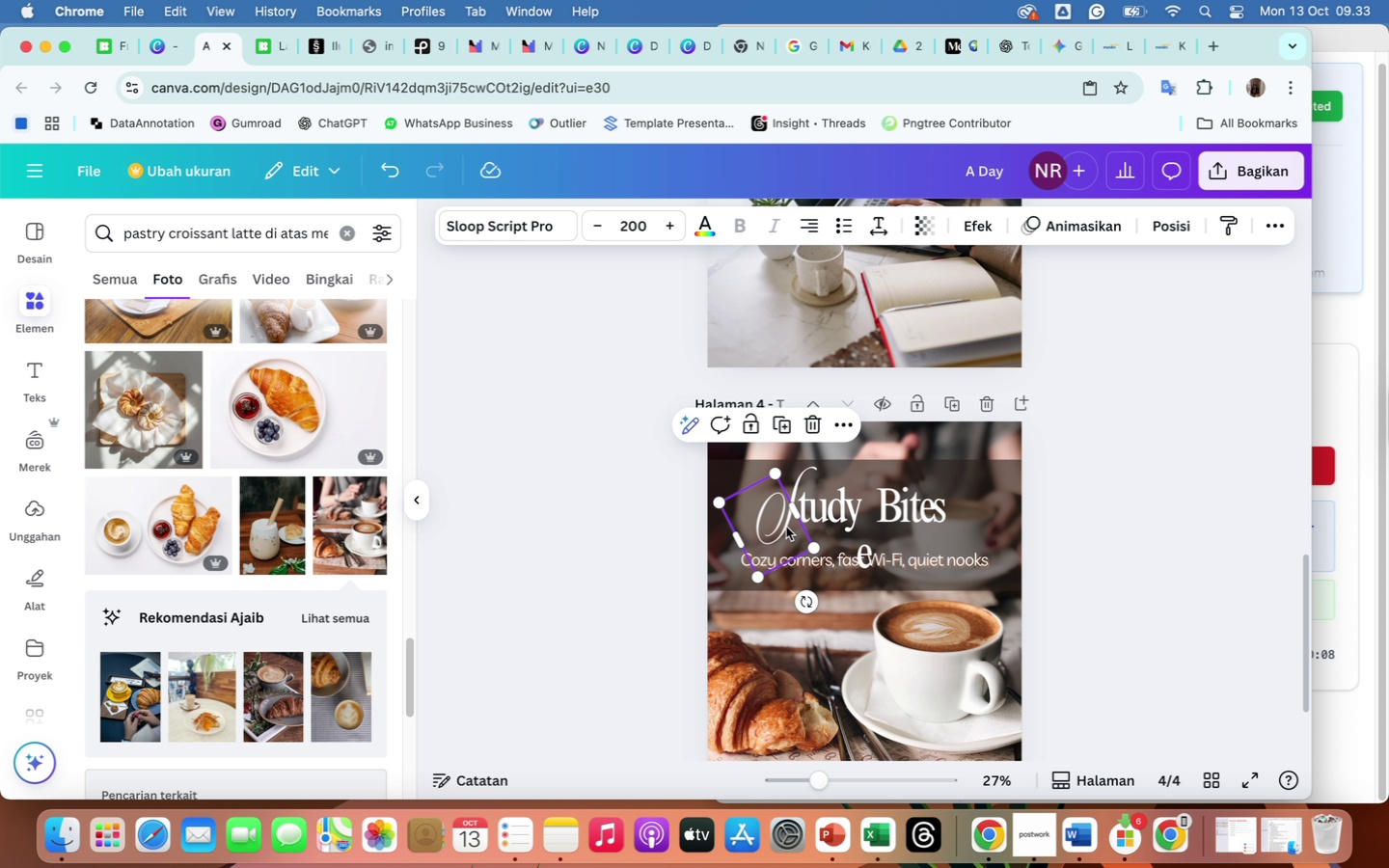 
double_click([786, 527])
 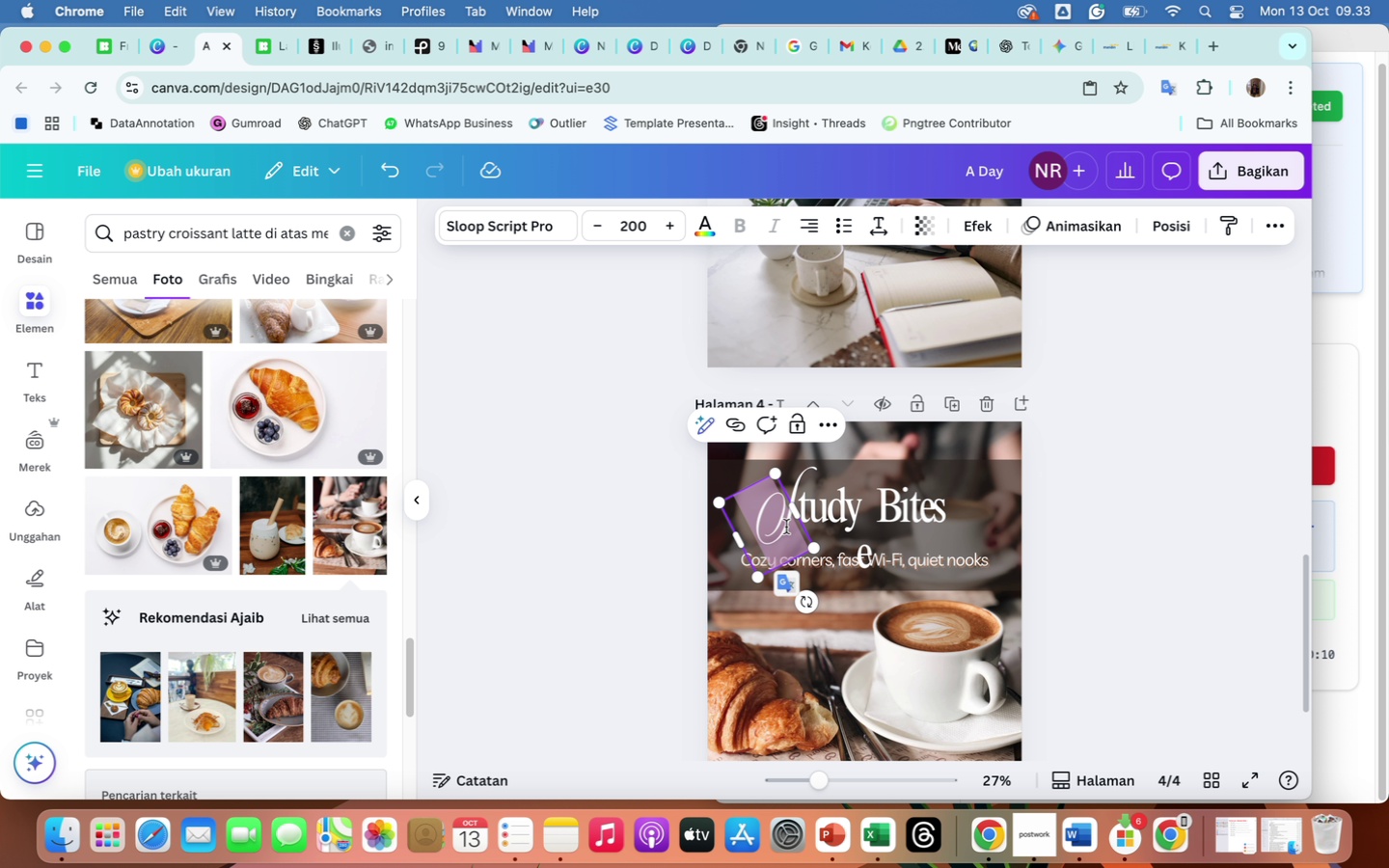 
key(Shift+ShiftLeft)
 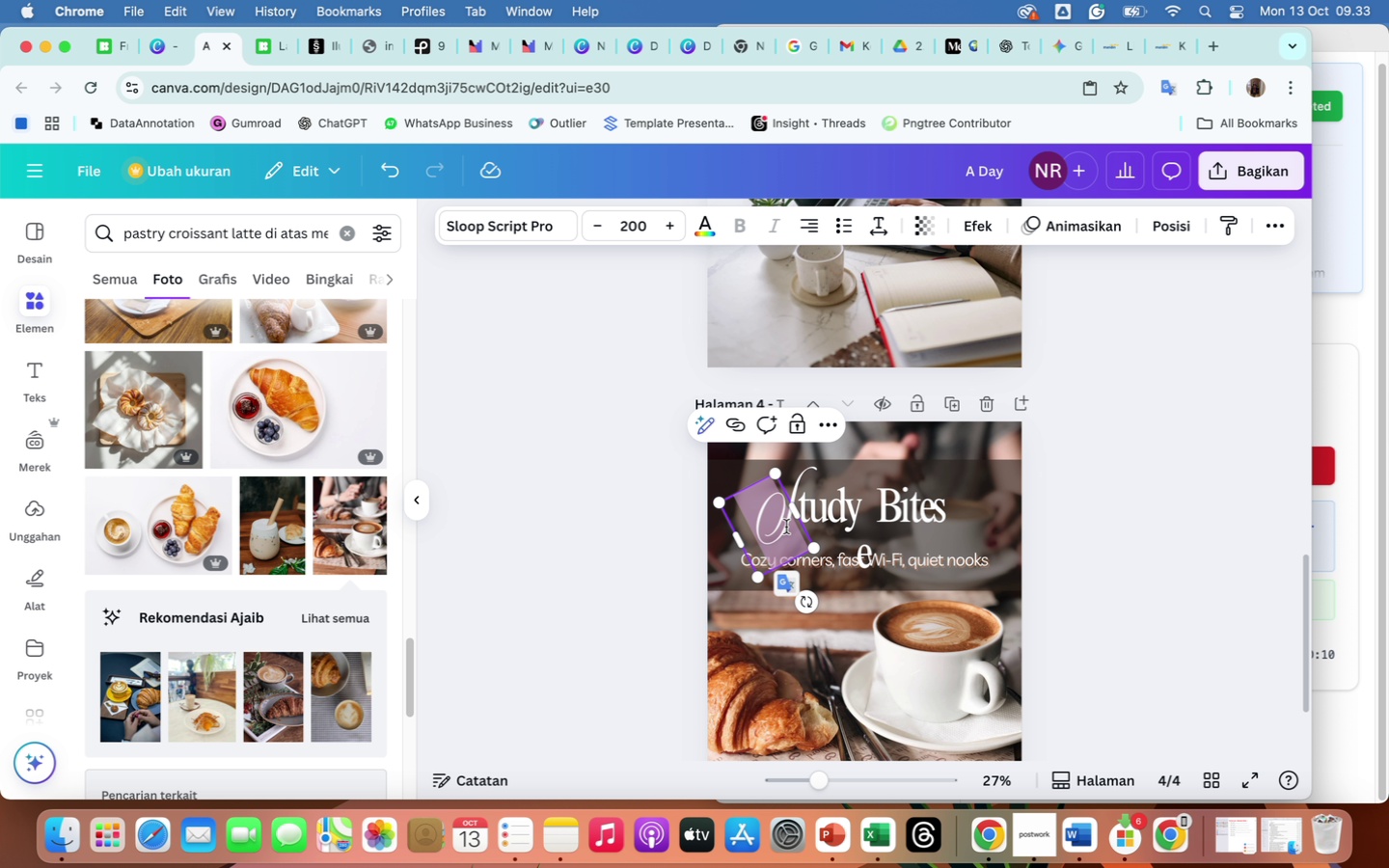 
key(Shift+M)
 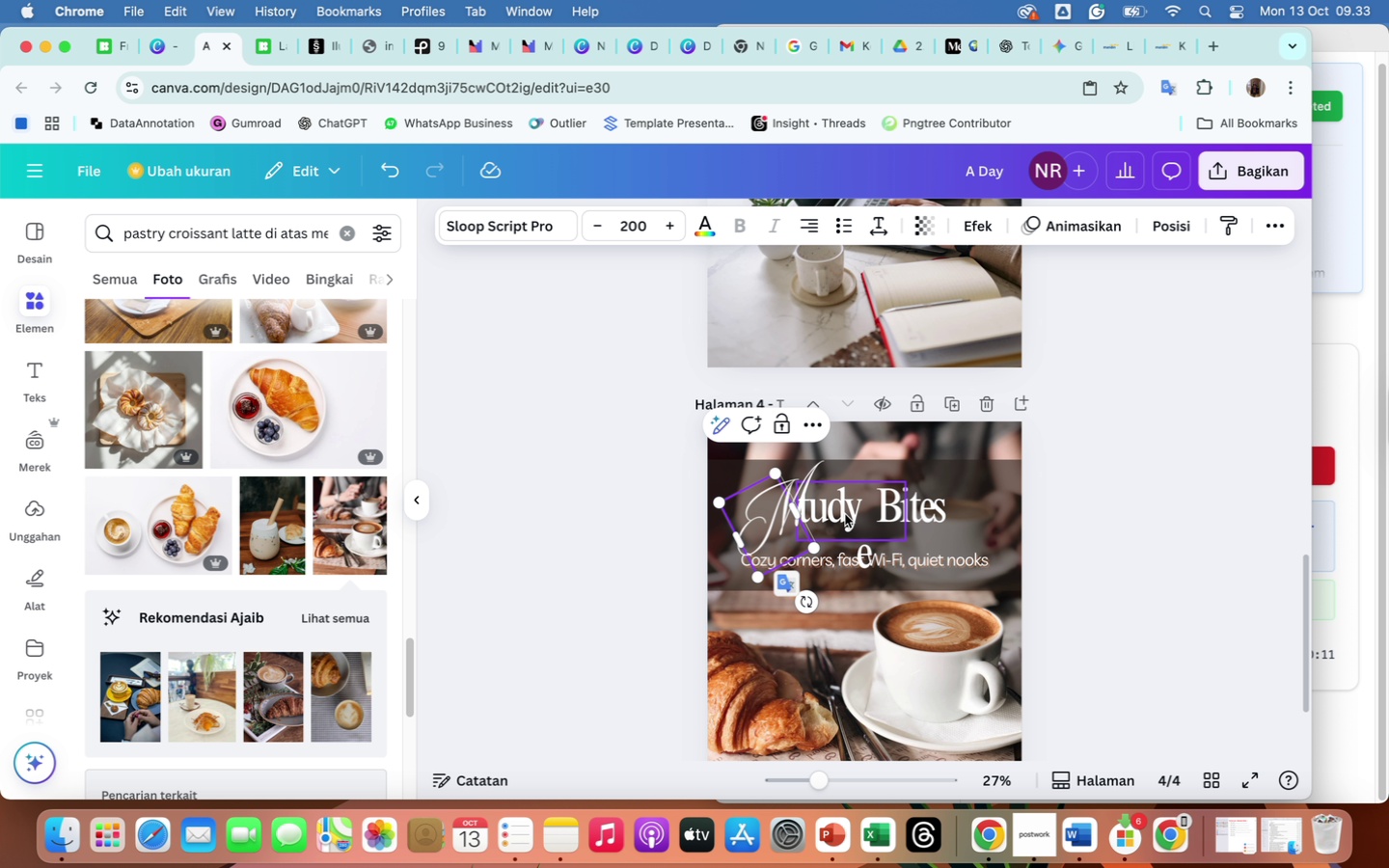 
left_click([845, 514])
 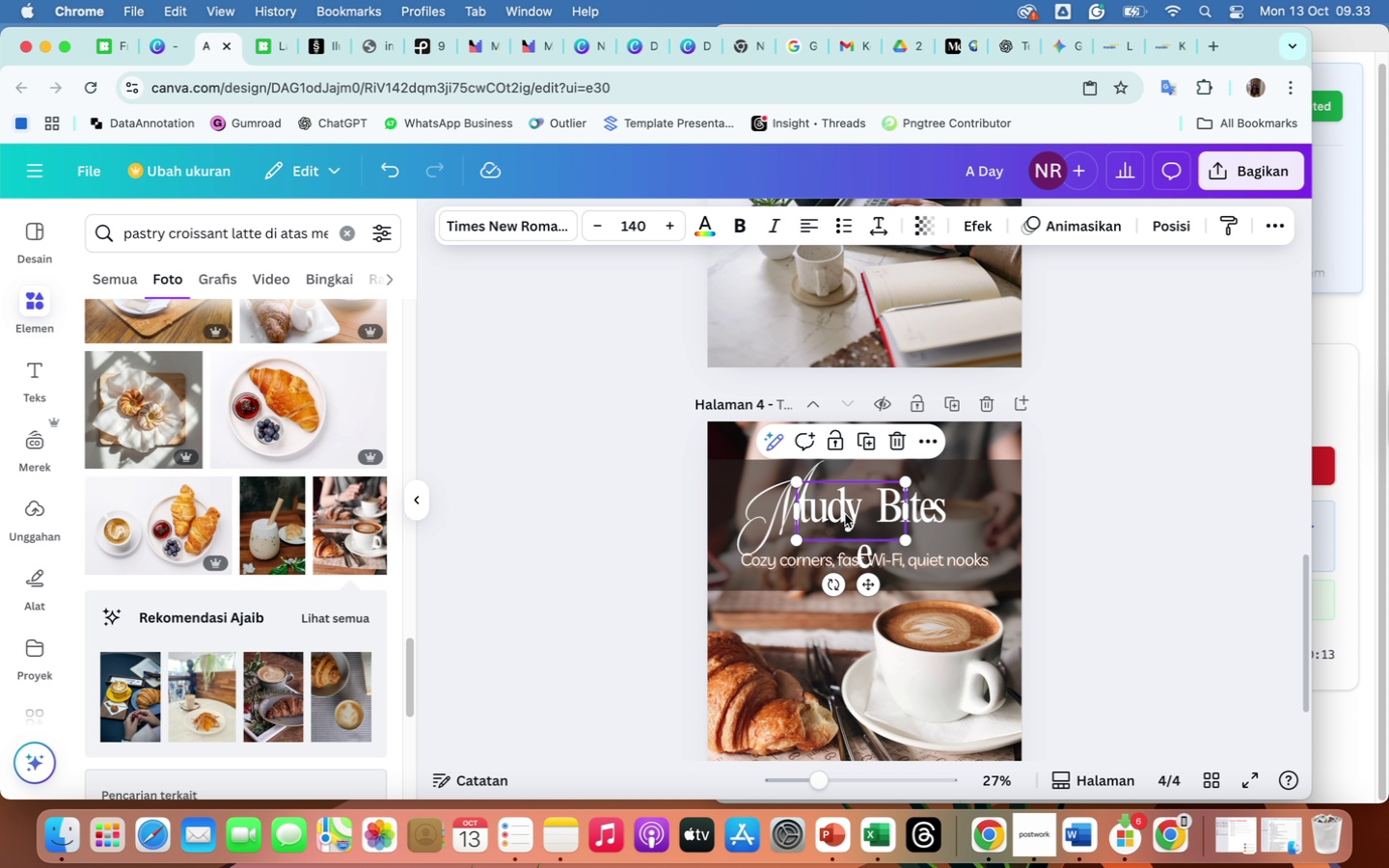 
double_click([845, 514])
 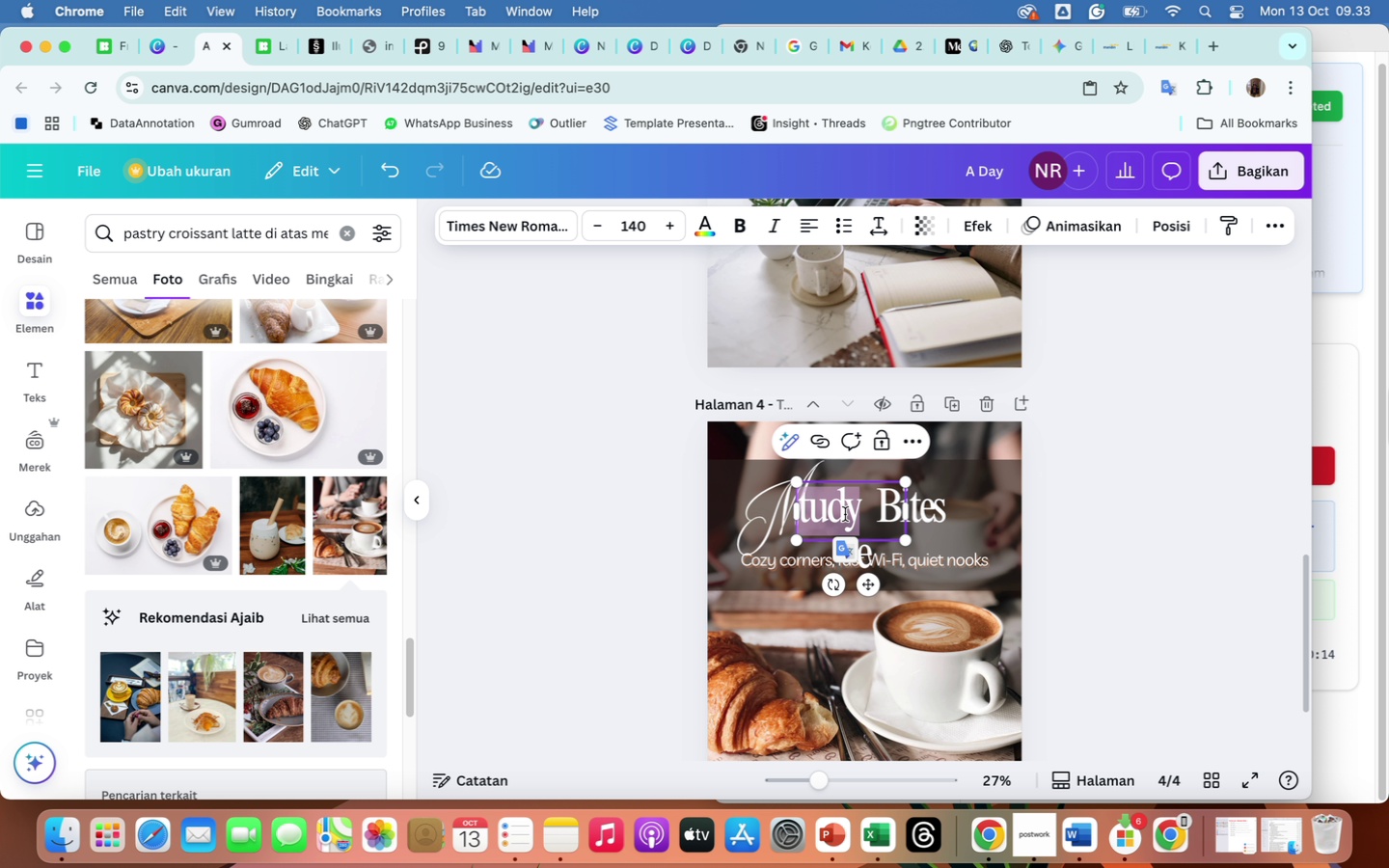 
type(idday)
 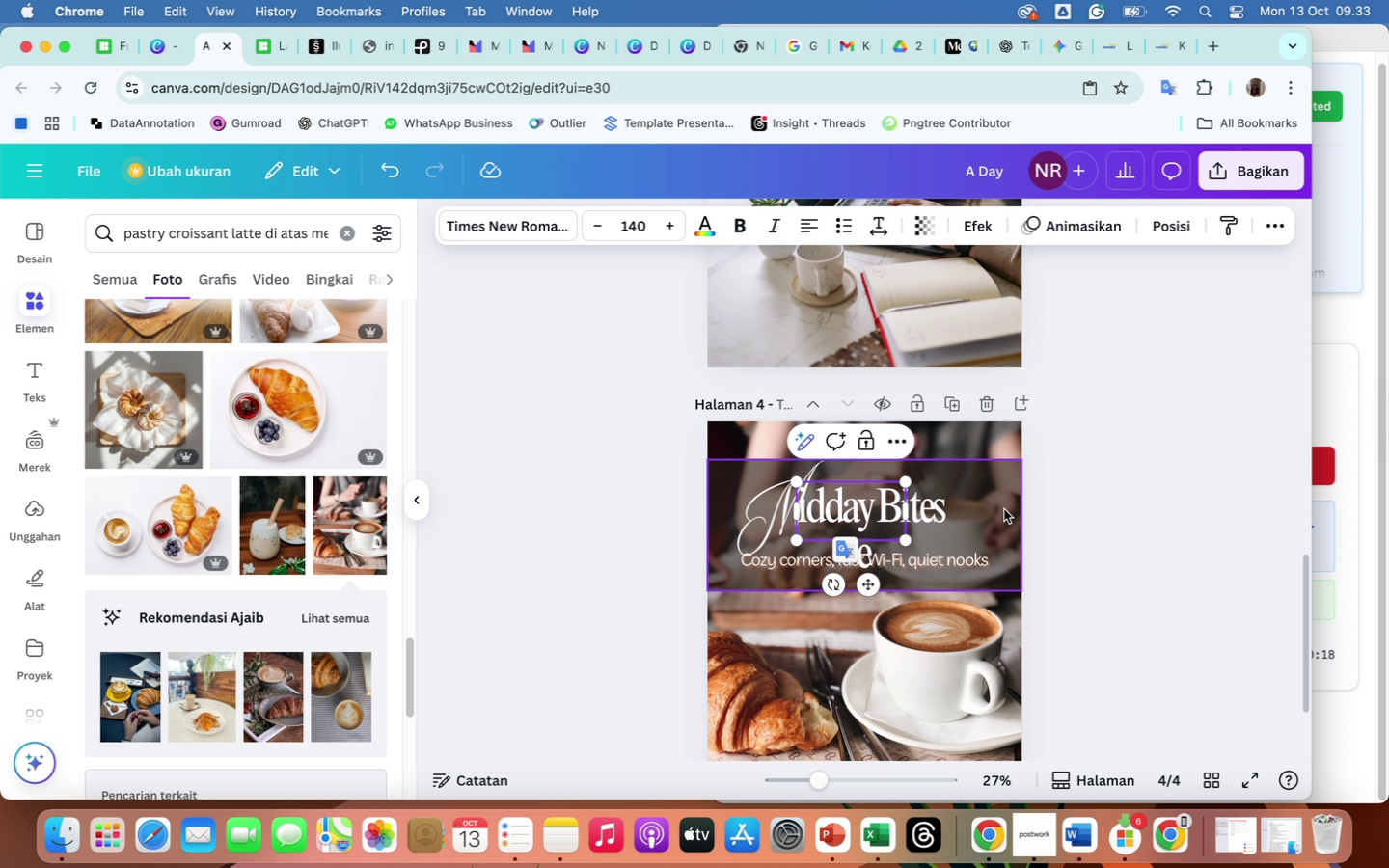 
left_click([1098, 529])
 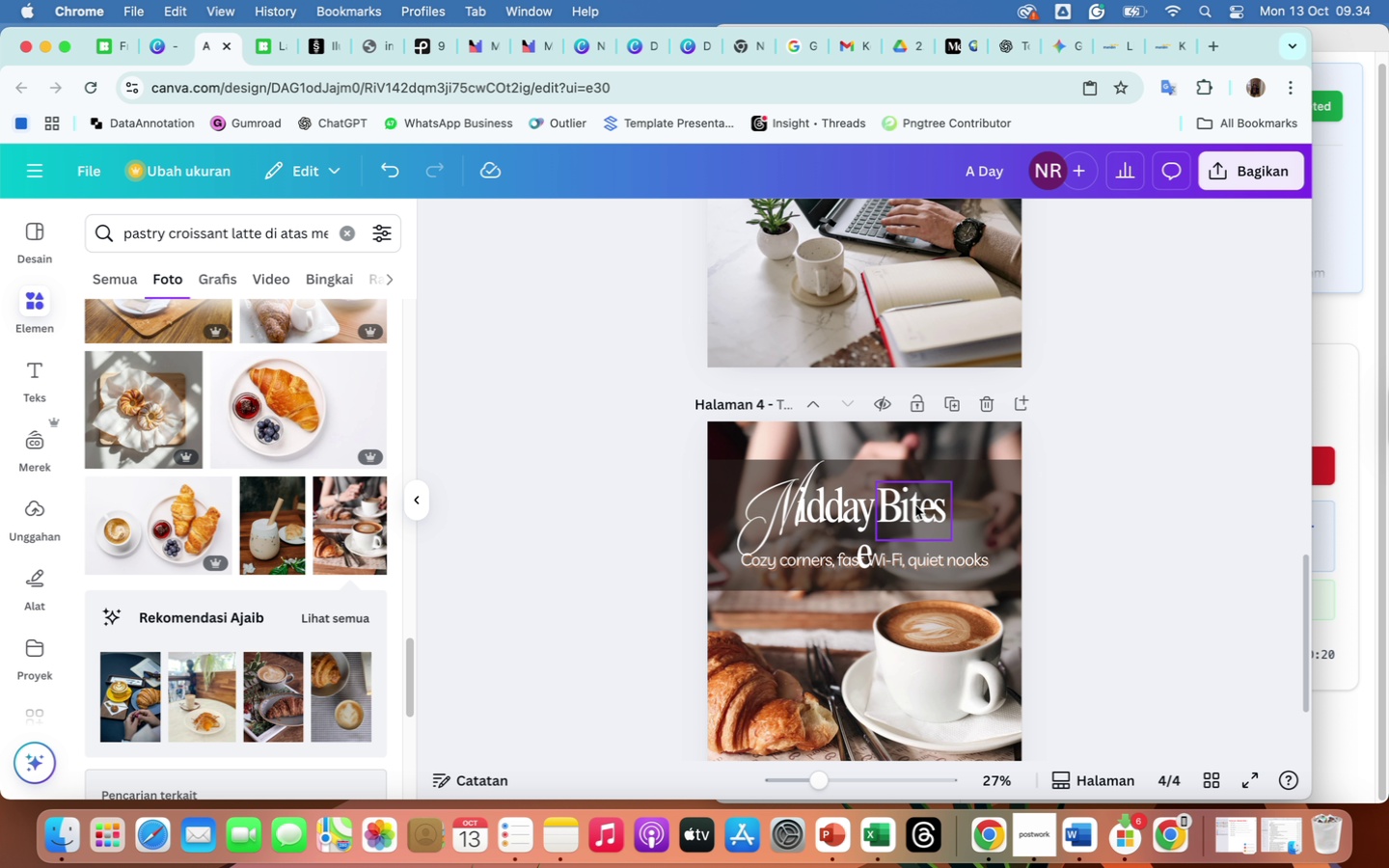 
left_click([915, 505])
 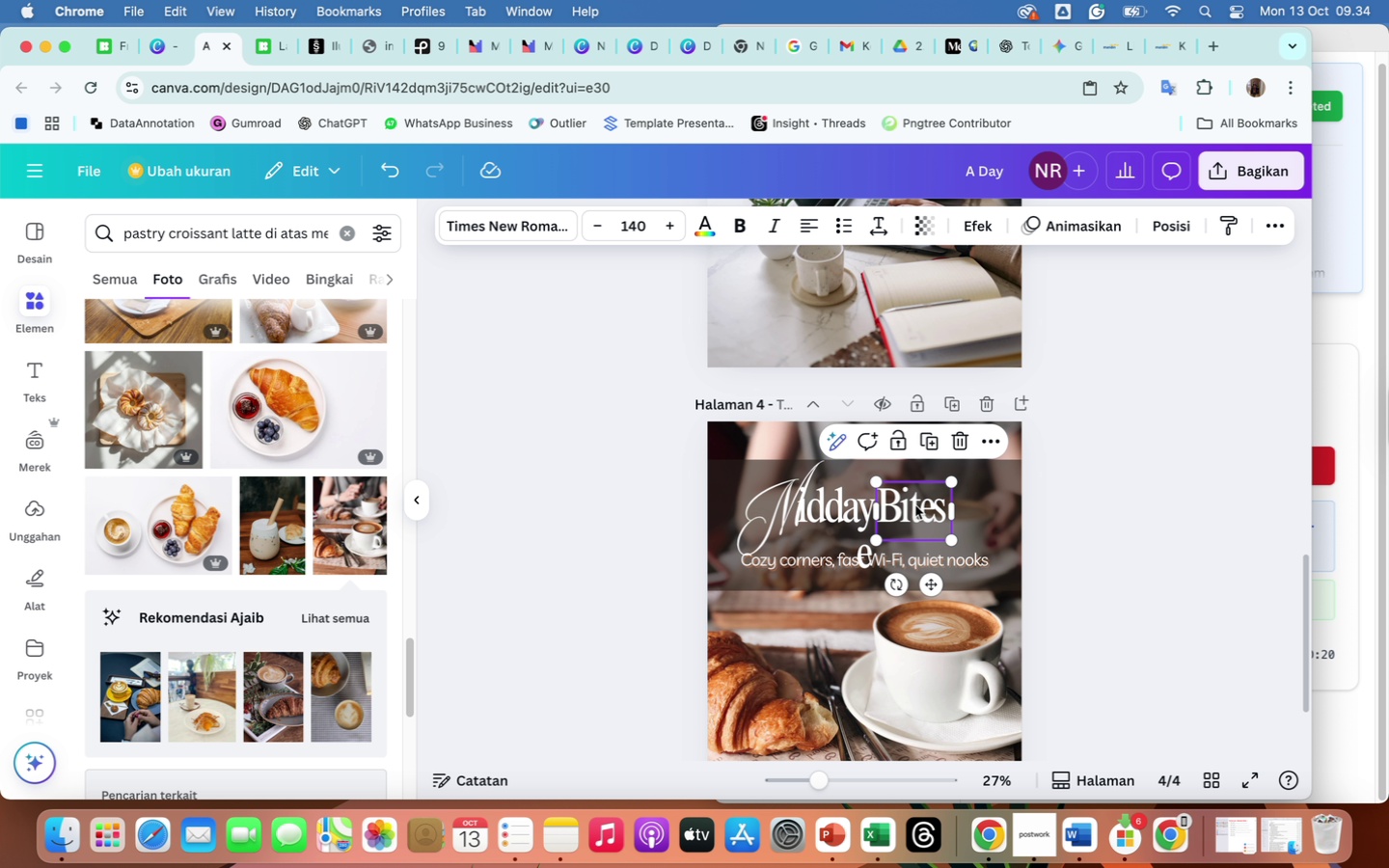 
left_click_drag(start_coordinate=[915, 505], to_coordinate=[939, 508])
 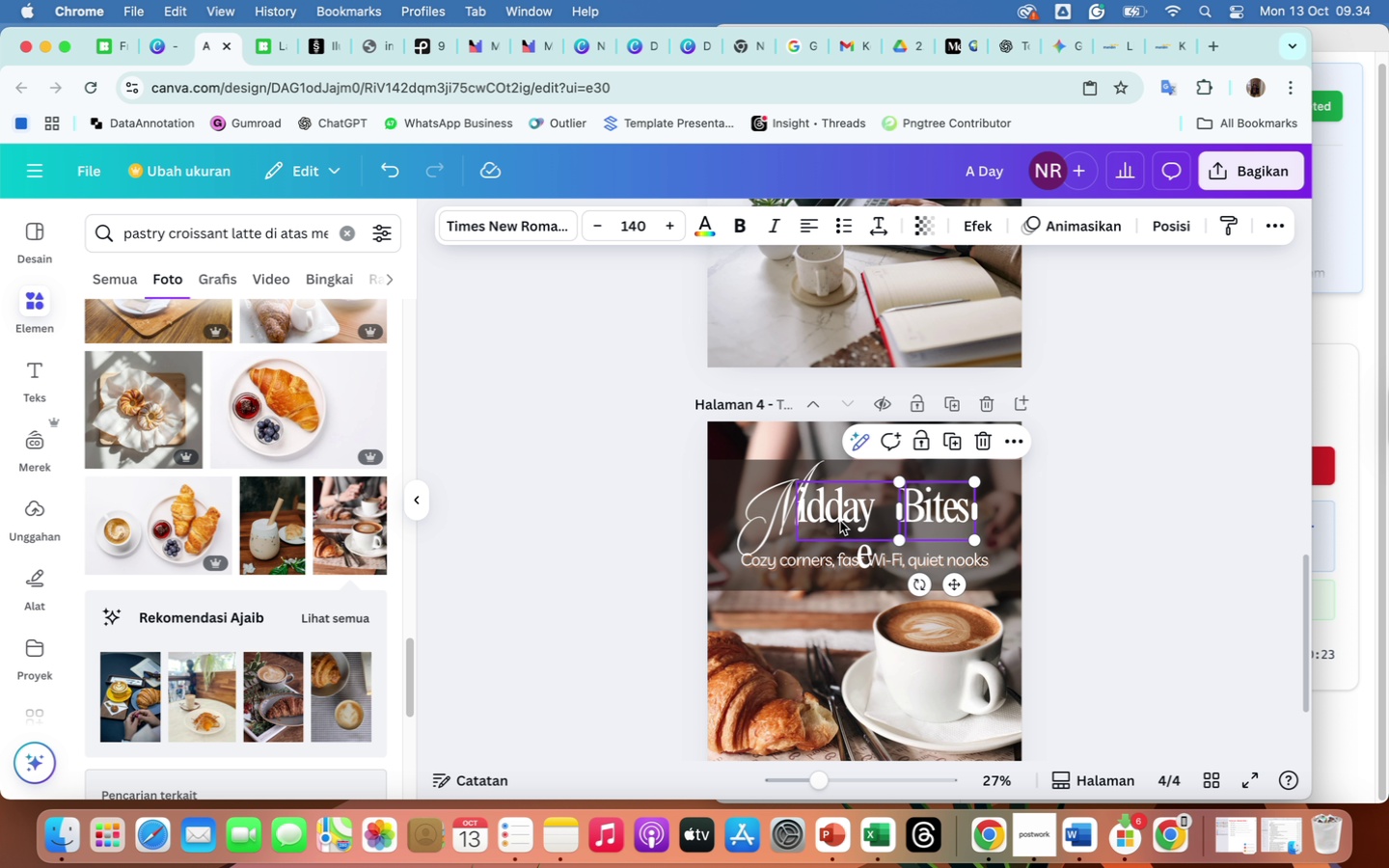 
left_click_drag(start_coordinate=[840, 521], to_coordinate=[858, 520])
 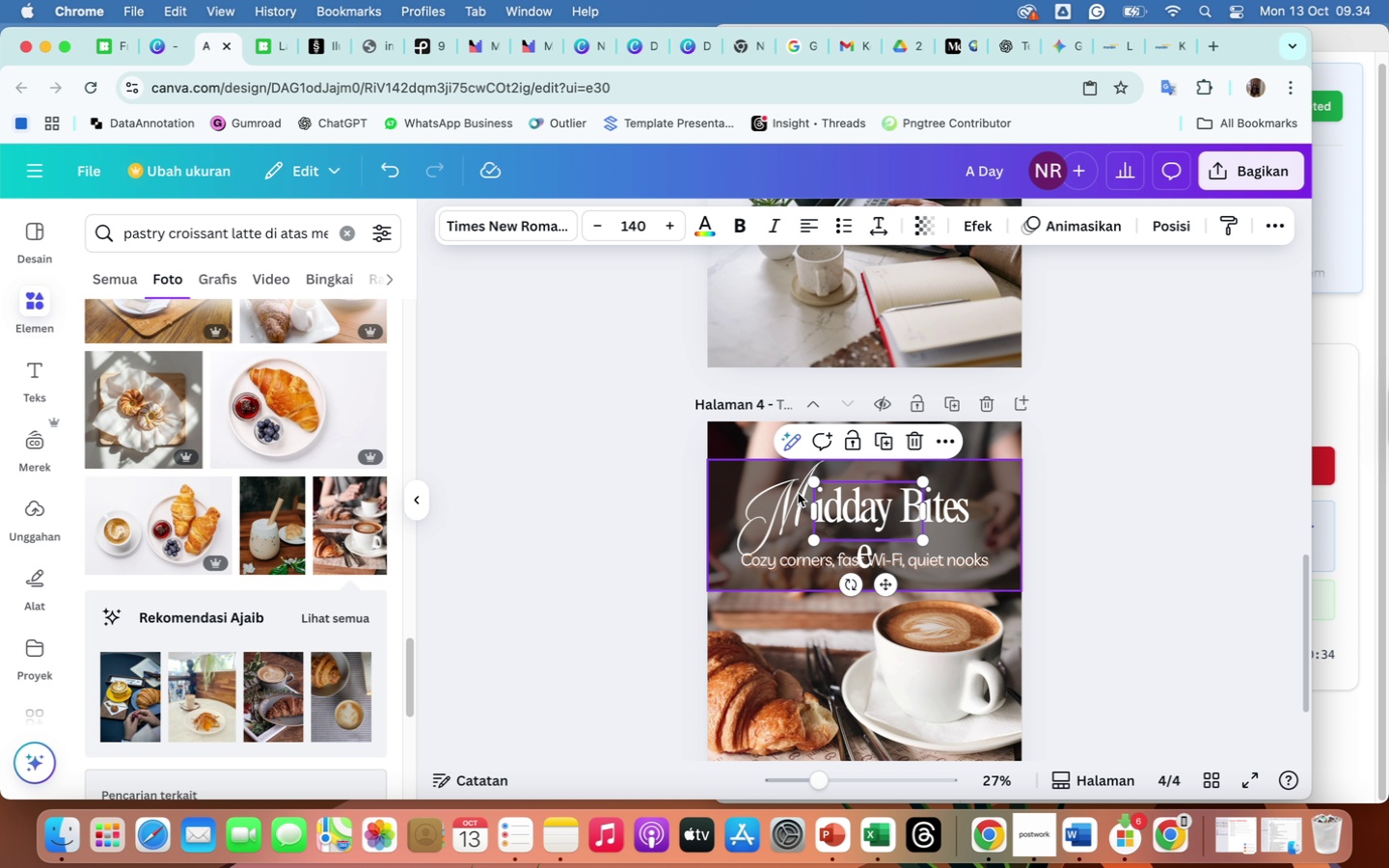 
left_click([798, 493])
 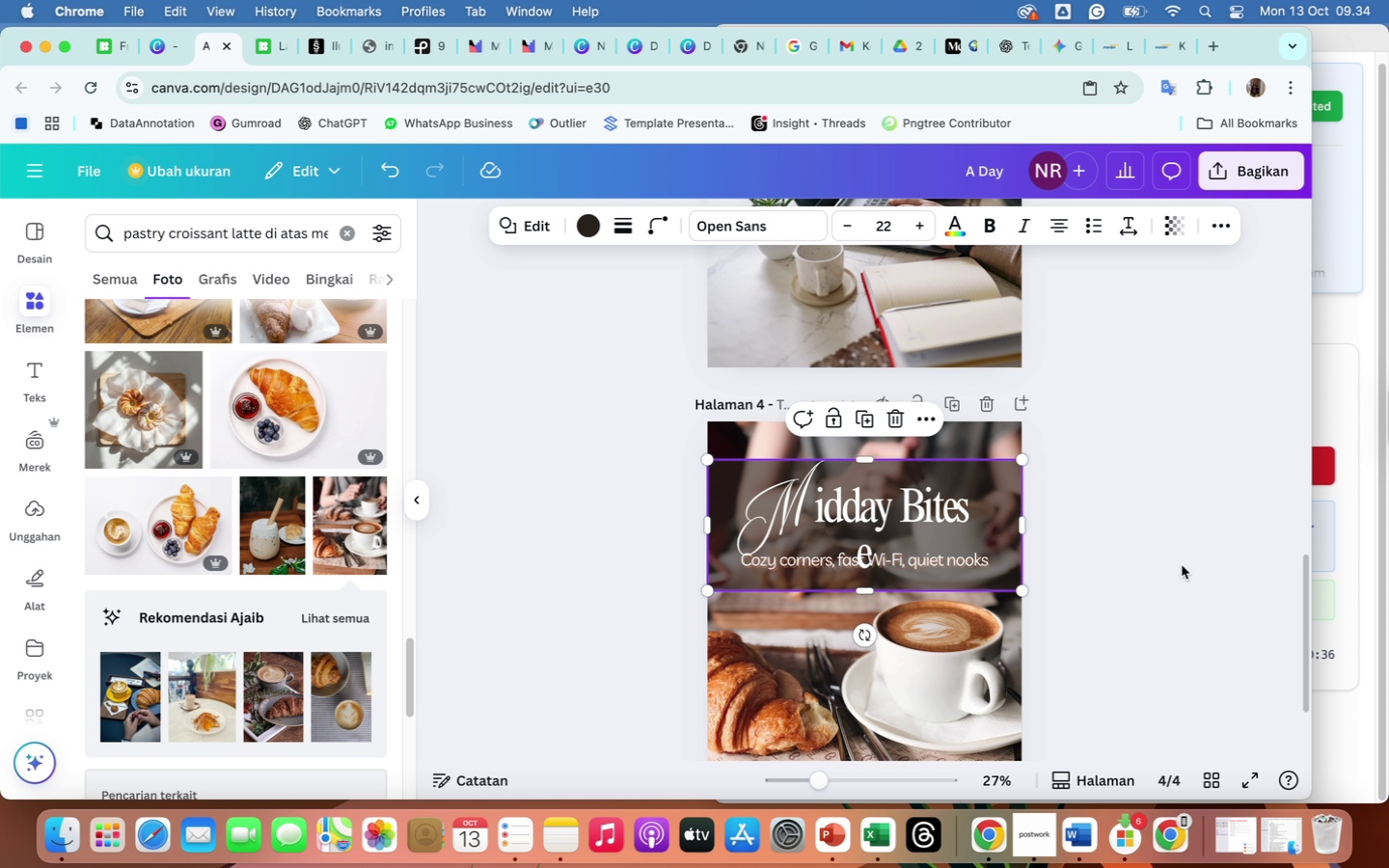 
left_click([1180, 565])
 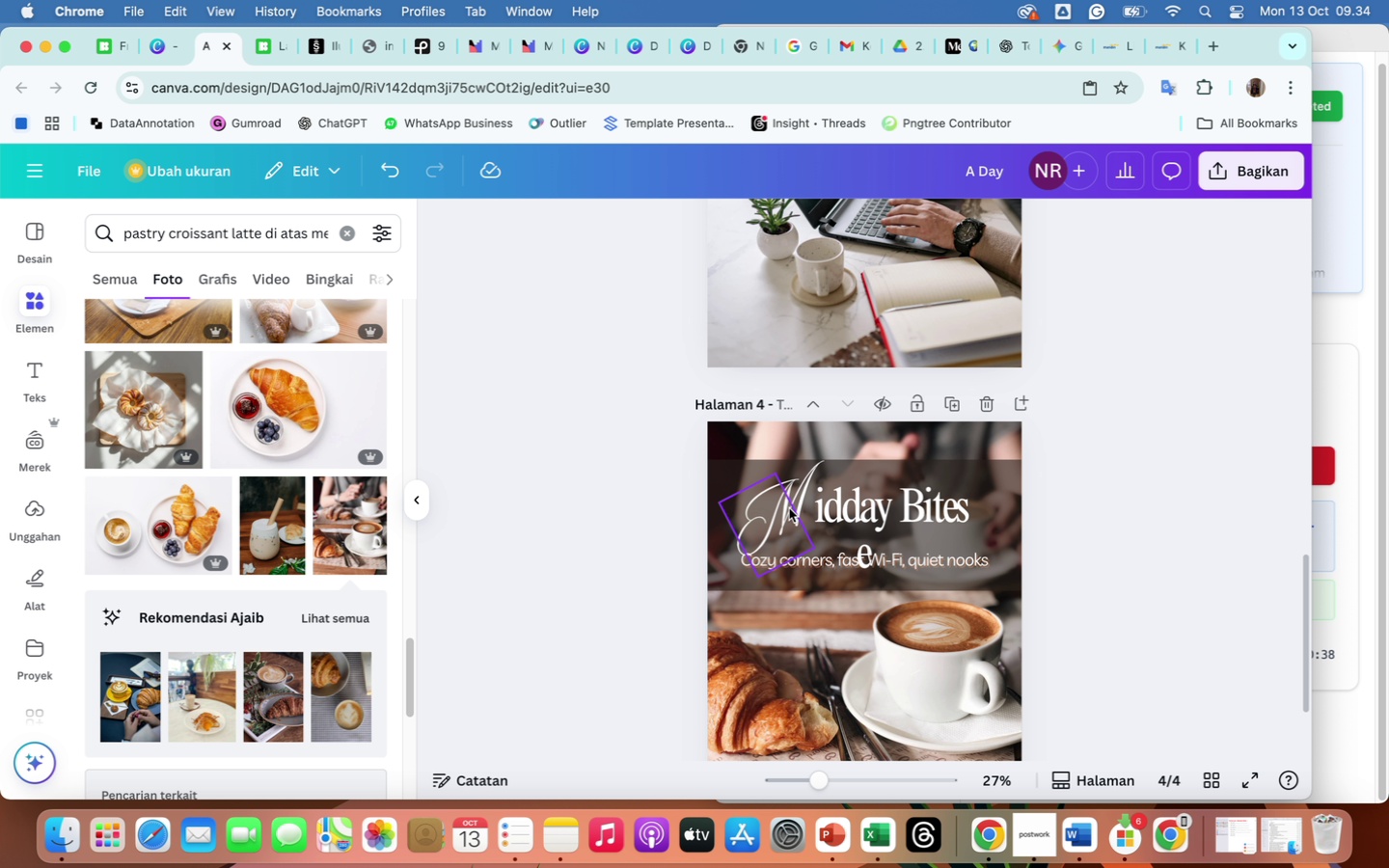 
left_click([789, 508])
 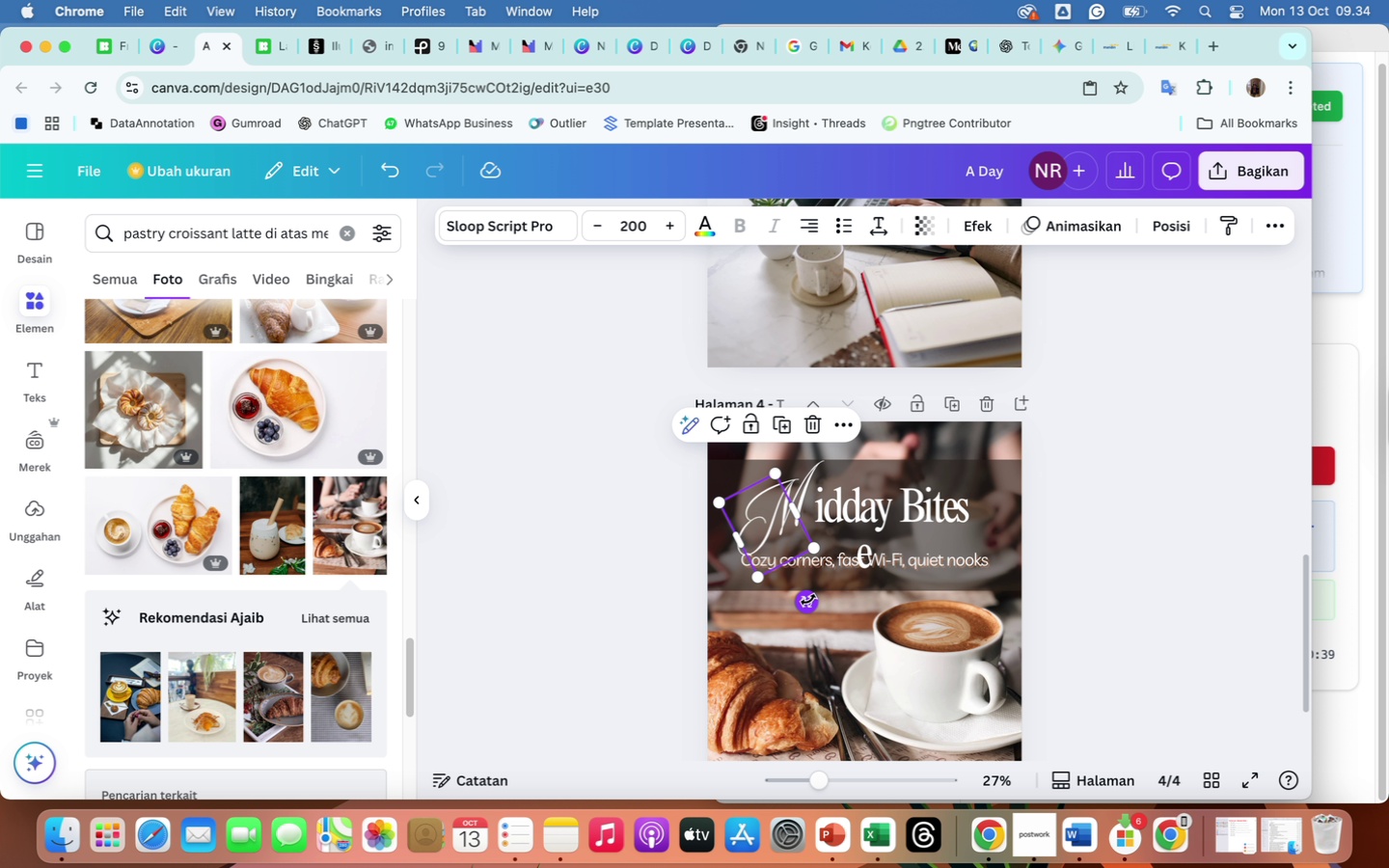 
left_click_drag(start_coordinate=[808, 600], to_coordinate=[788, 608])
 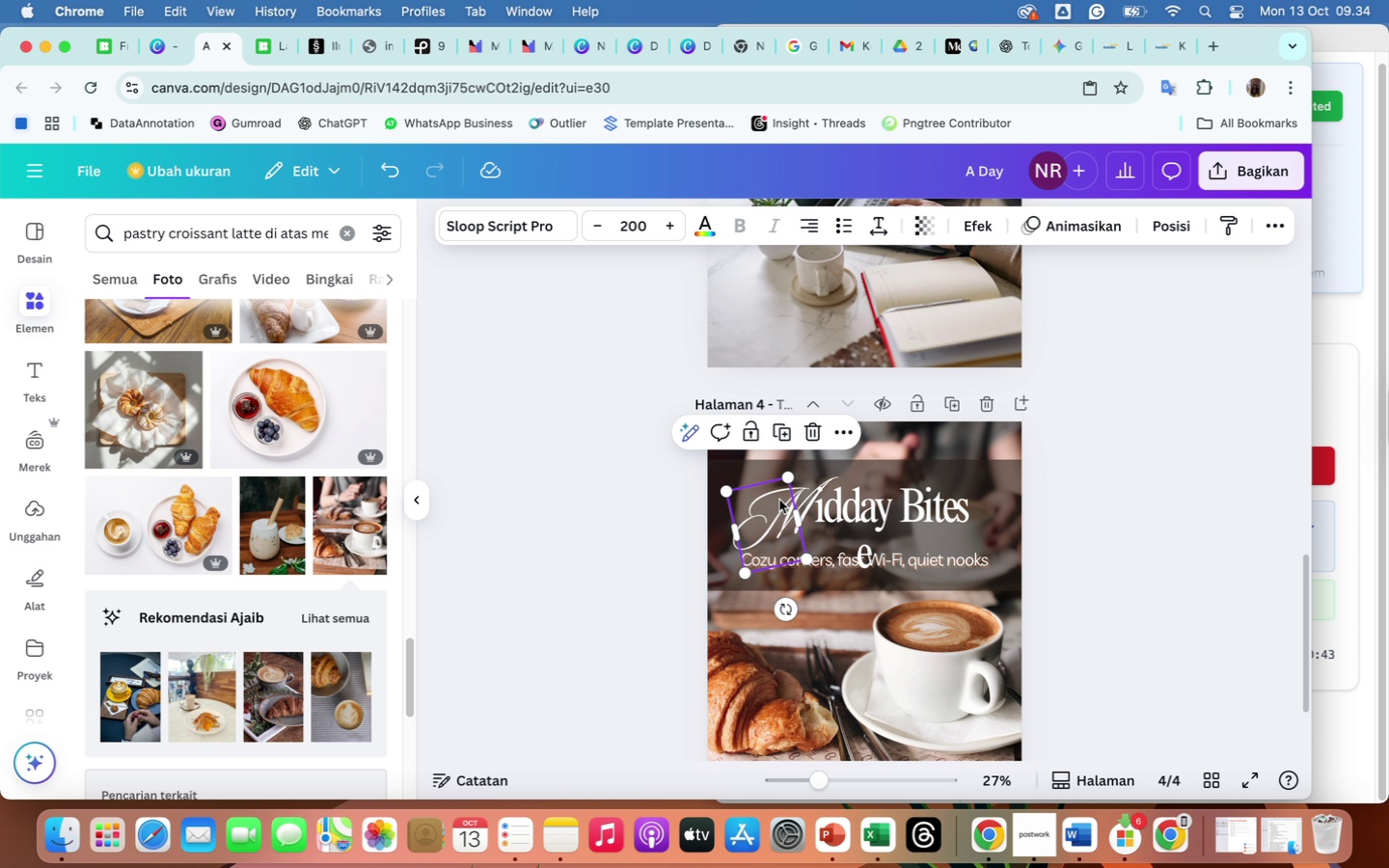 
left_click_drag(start_coordinate=[779, 500], to_coordinate=[774, 493])
 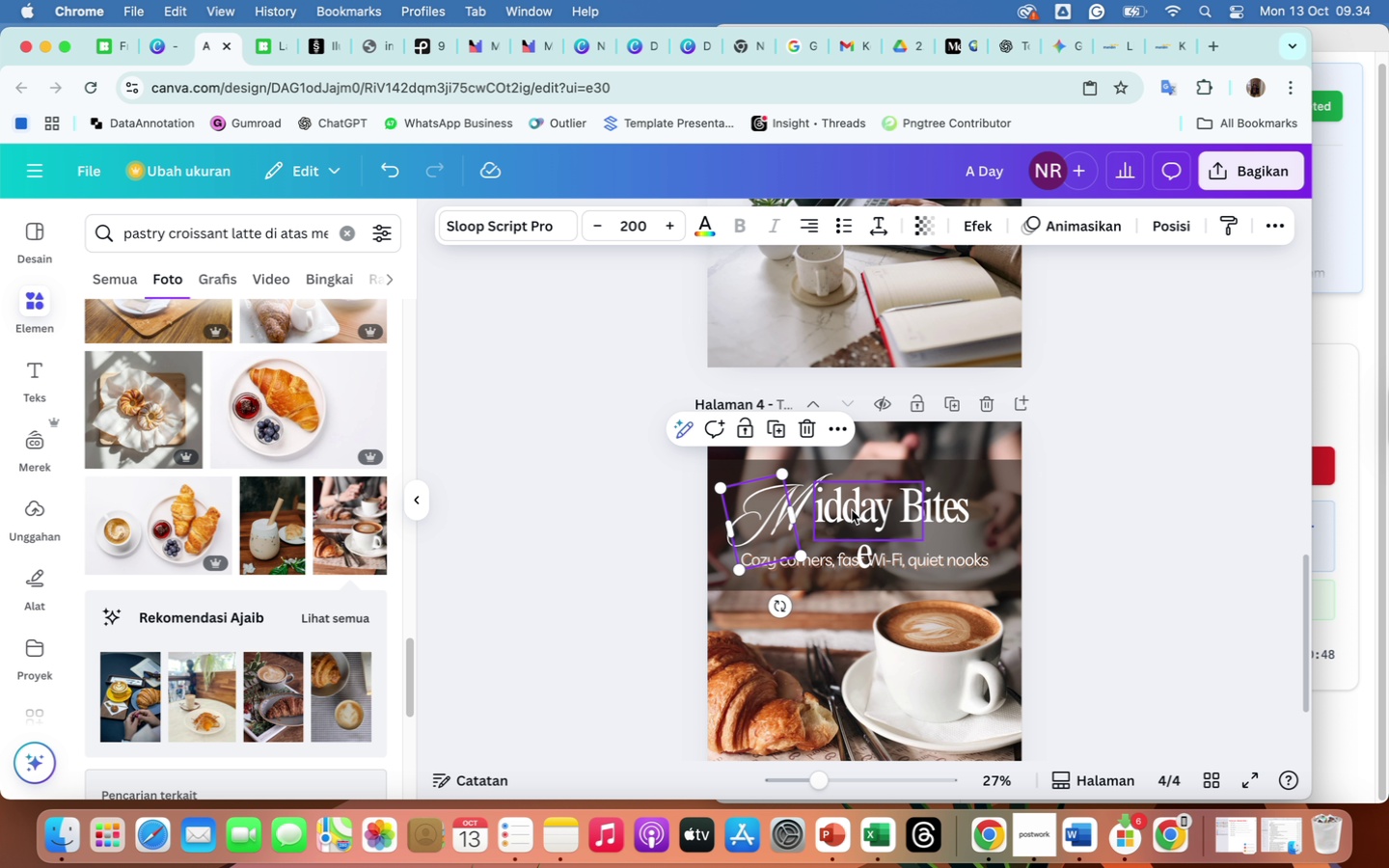 
left_click_drag(start_coordinate=[852, 510], to_coordinate=[841, 524])
 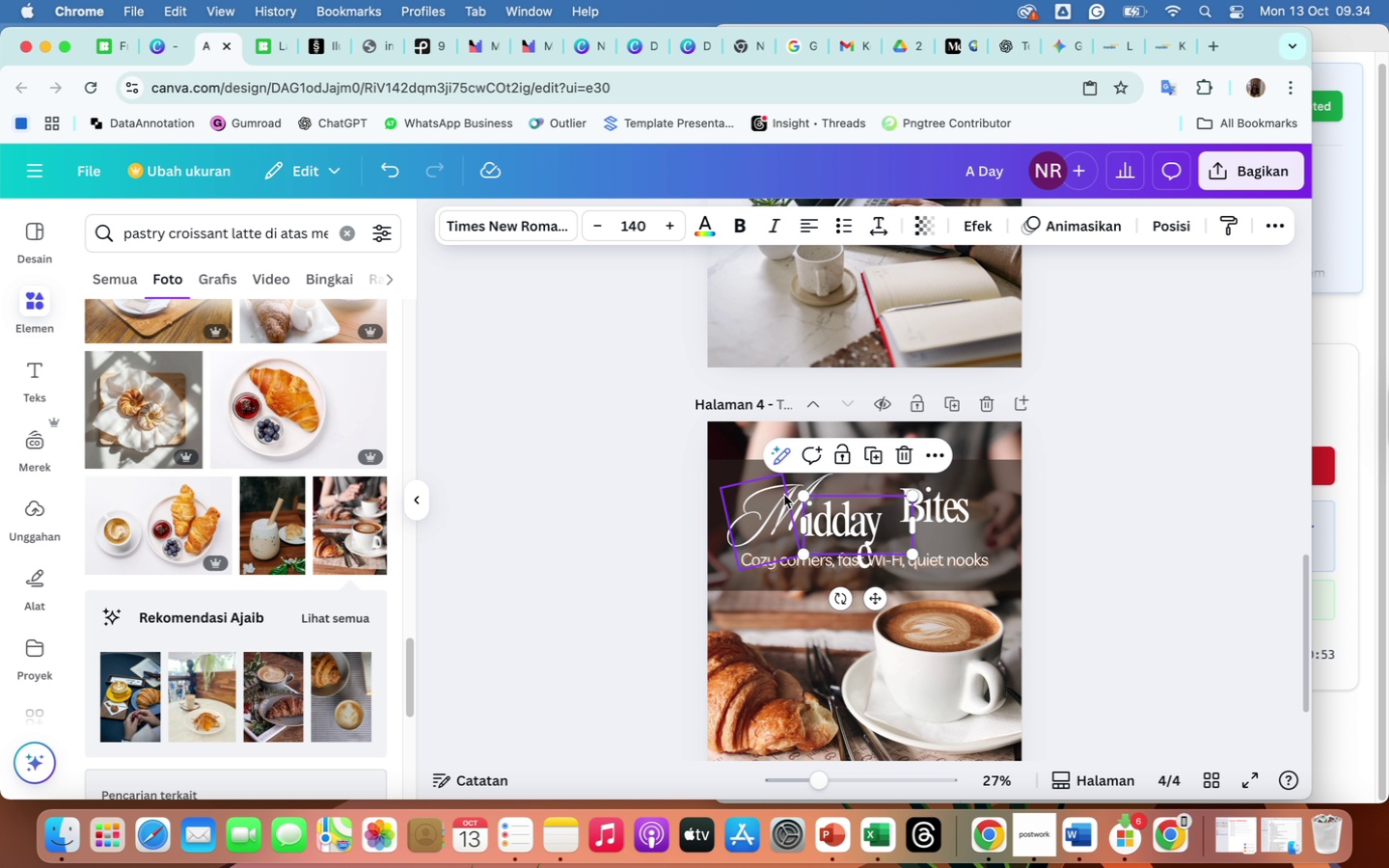 
left_click_drag(start_coordinate=[784, 495], to_coordinate=[788, 488])
 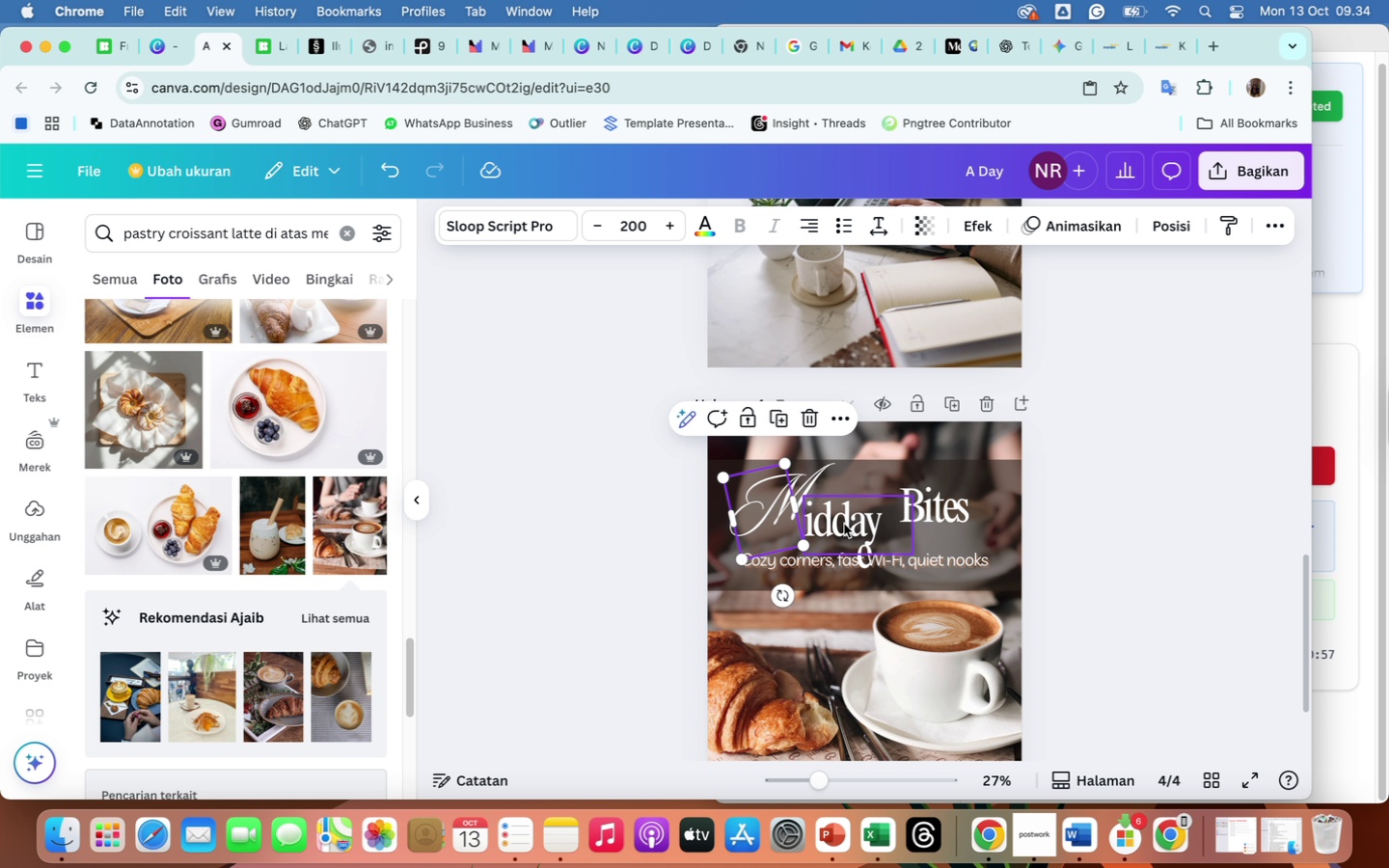 
left_click_drag(start_coordinate=[844, 524], to_coordinate=[846, 516])
 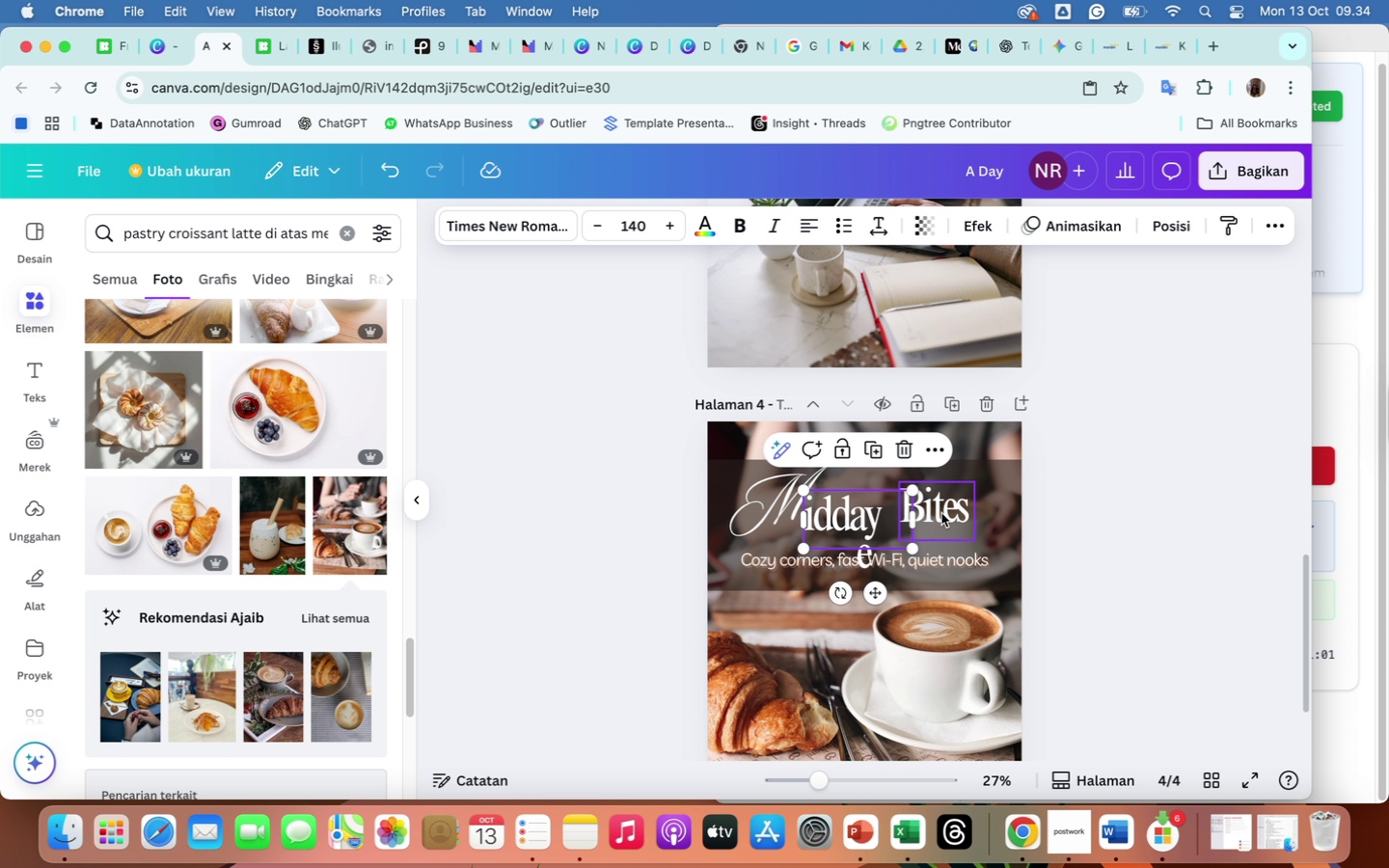 
left_click_drag(start_coordinate=[941, 513], to_coordinate=[931, 523])
 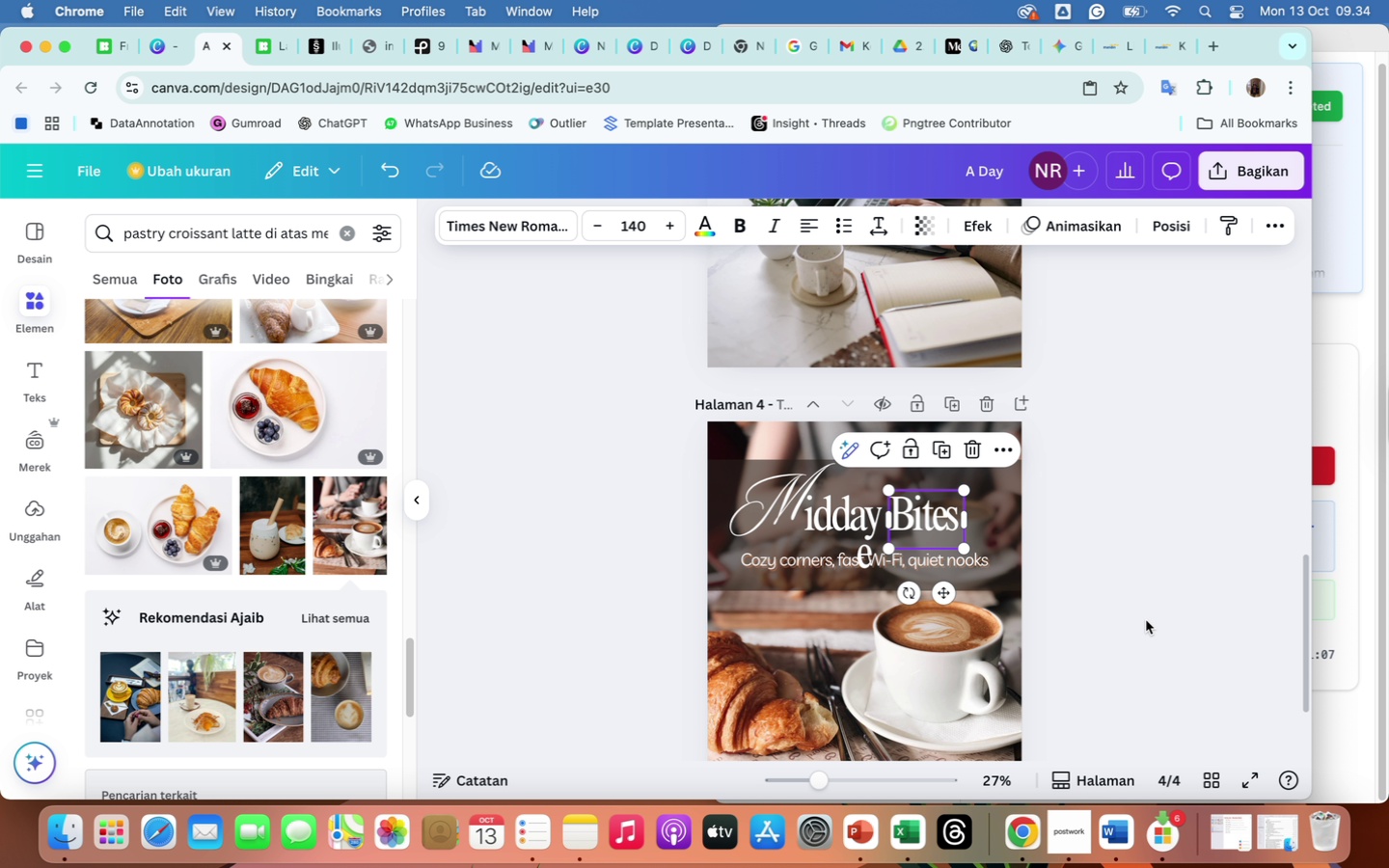 
left_click([1146, 620])
 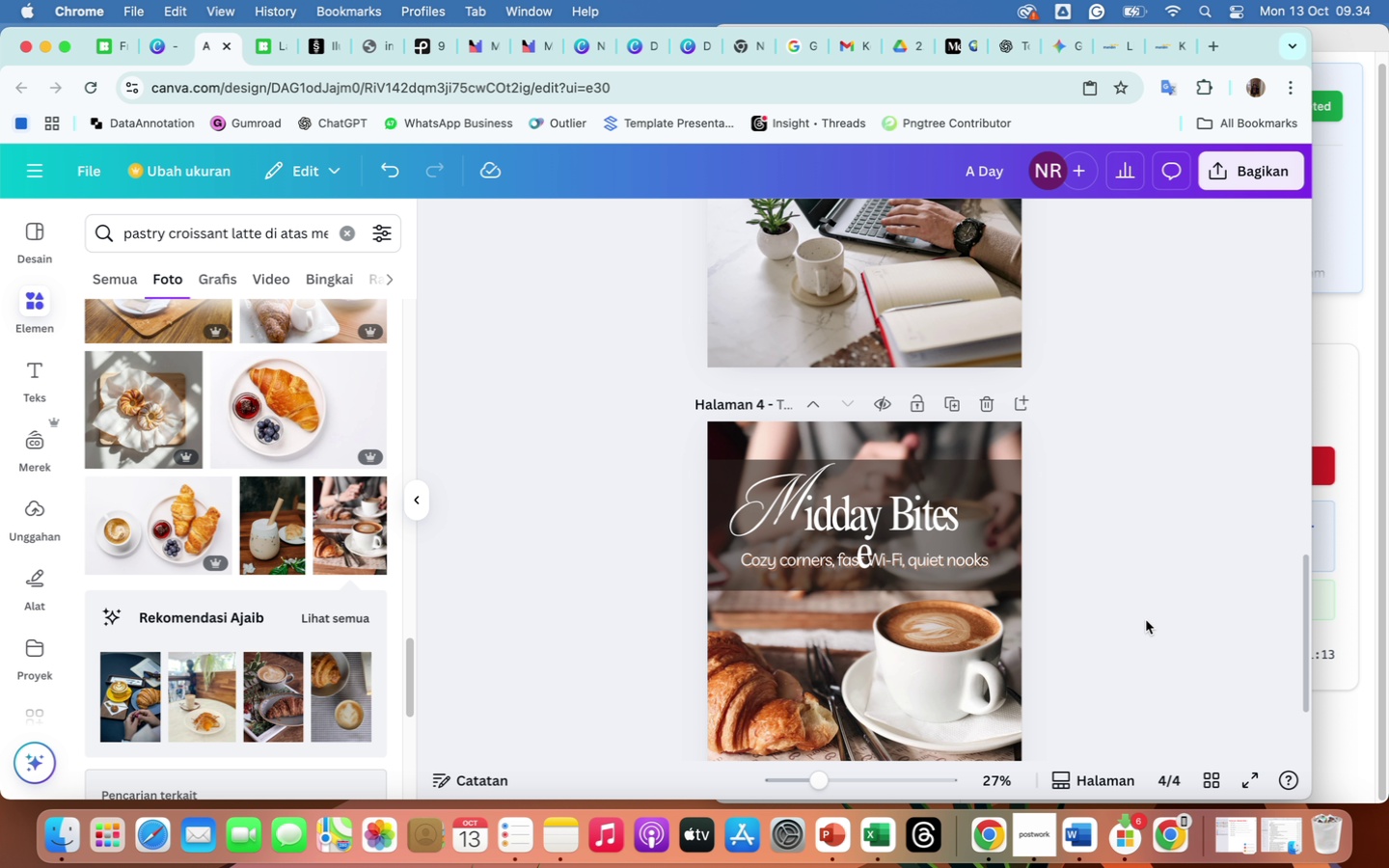 
wait(7.42)
 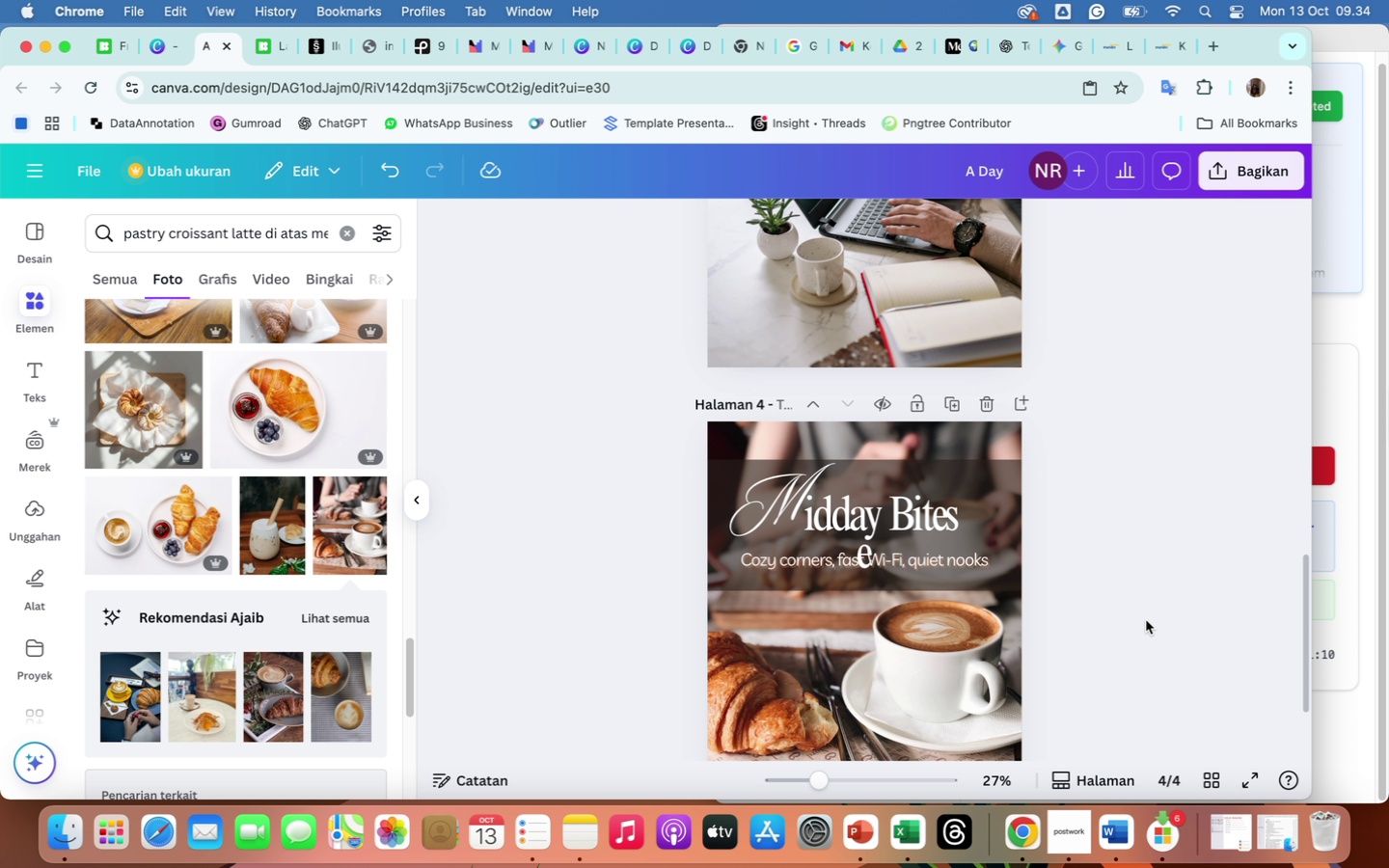 
left_click([860, 550])
 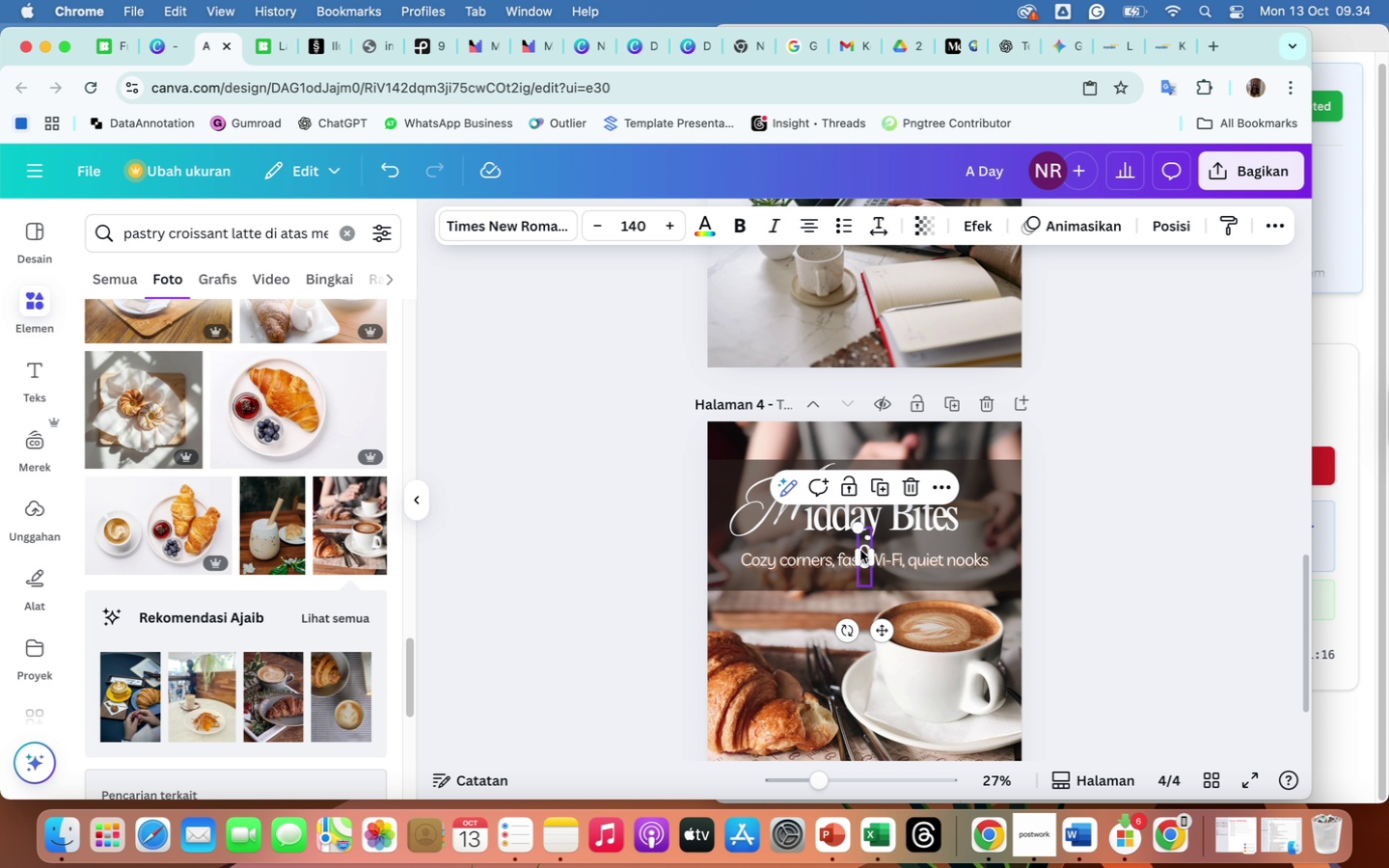 
key(Backspace)
 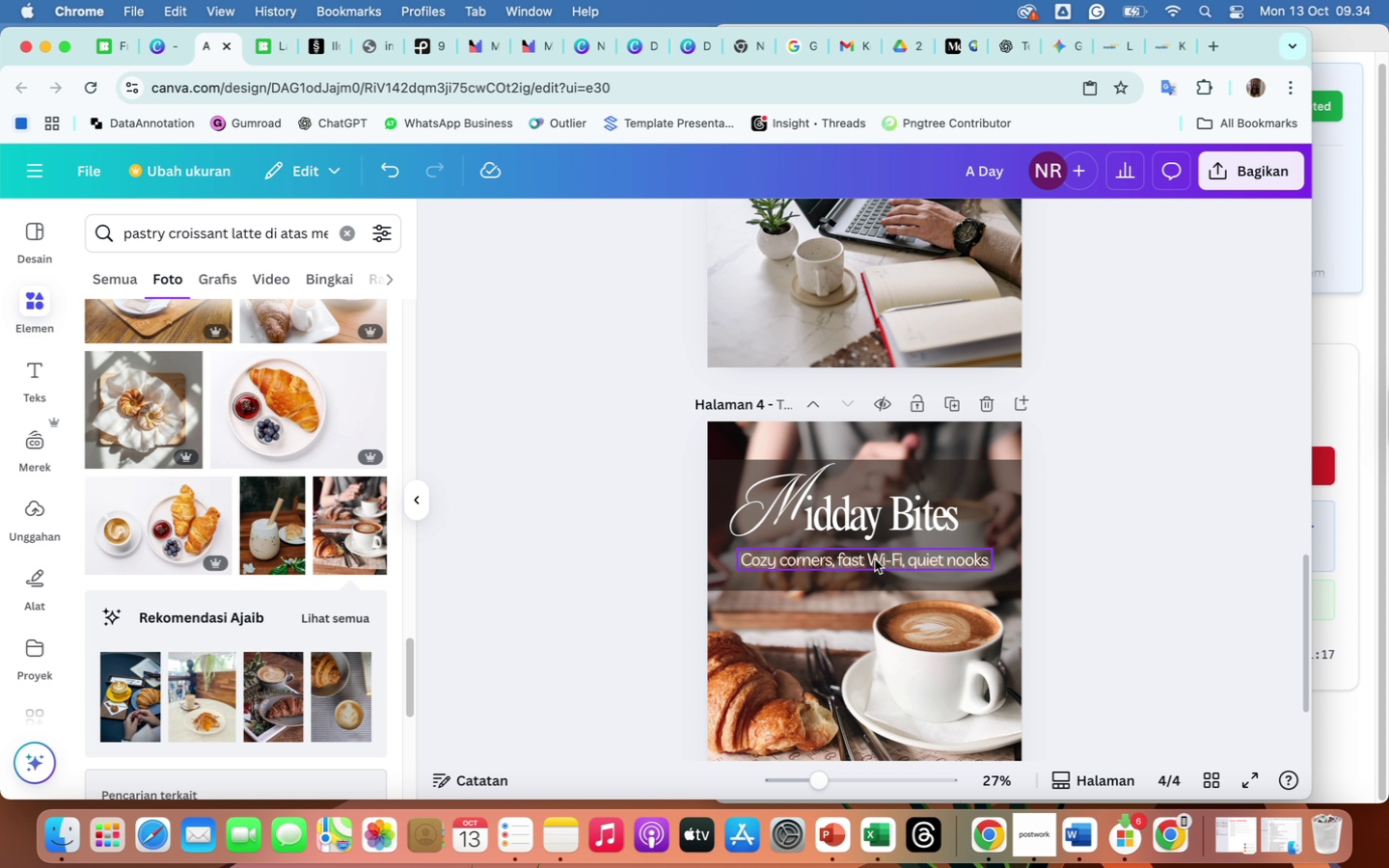 
double_click([875, 559])
 